 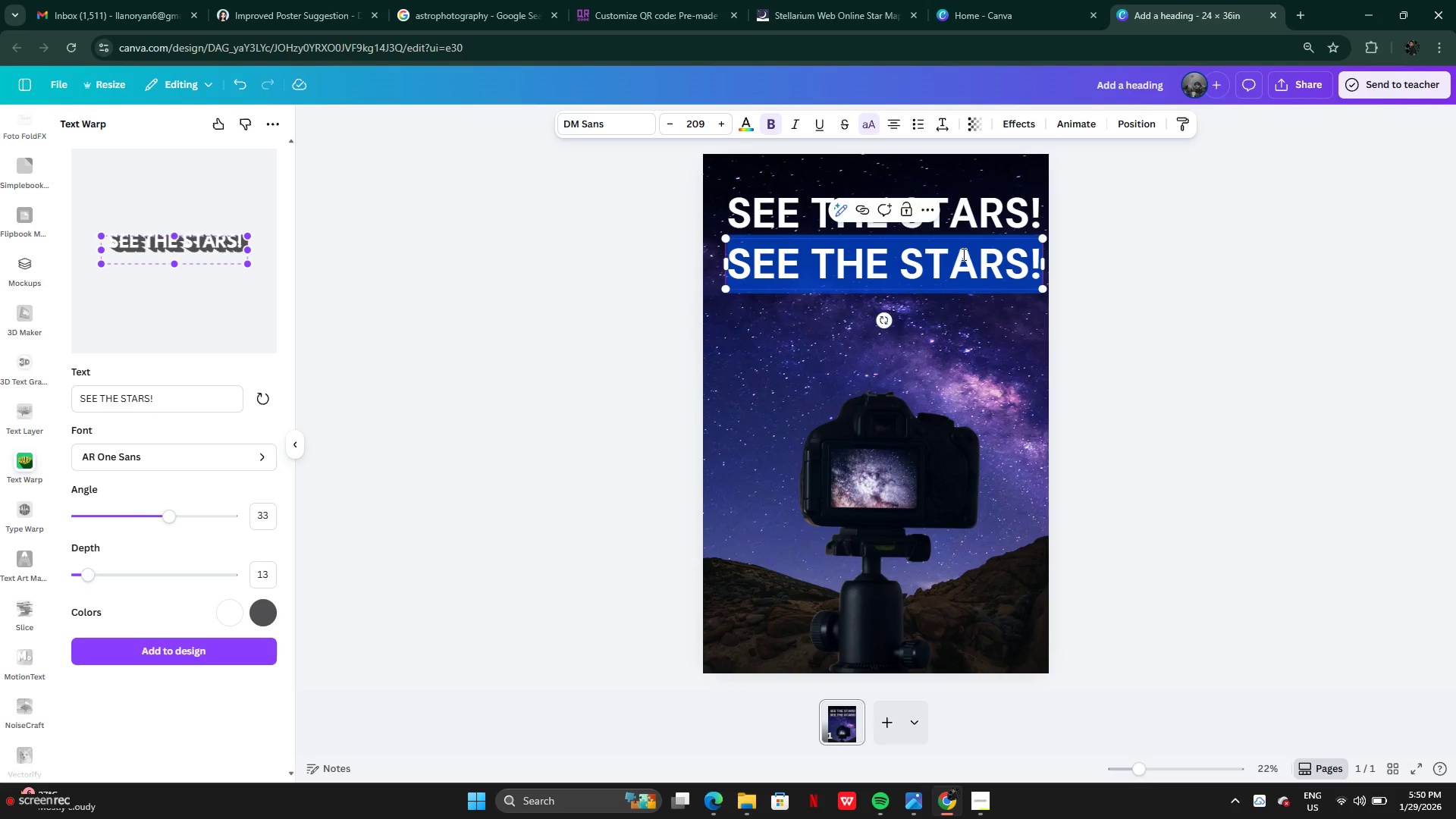 
key(Control+V)
 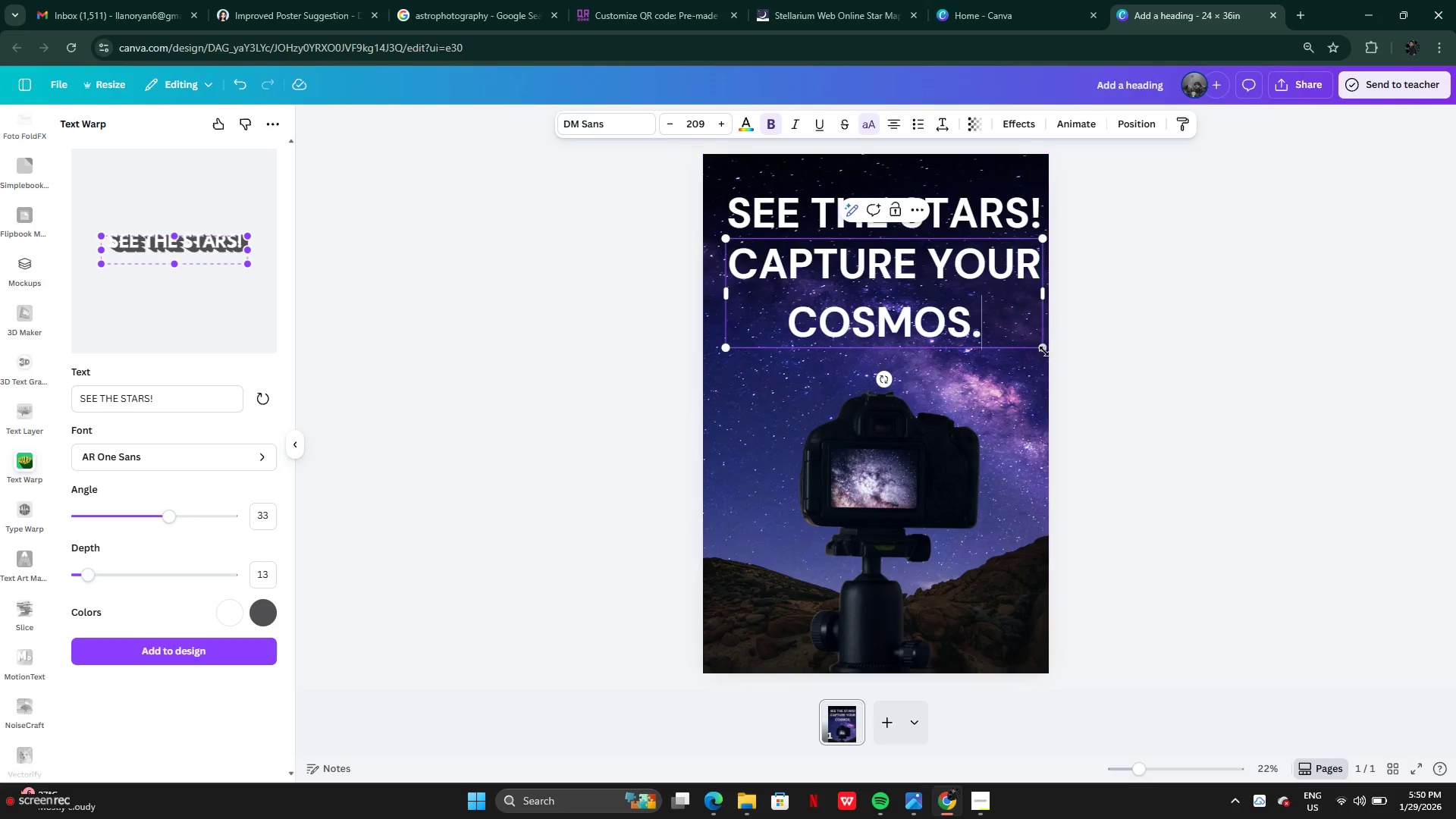 
left_click_drag(start_coordinate=[1044, 350], to_coordinate=[893, 287])
 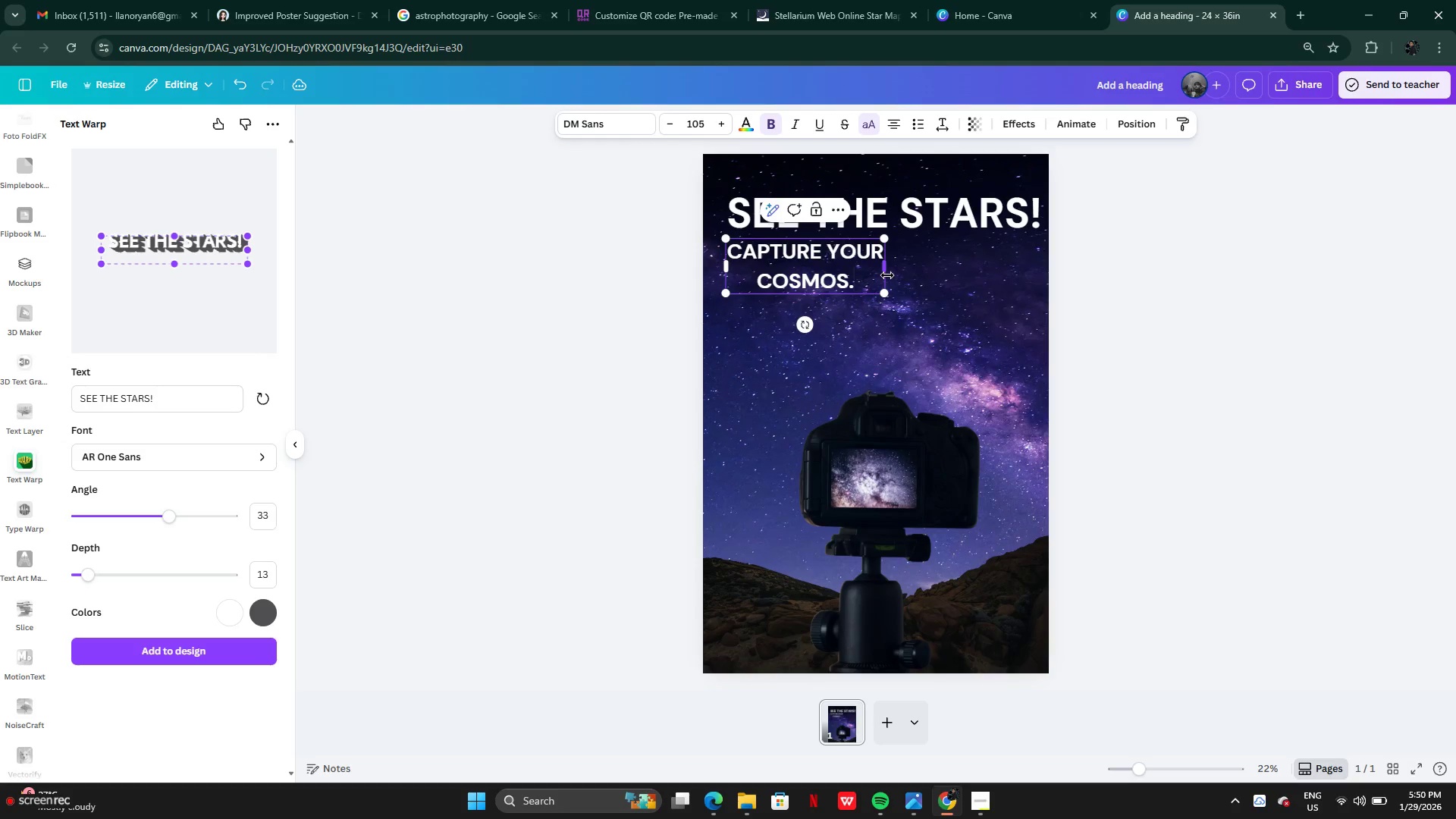 
left_click_drag(start_coordinate=[887, 275], to_coordinate=[1027, 274])
 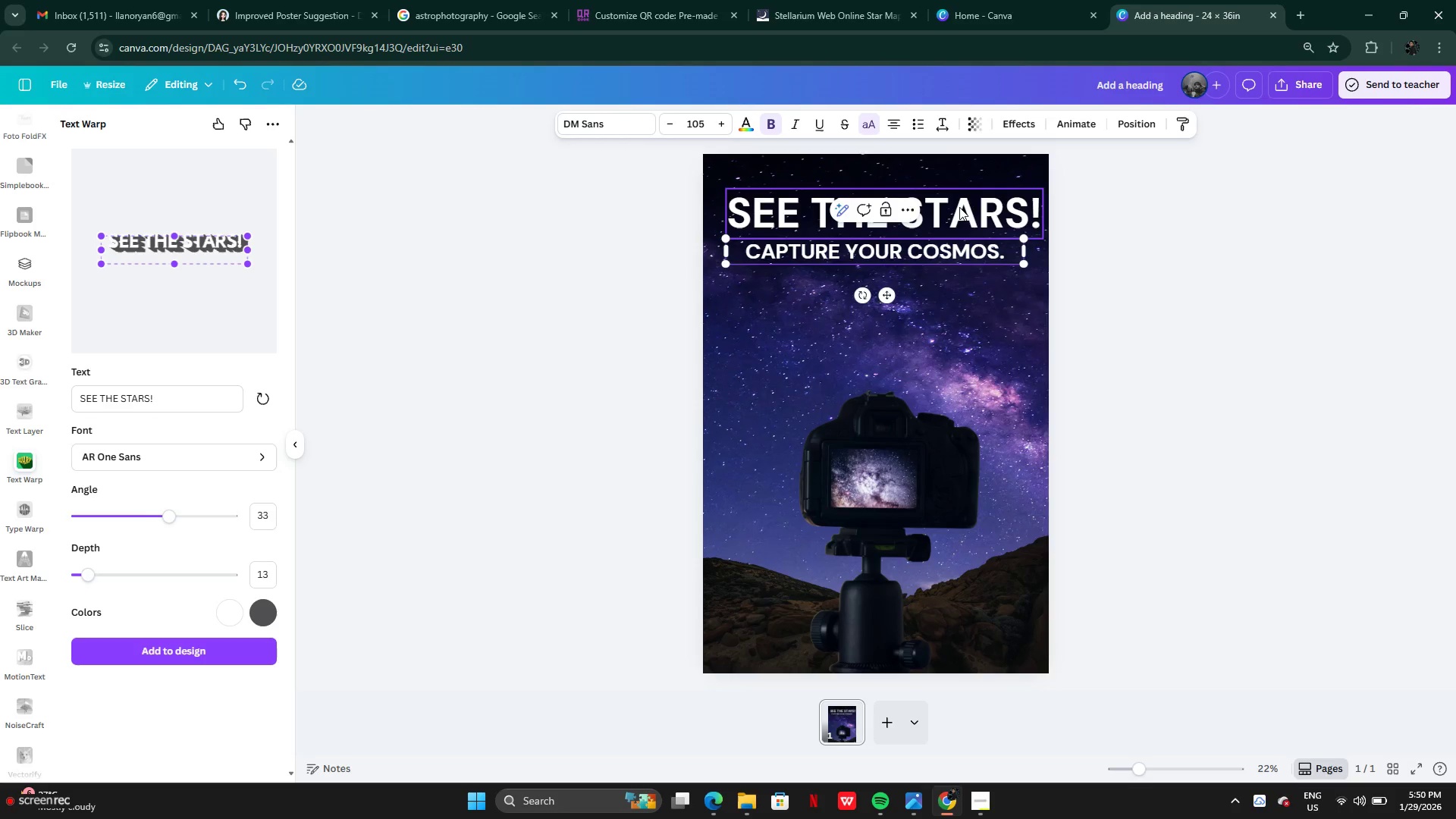 
left_click([959, 207])
 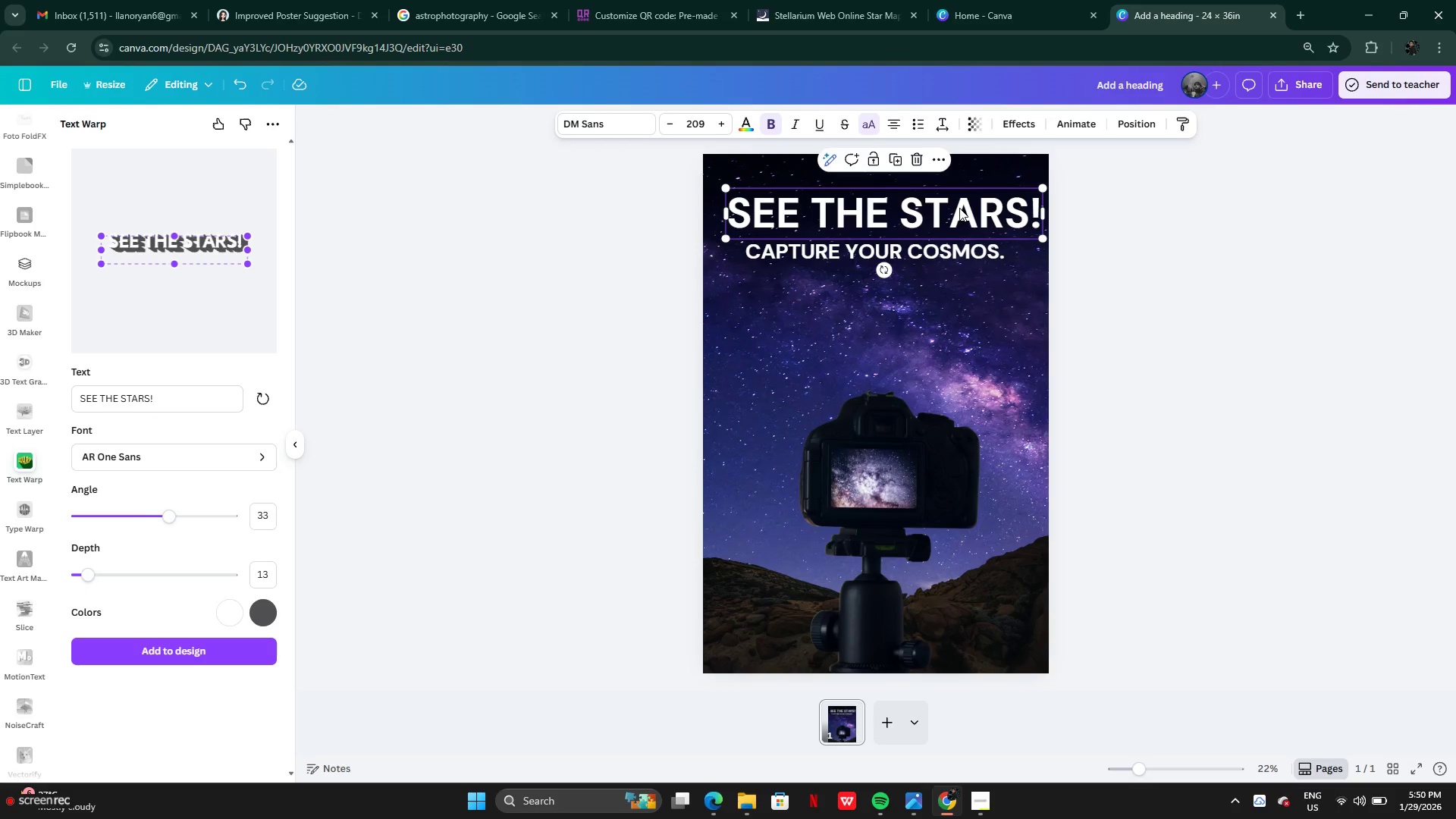 
left_click_drag(start_coordinate=[959, 208], to_coordinate=[950, 209])
 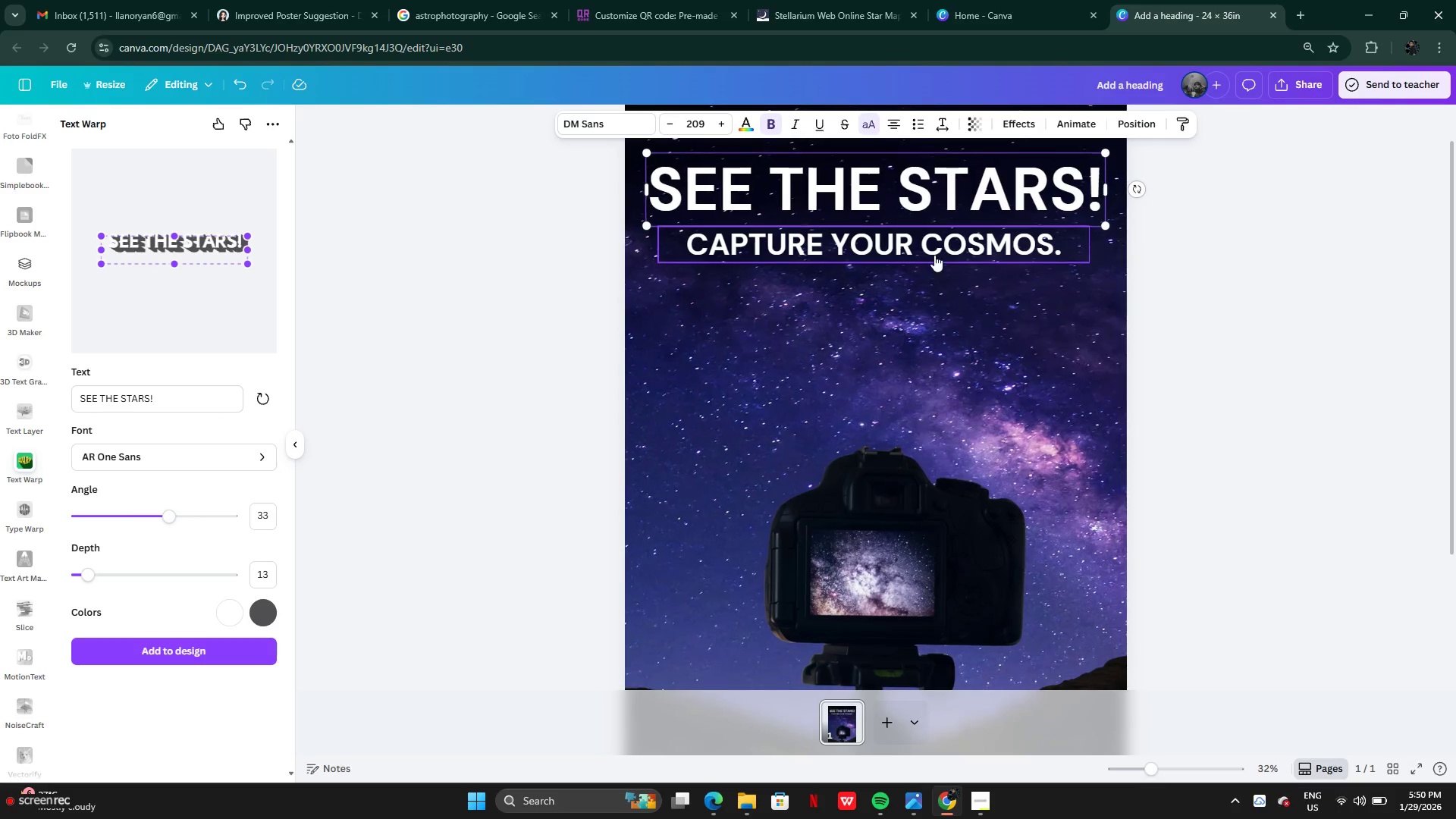 
left_click_drag(start_coordinate=[937, 252], to_coordinate=[941, 243])
 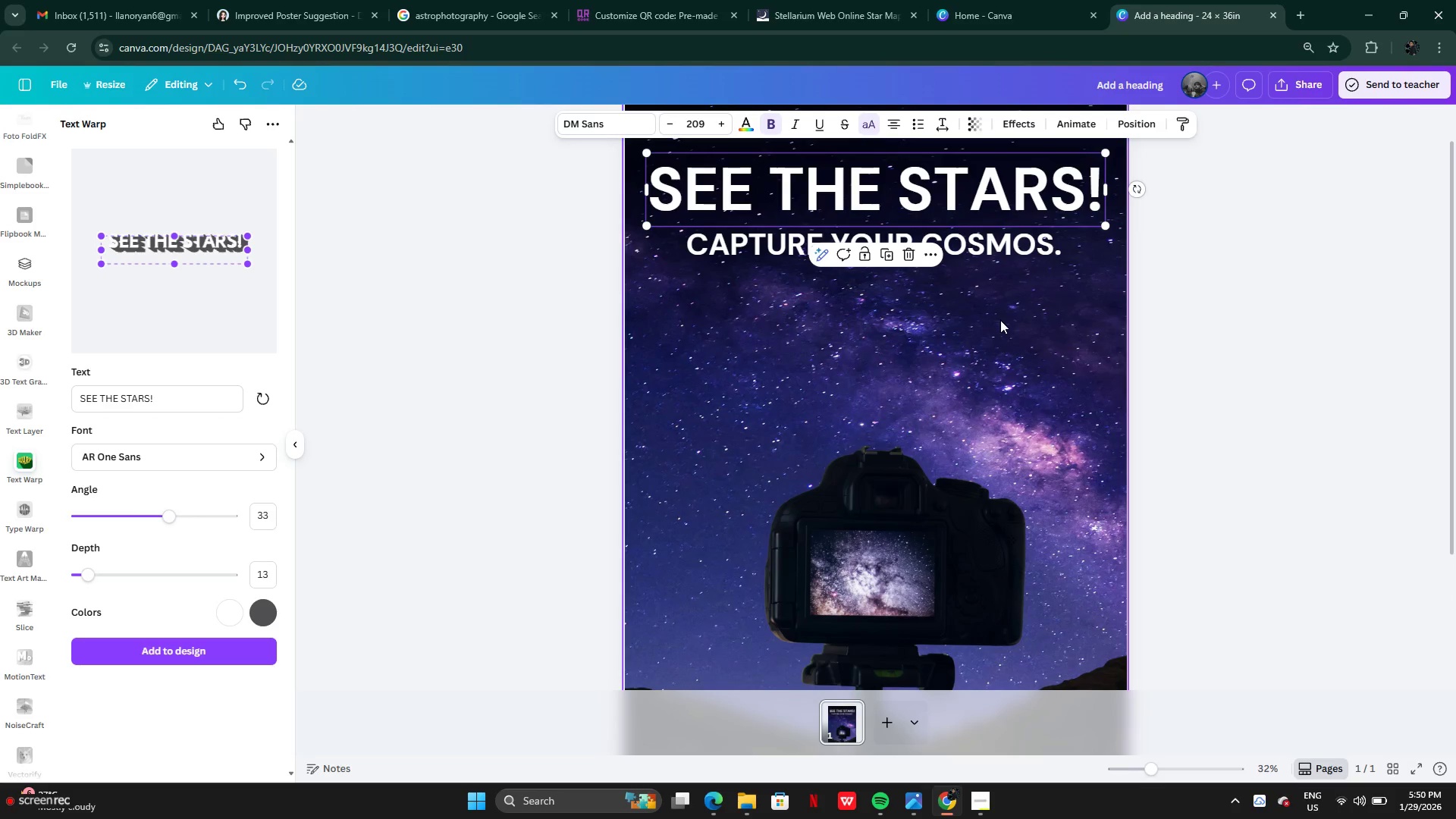 
left_click([1000, 320])
 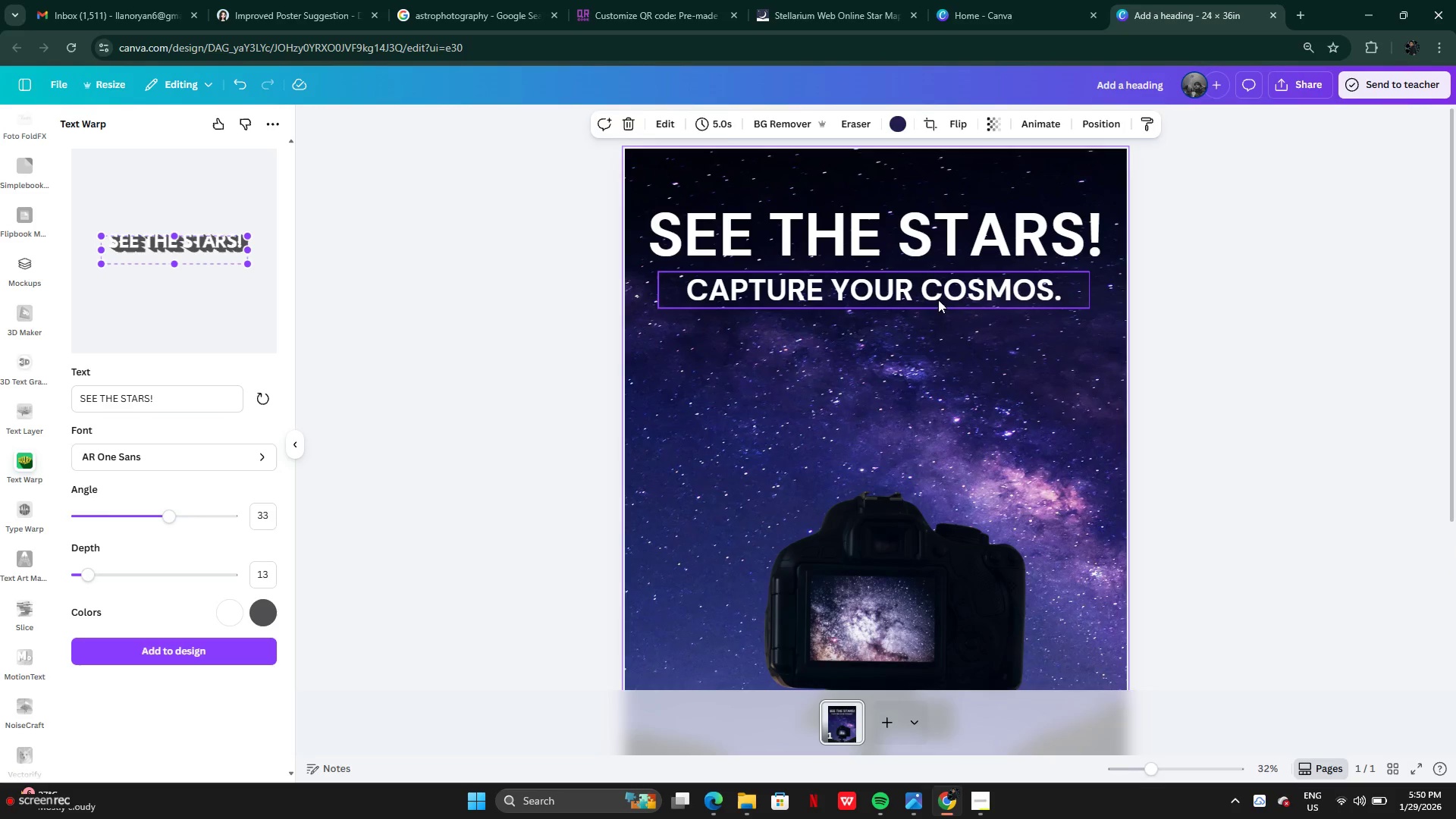 
left_click_drag(start_coordinate=[938, 296], to_coordinate=[946, 284])
 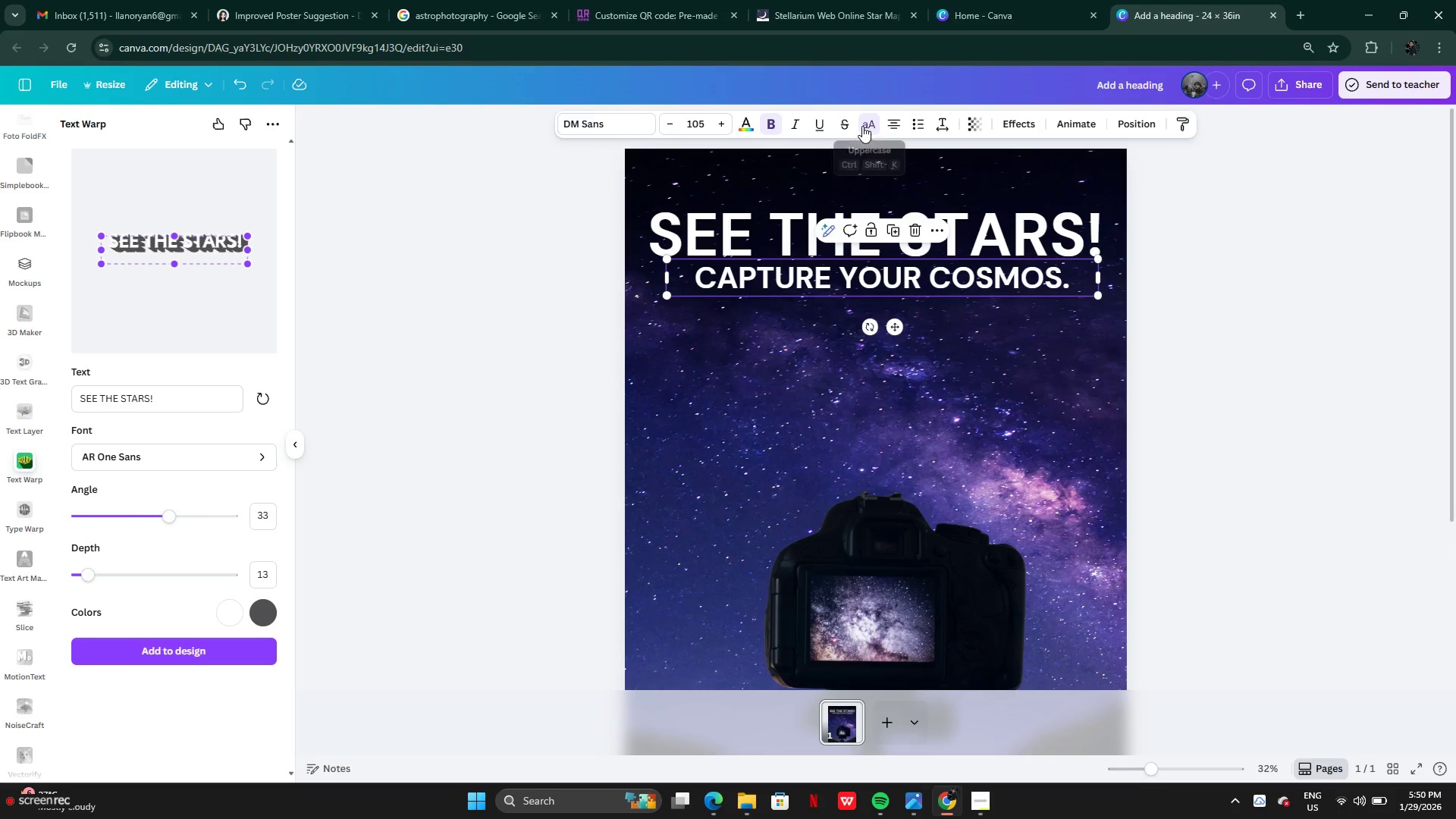 
left_click([865, 127])
 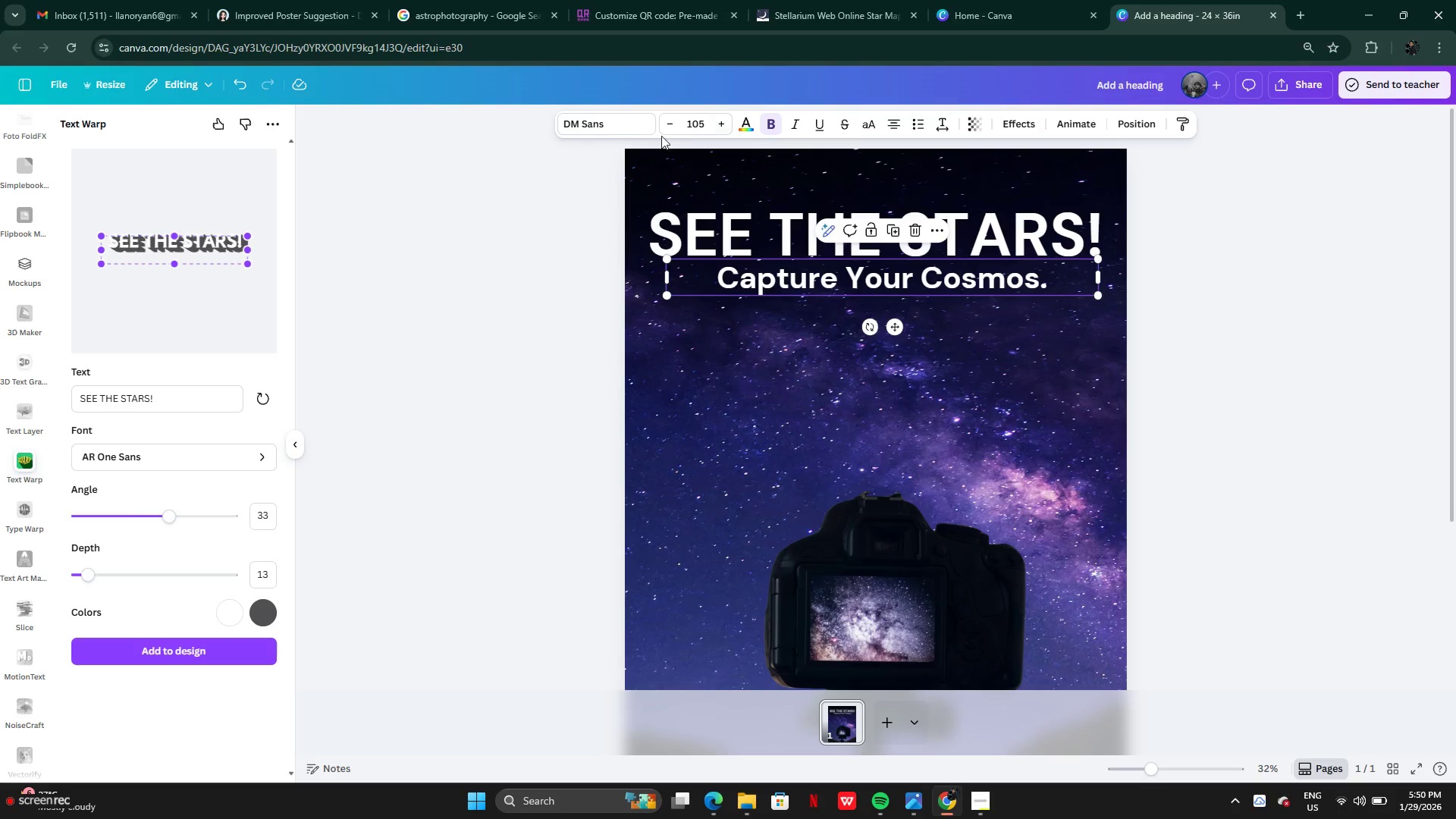 
left_click([571, 130])
 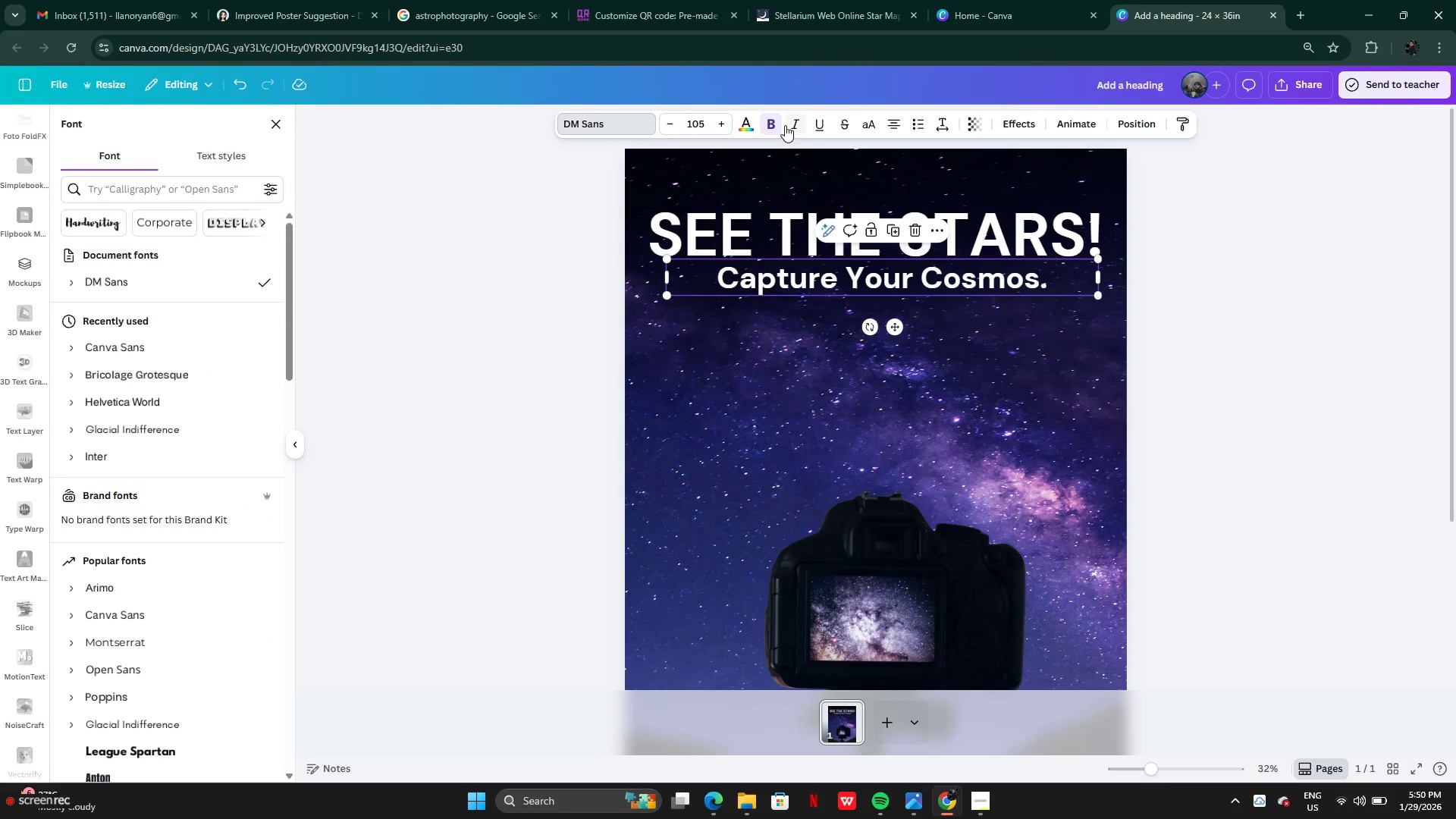 
left_click([777, 125])
 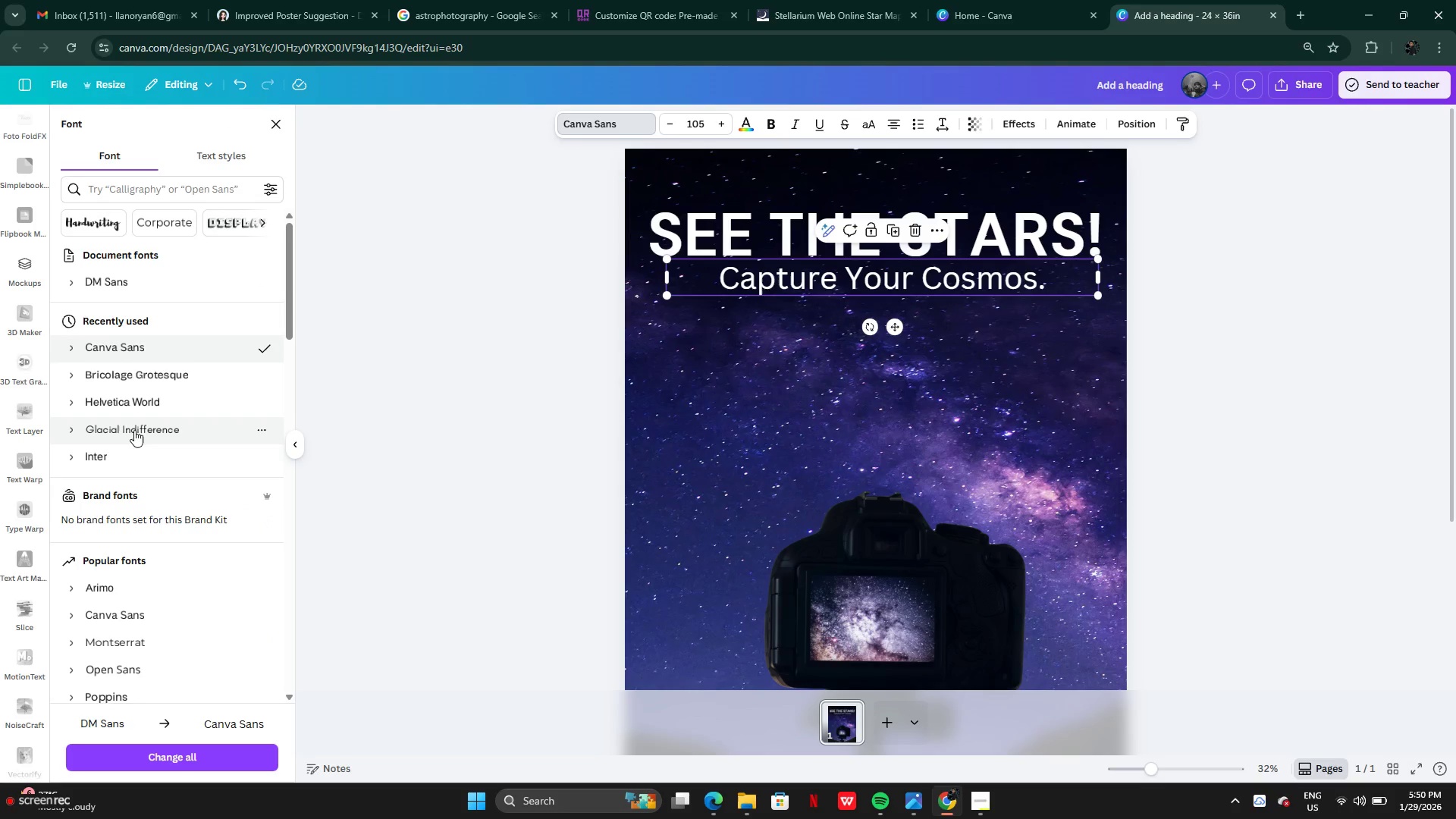 
wait(5.62)
 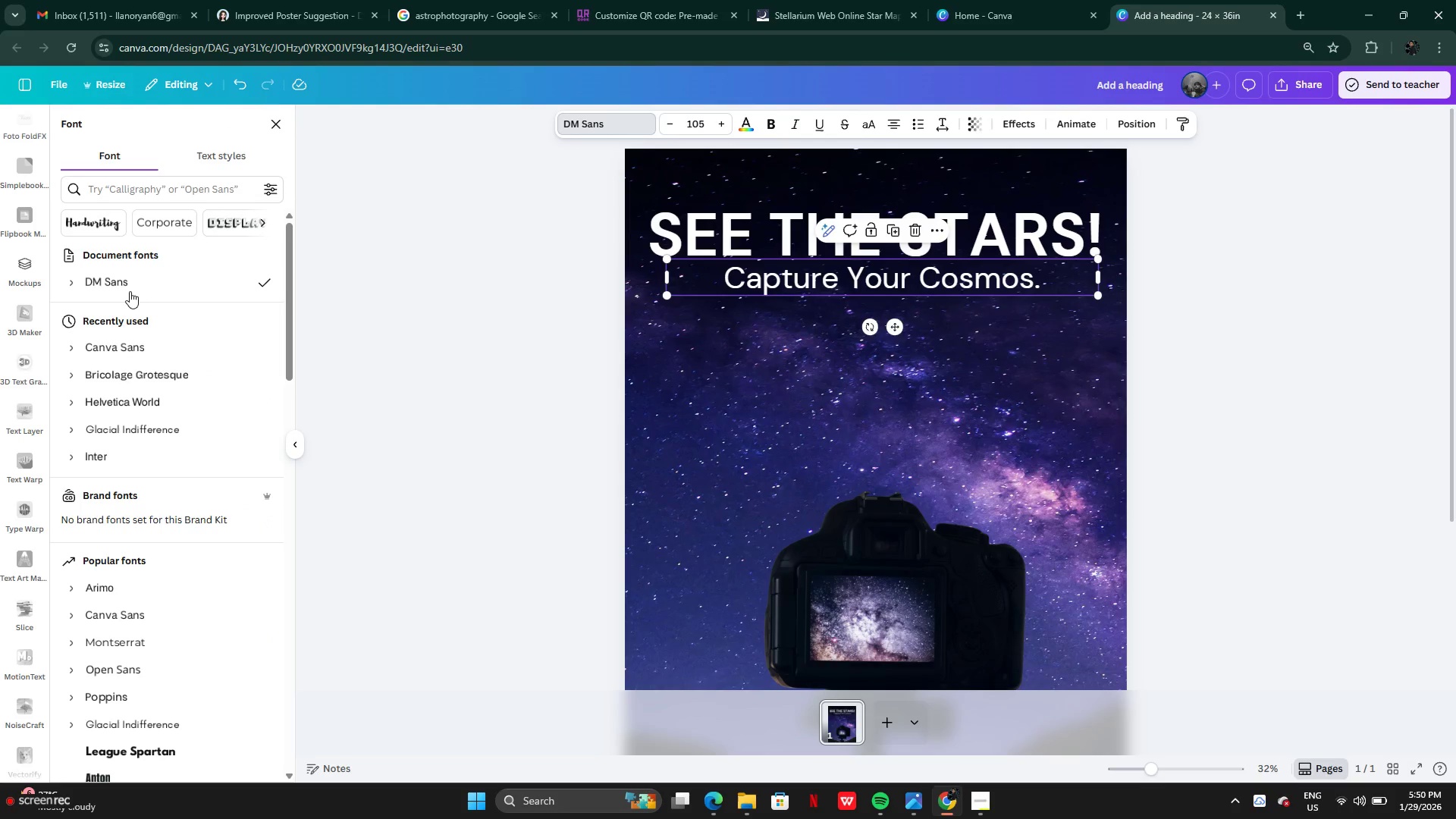 
left_click([127, 455])
 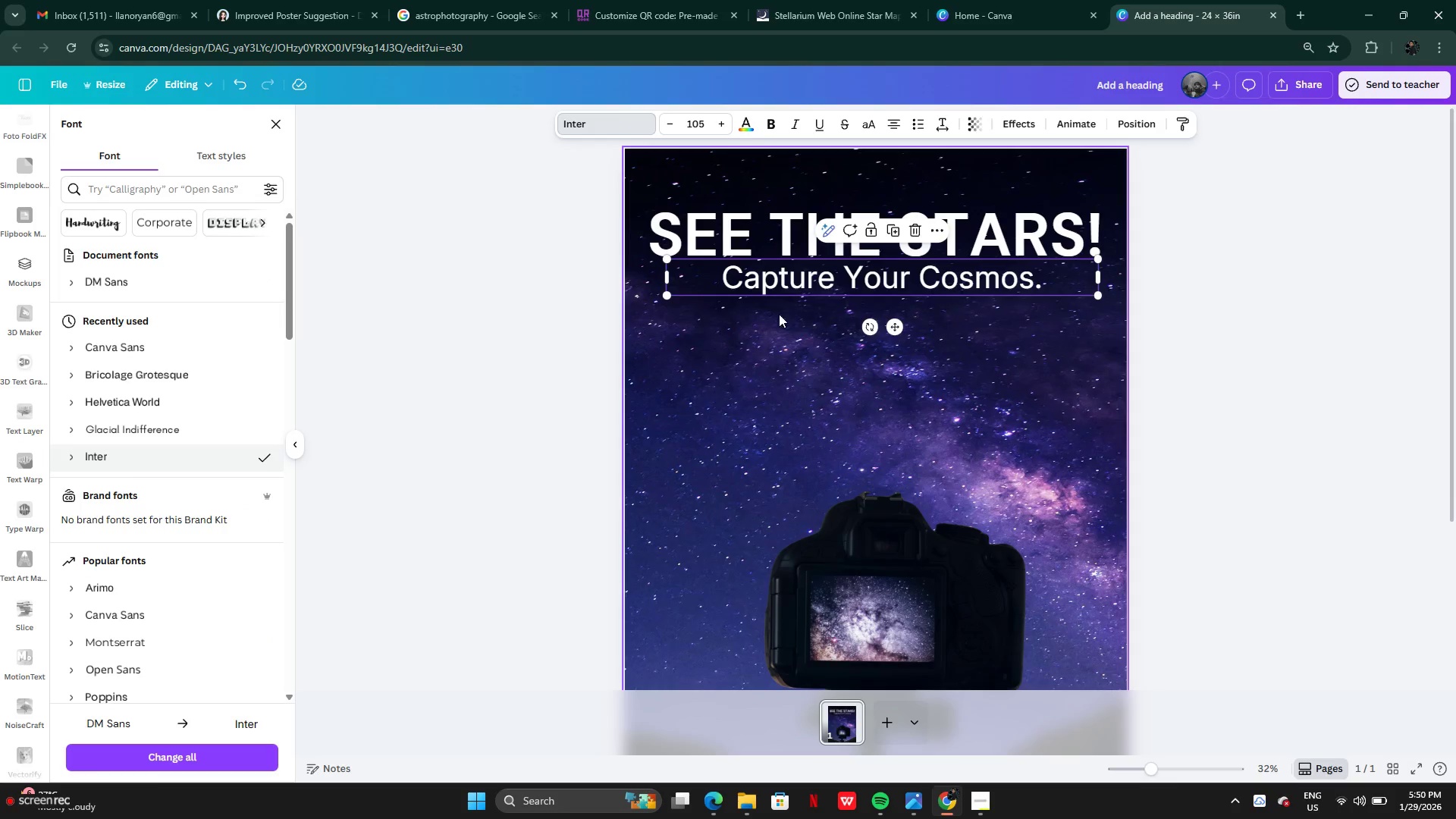 
left_click_drag(start_coordinate=[668, 294], to_coordinate=[733, 281])
 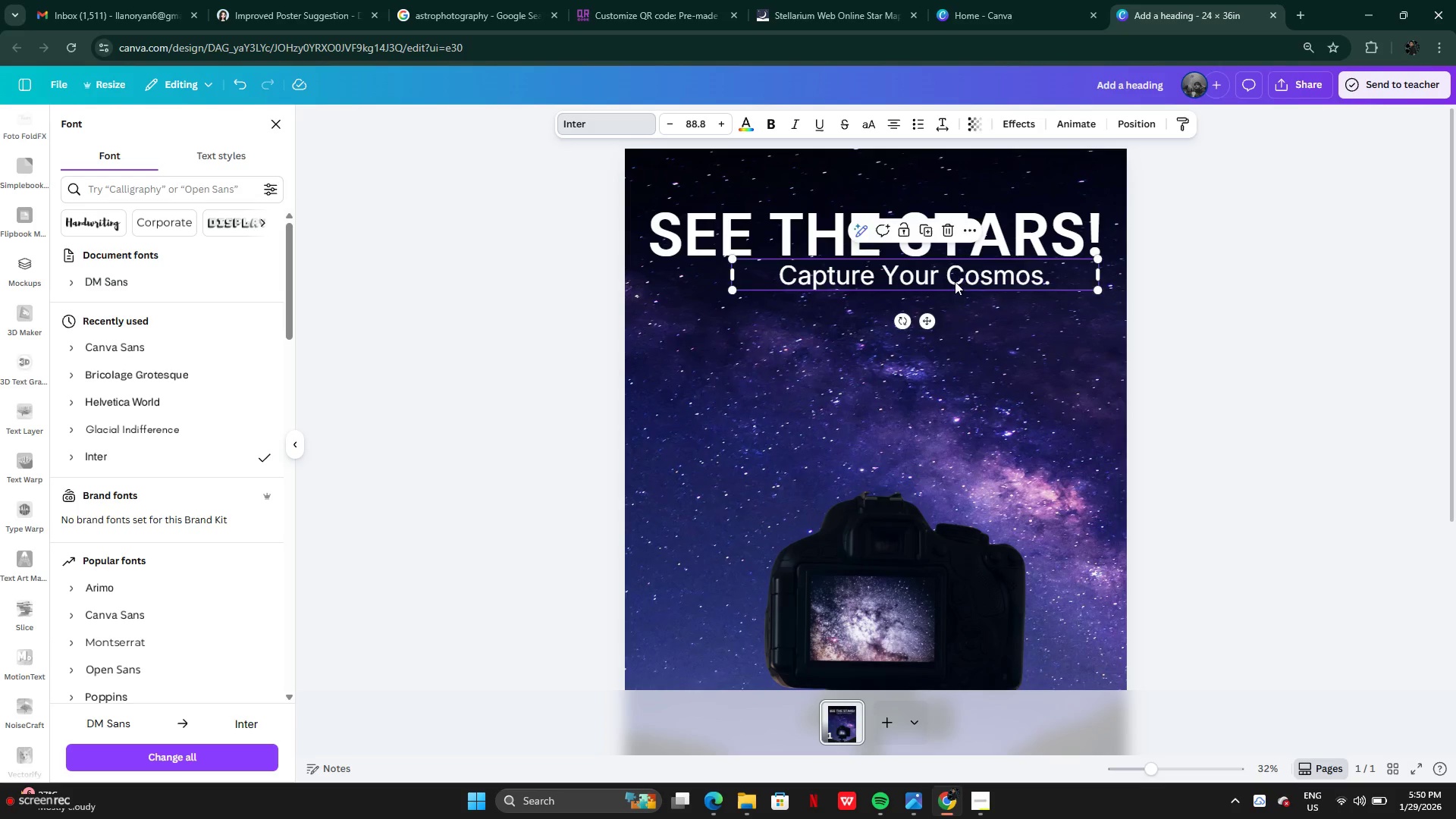 
left_click_drag(start_coordinate=[958, 282], to_coordinate=[925, 281])
 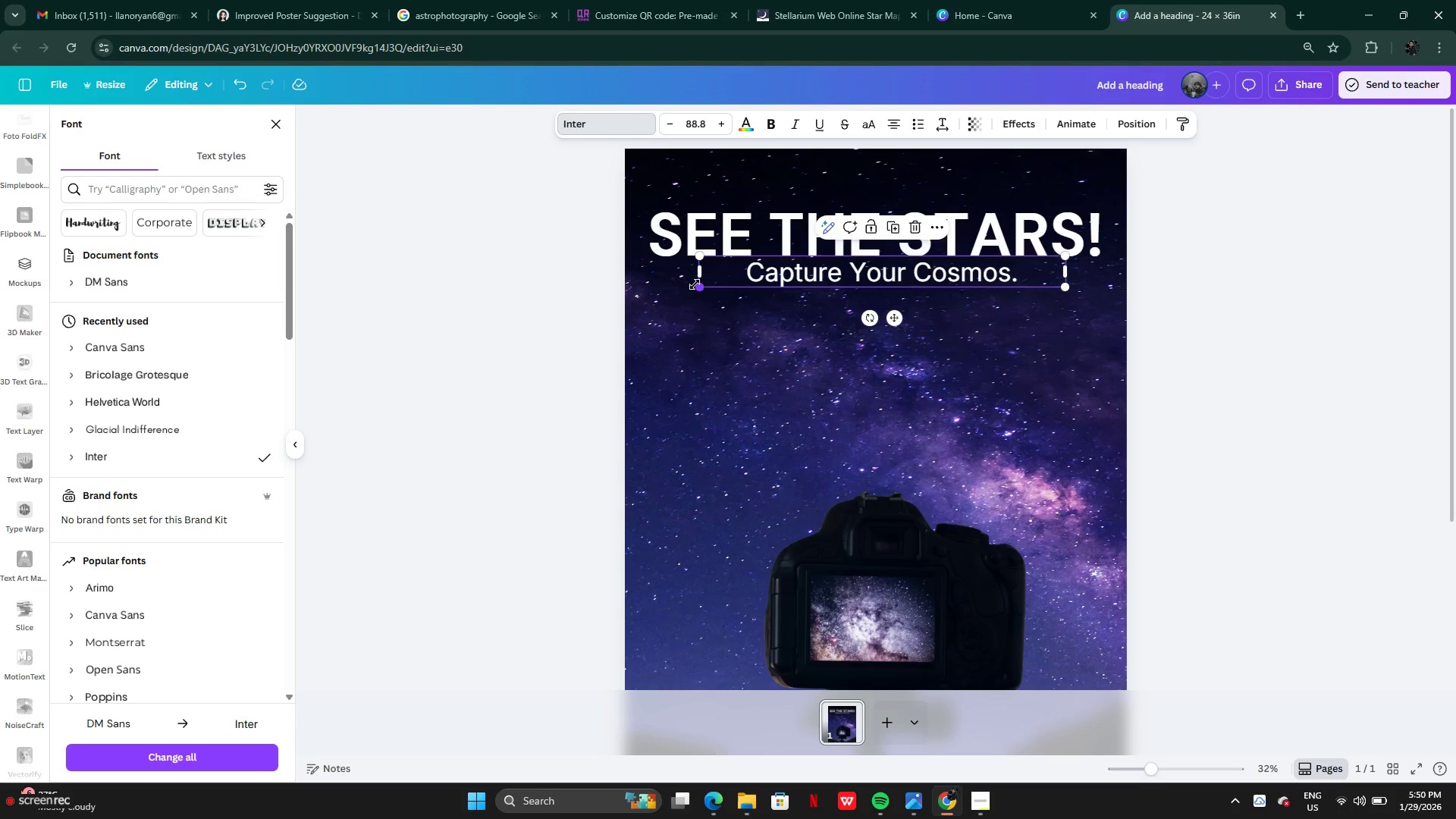 
left_click_drag(start_coordinate=[695, 284], to_coordinate=[717, 277])
 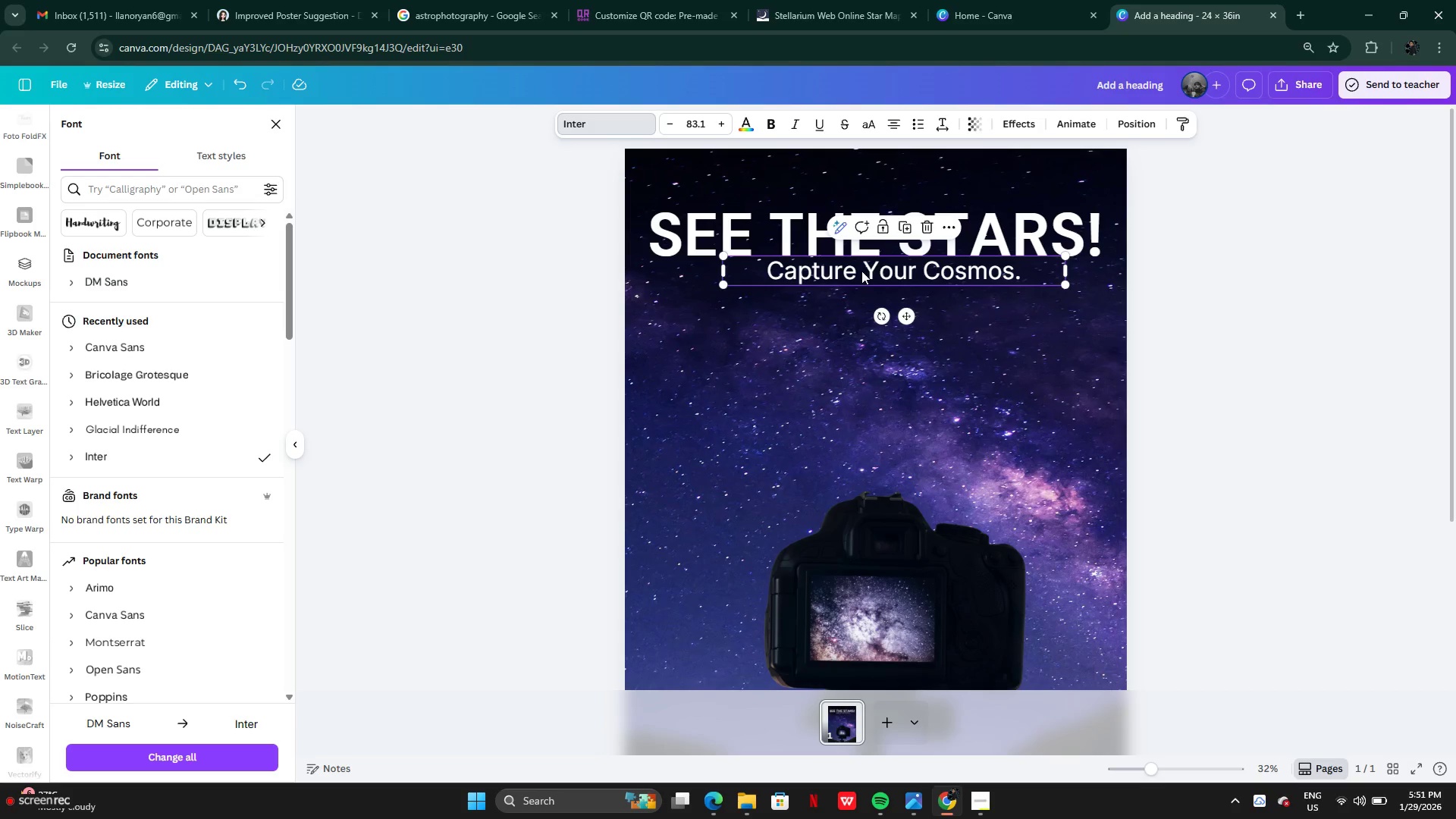 
left_click_drag(start_coordinate=[861, 271], to_coordinate=[841, 271])
 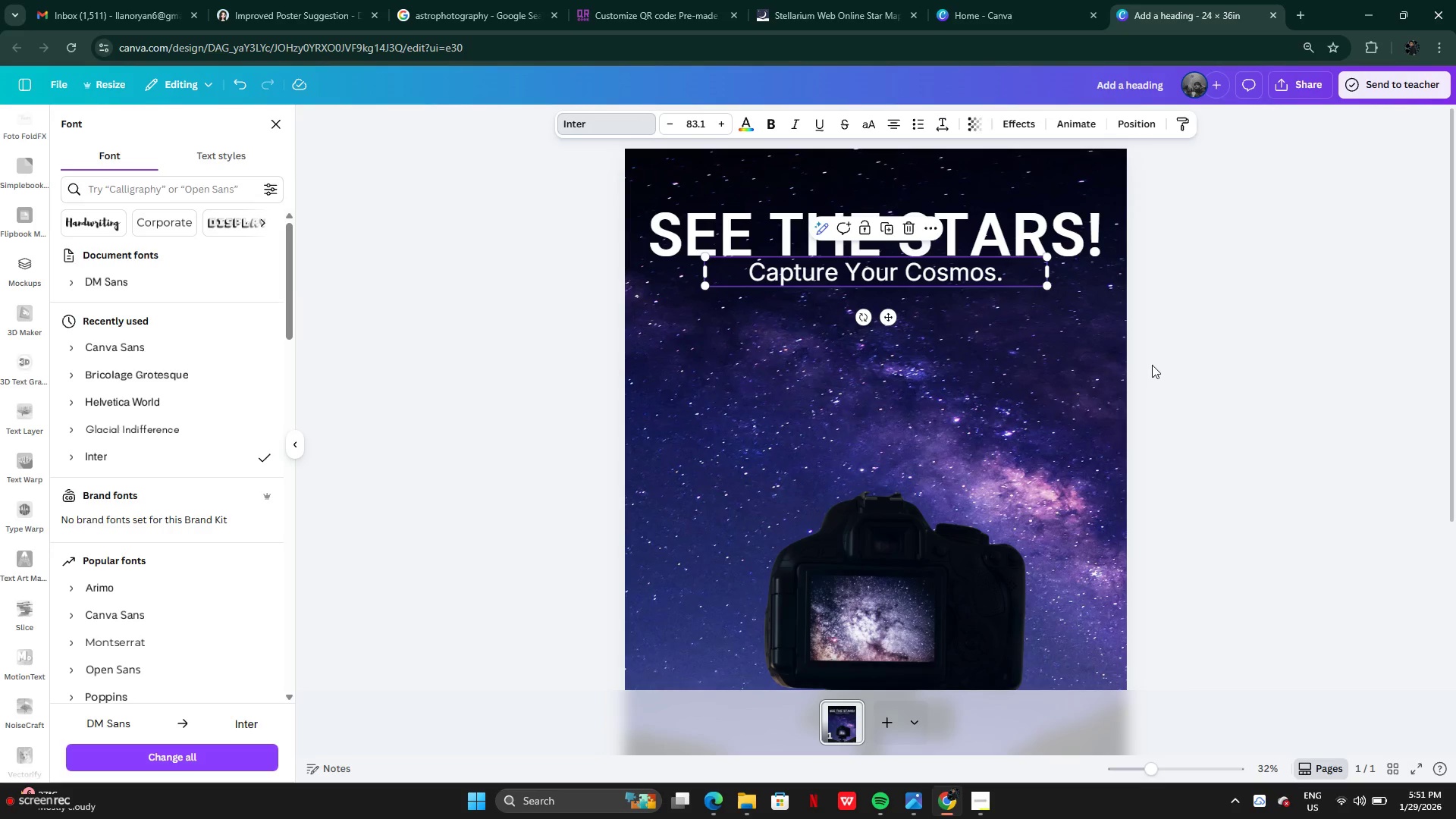 
left_click([1152, 365])
 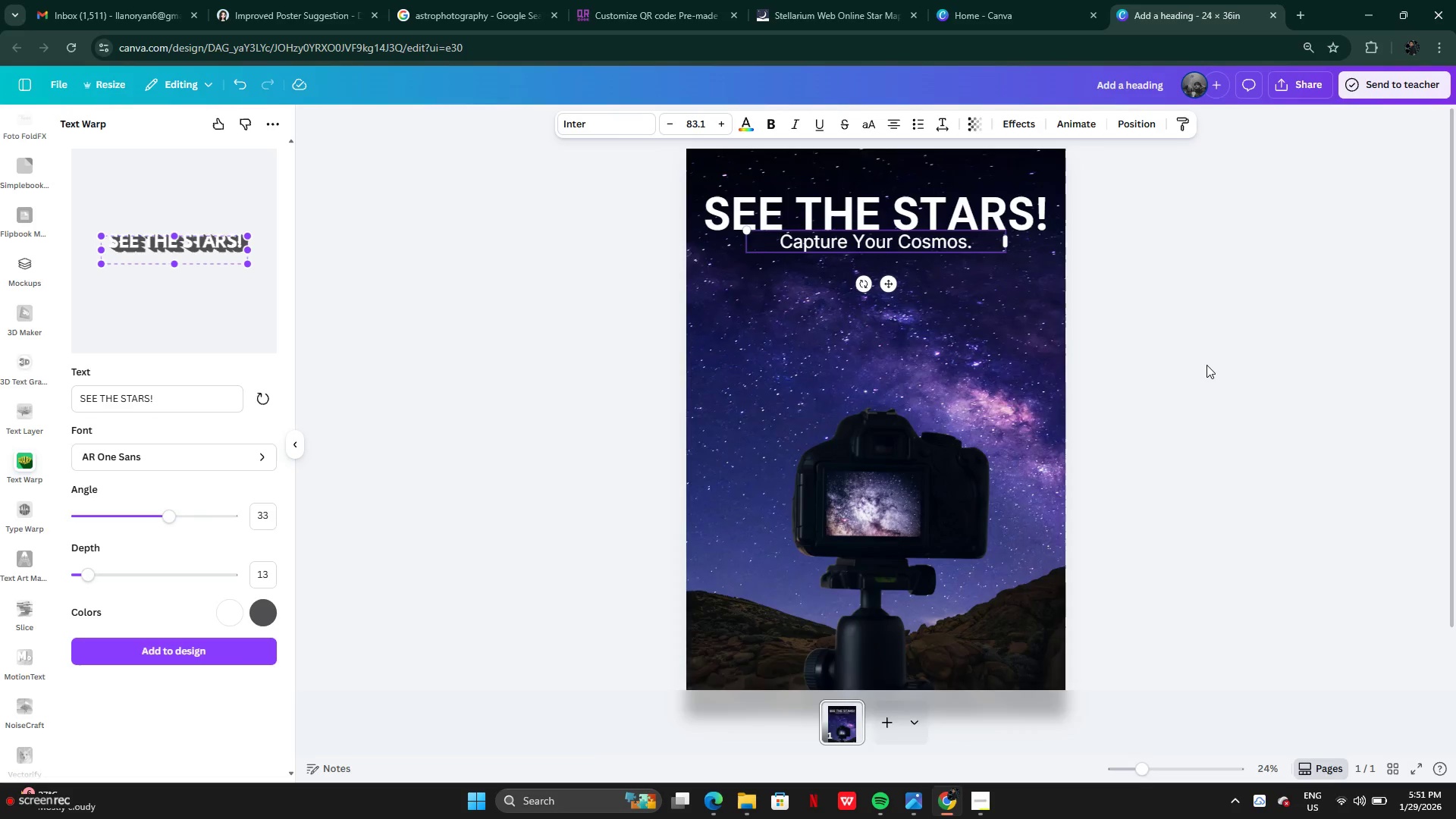 
left_click([1207, 365])
 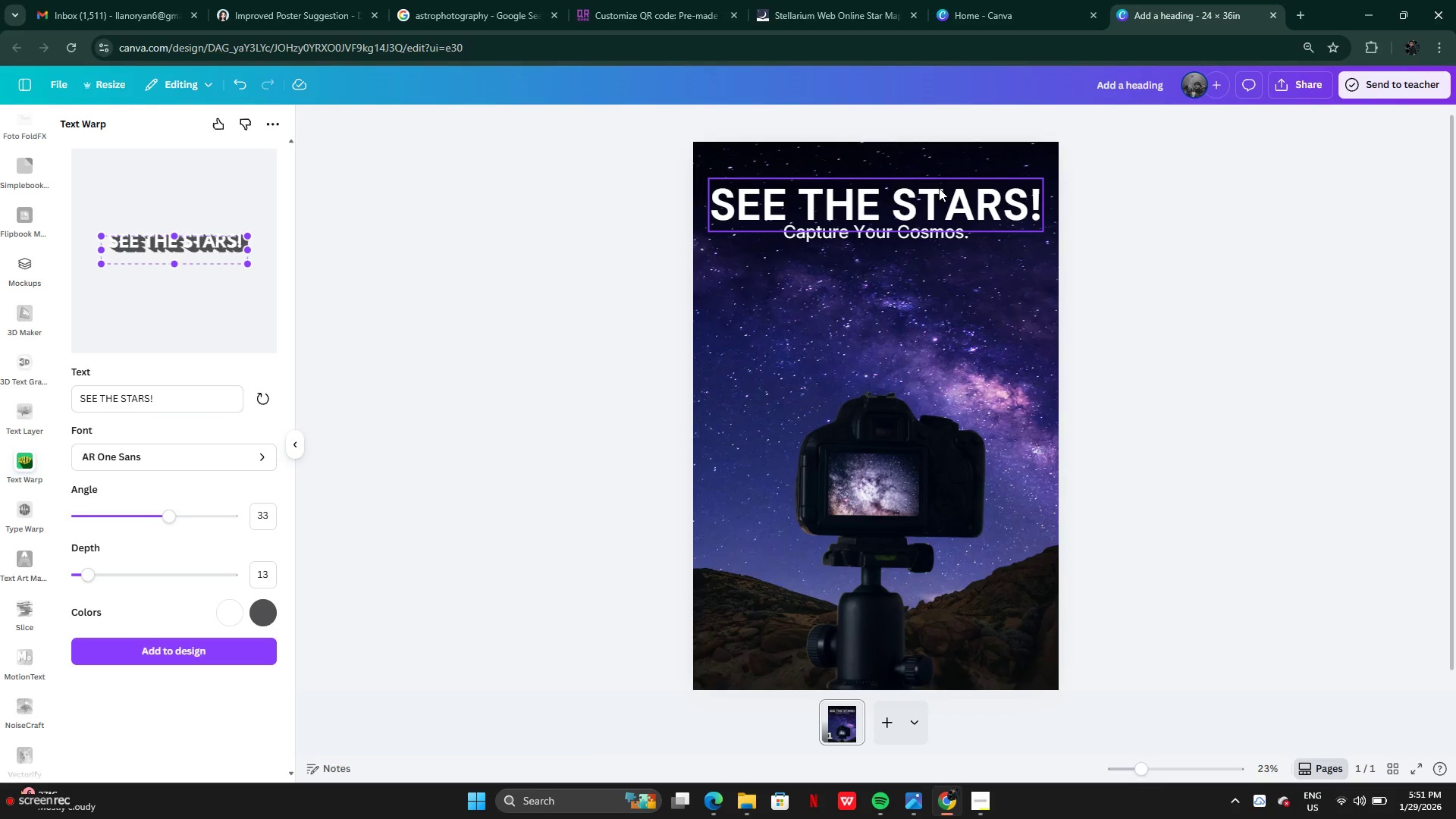 
left_click_drag(start_coordinate=[942, 197], to_coordinate=[943, 188])
 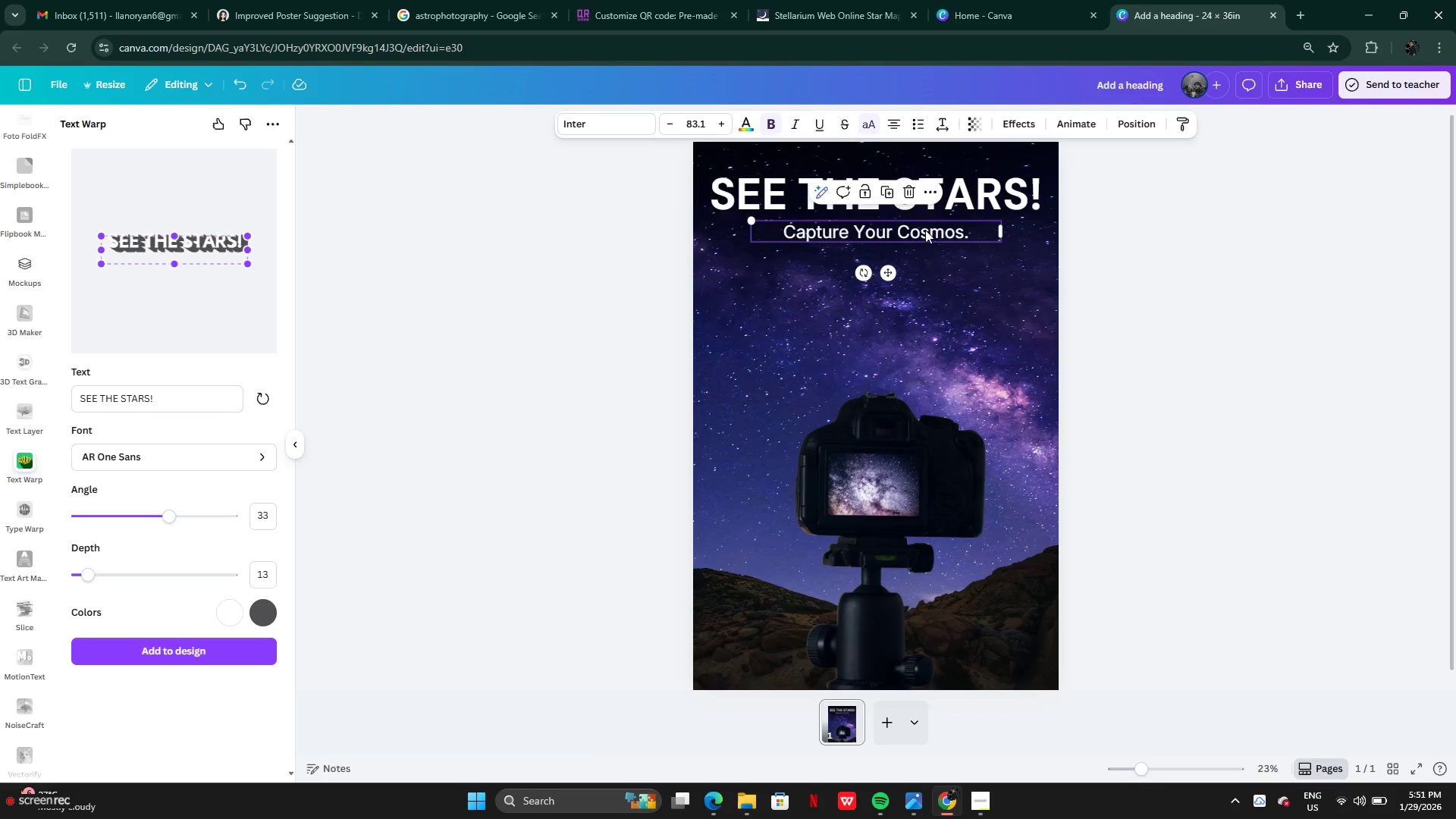 
left_click_drag(start_coordinate=[925, 230], to_coordinate=[924, 224])
 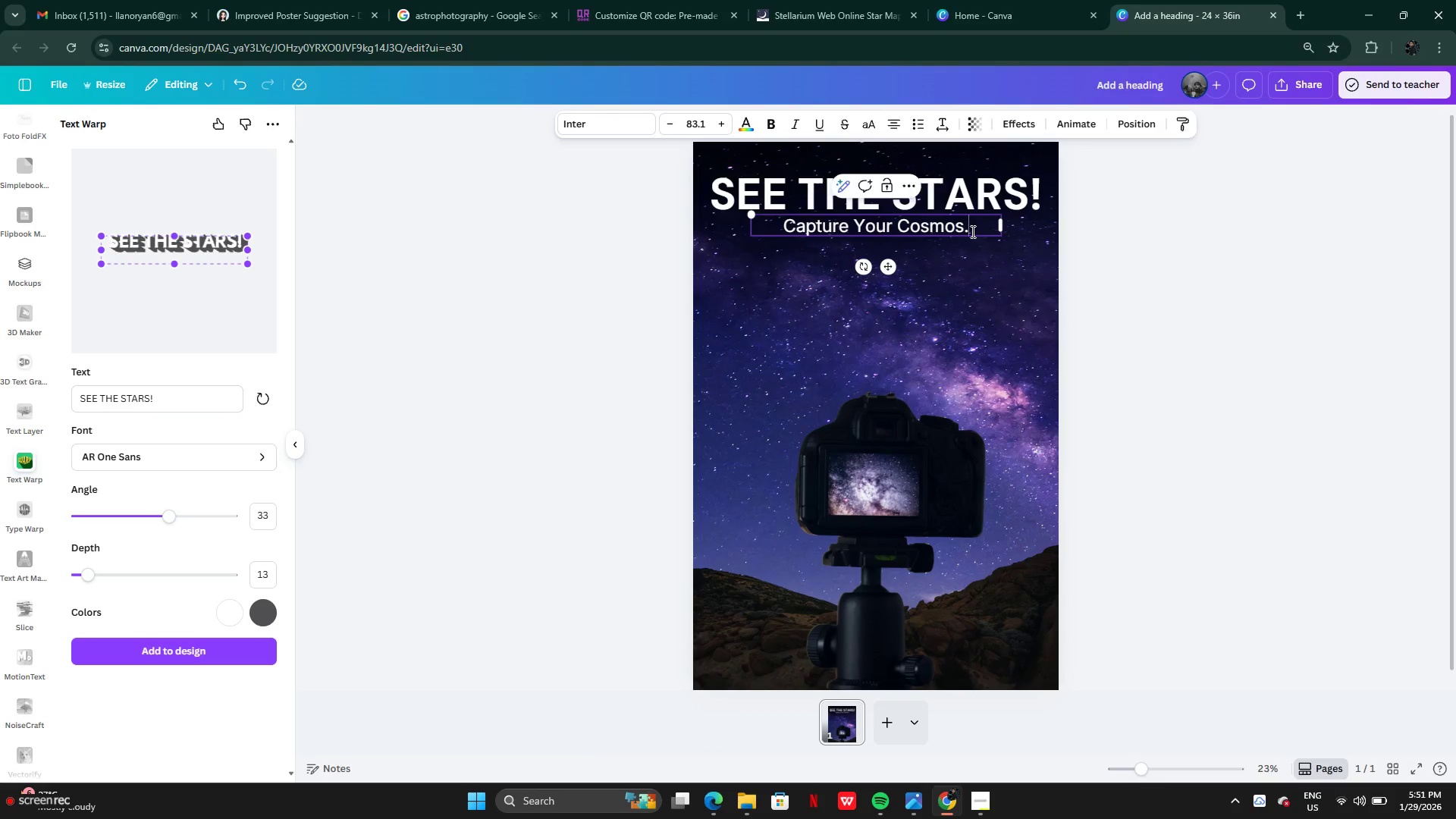 
double_click([971, 231])
 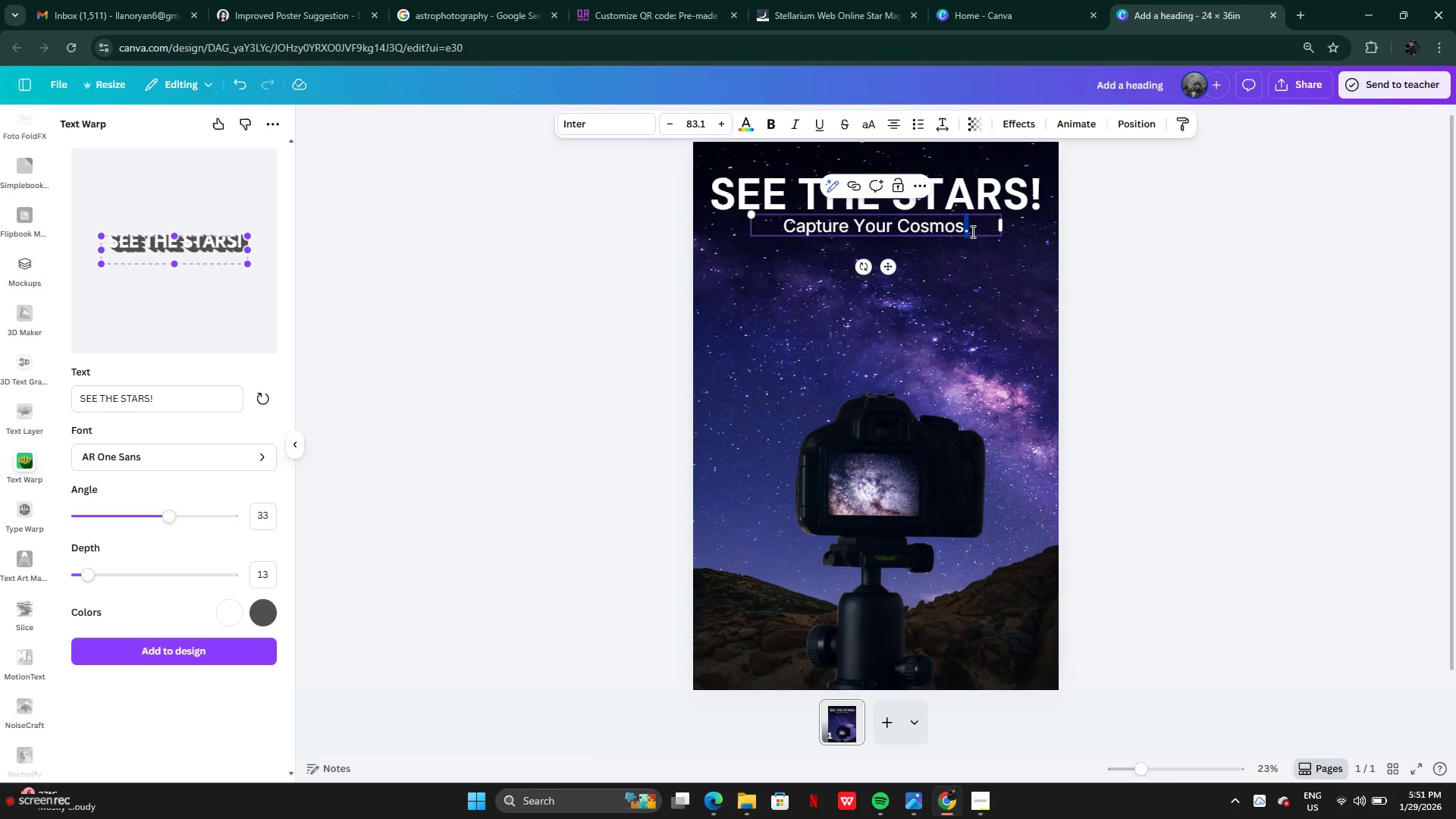 
key(Backspace)
 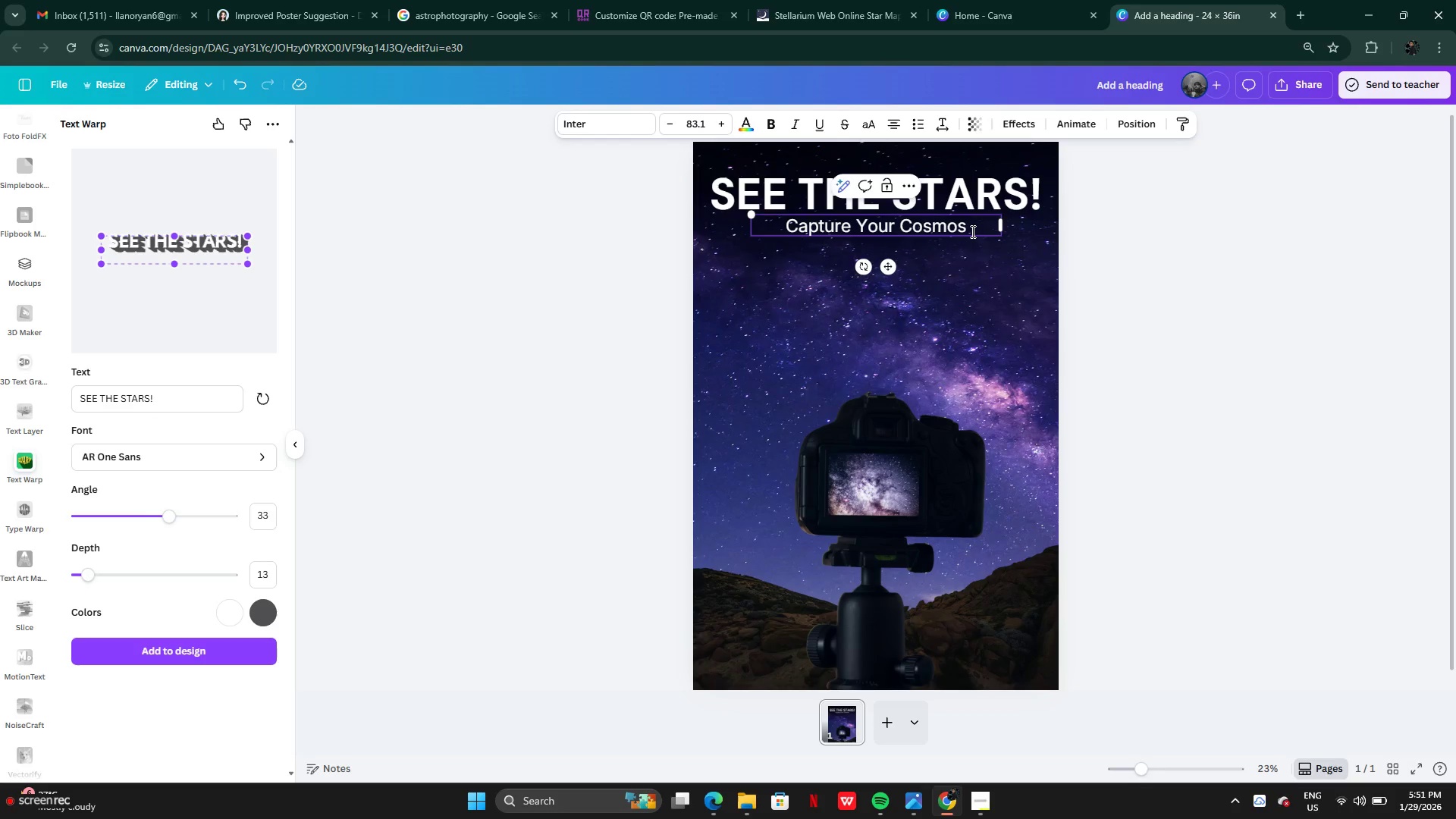 
key(Shift+Quote)
 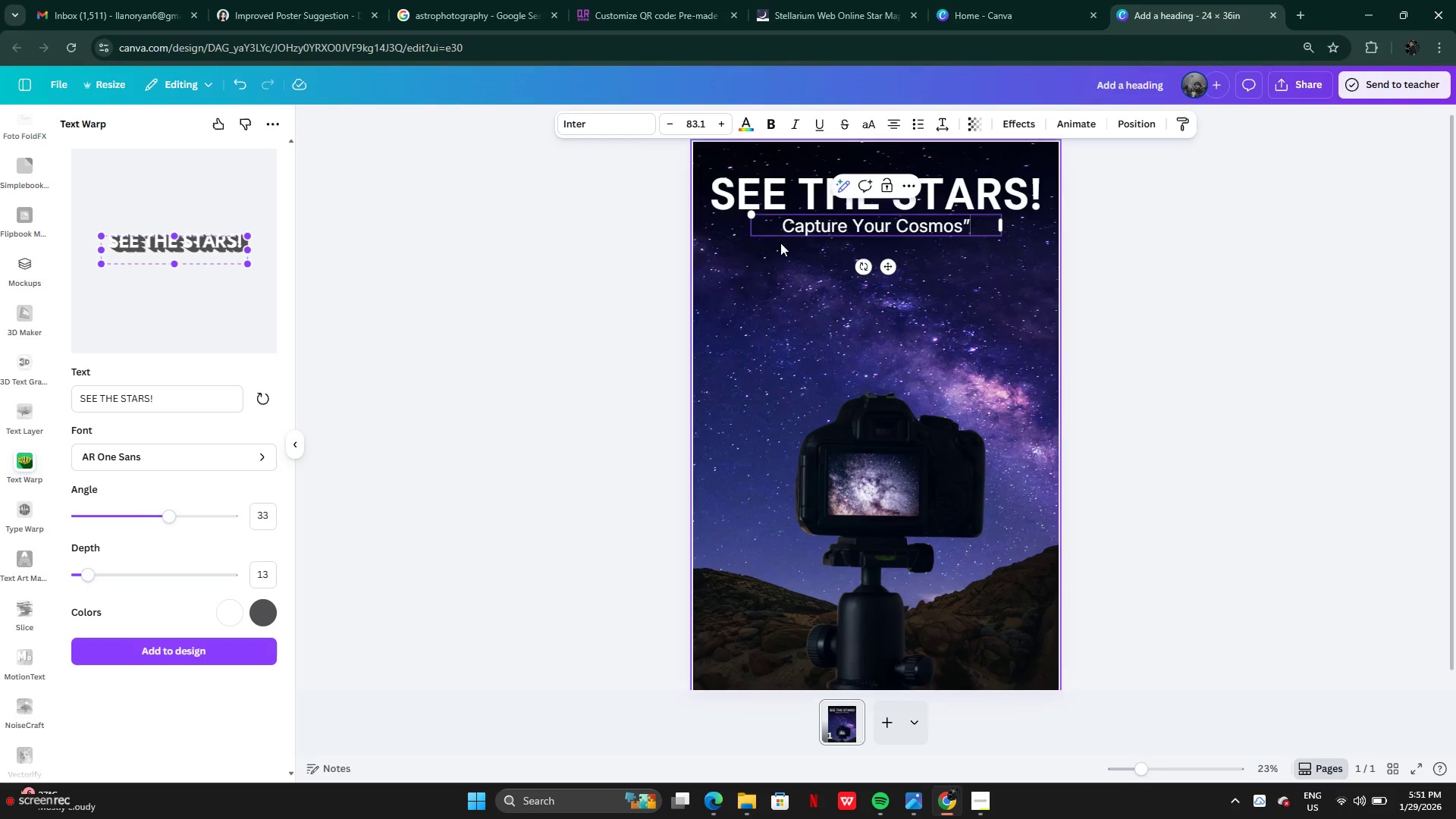 
left_click([786, 229])
 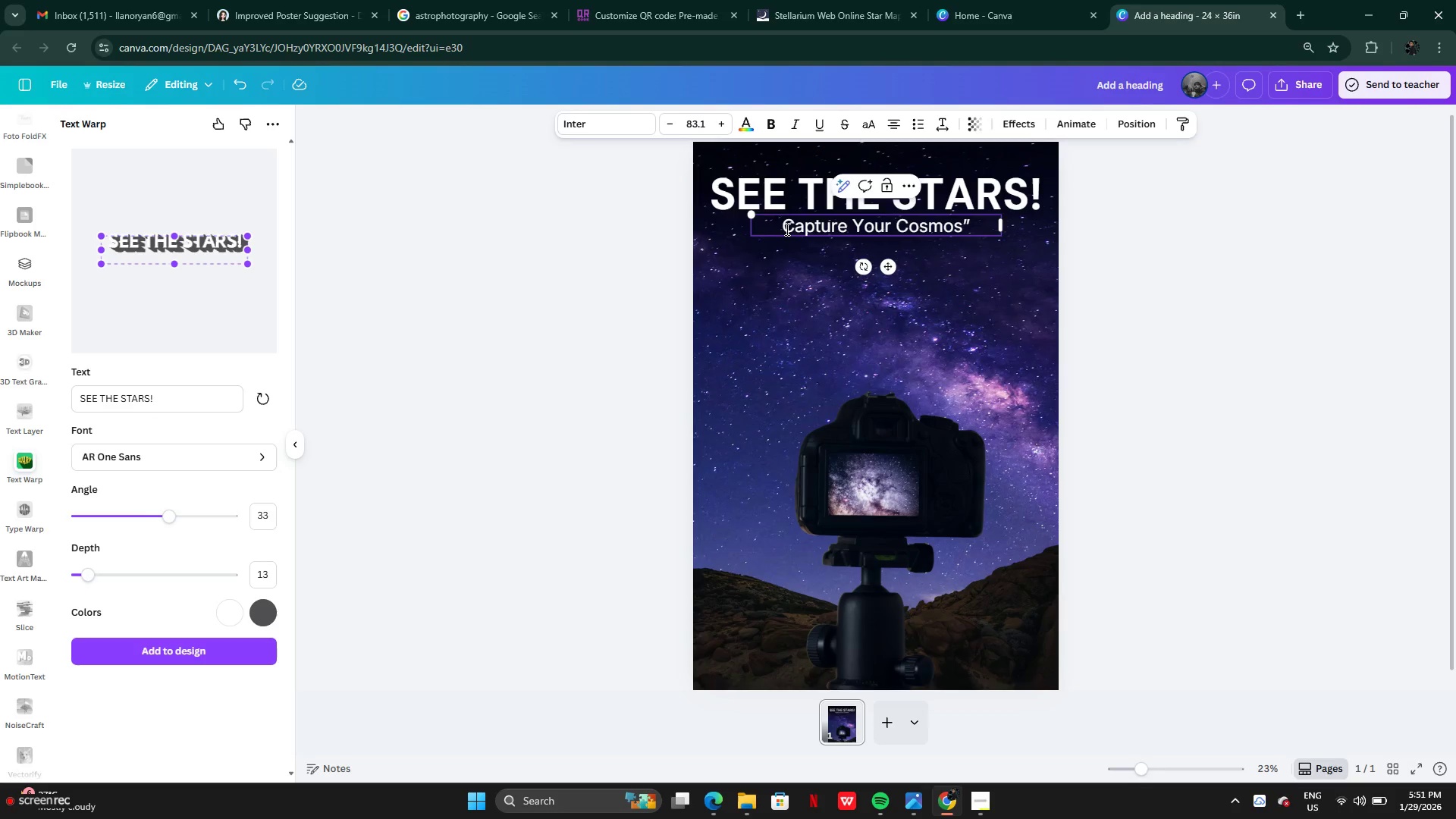 
key(Shift+Quote)
 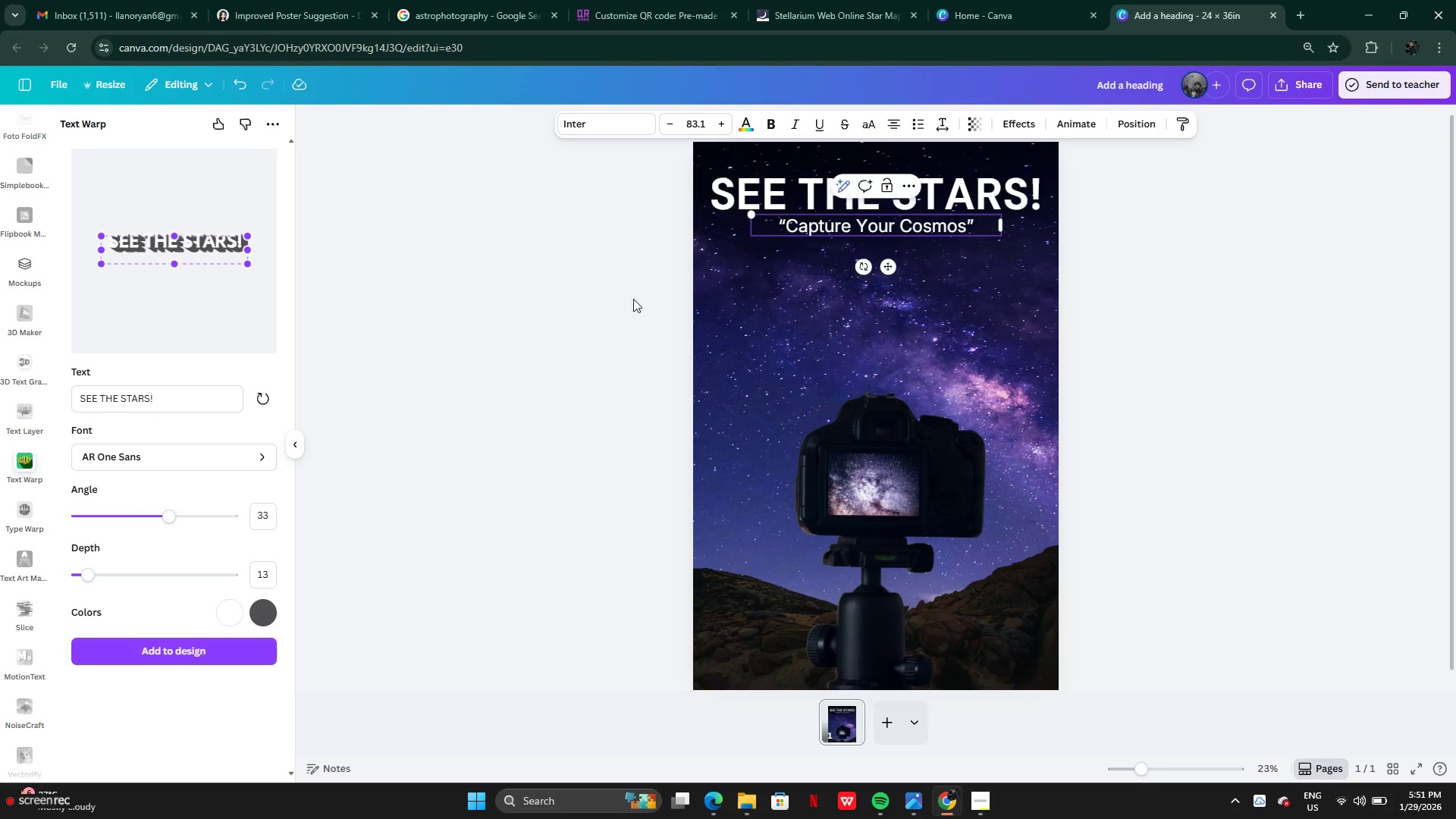 
left_click([591, 315])
 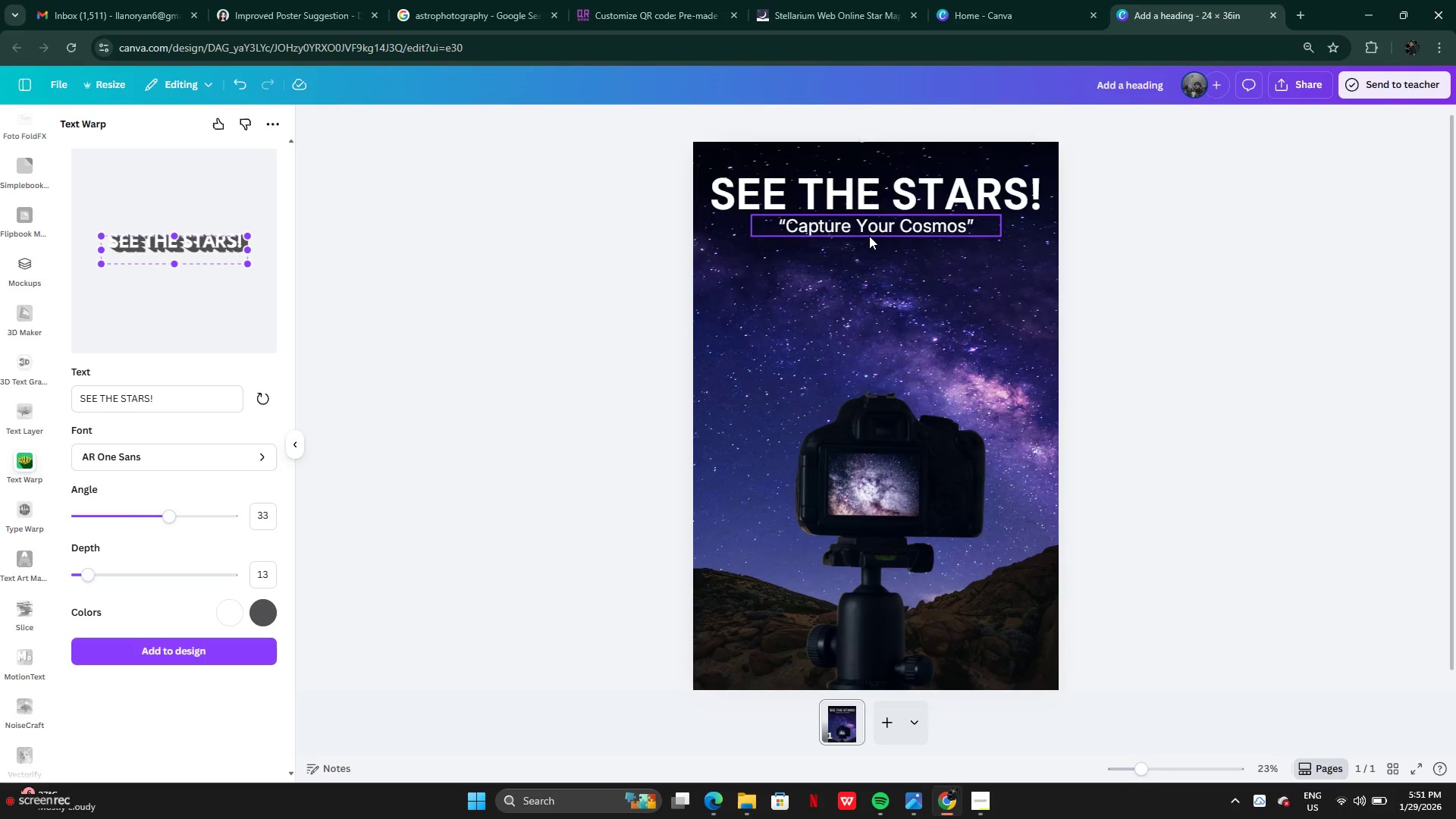 
left_click([869, 236])
 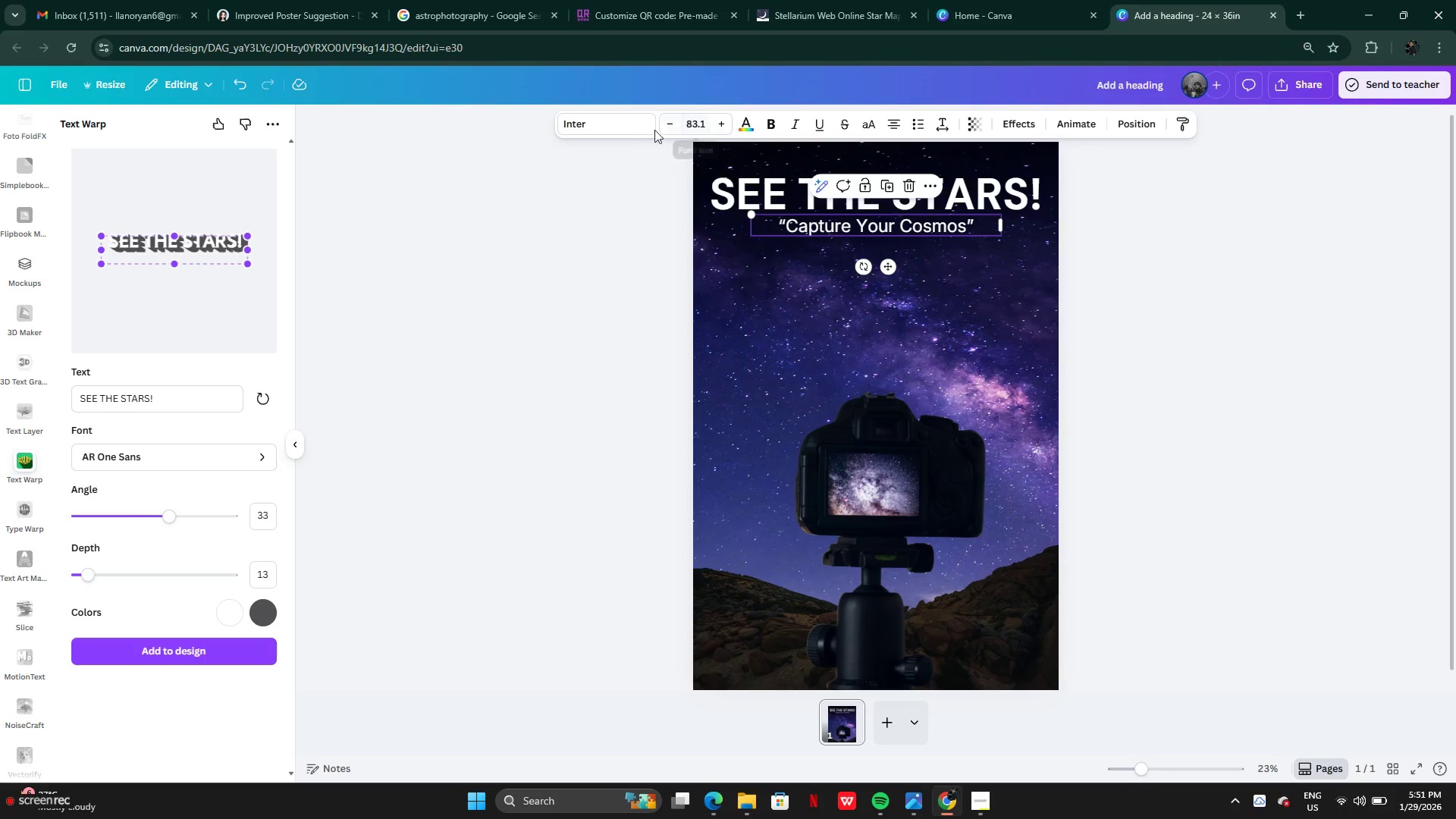 
left_click([668, 125])
 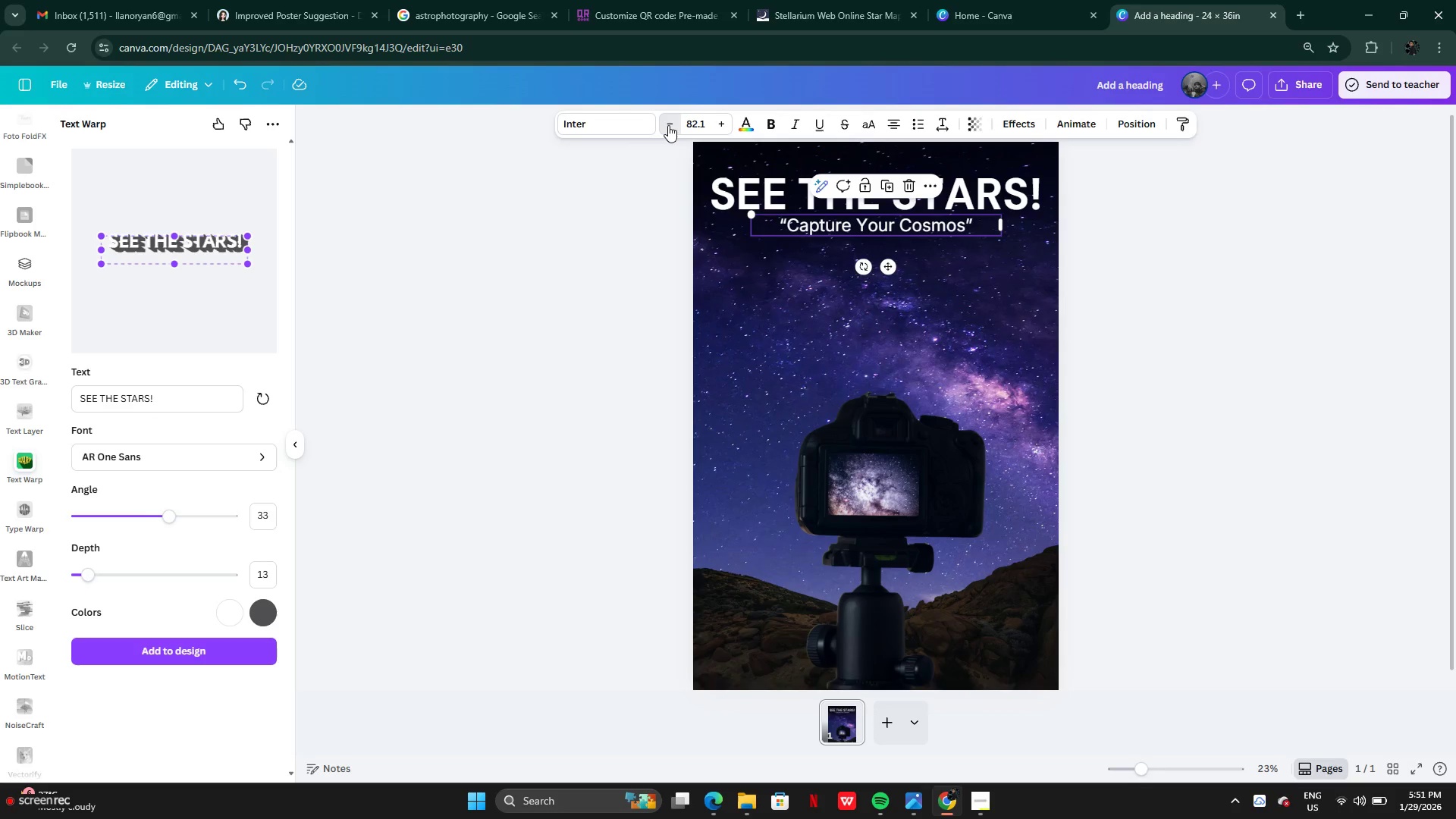 
double_click([668, 125])
 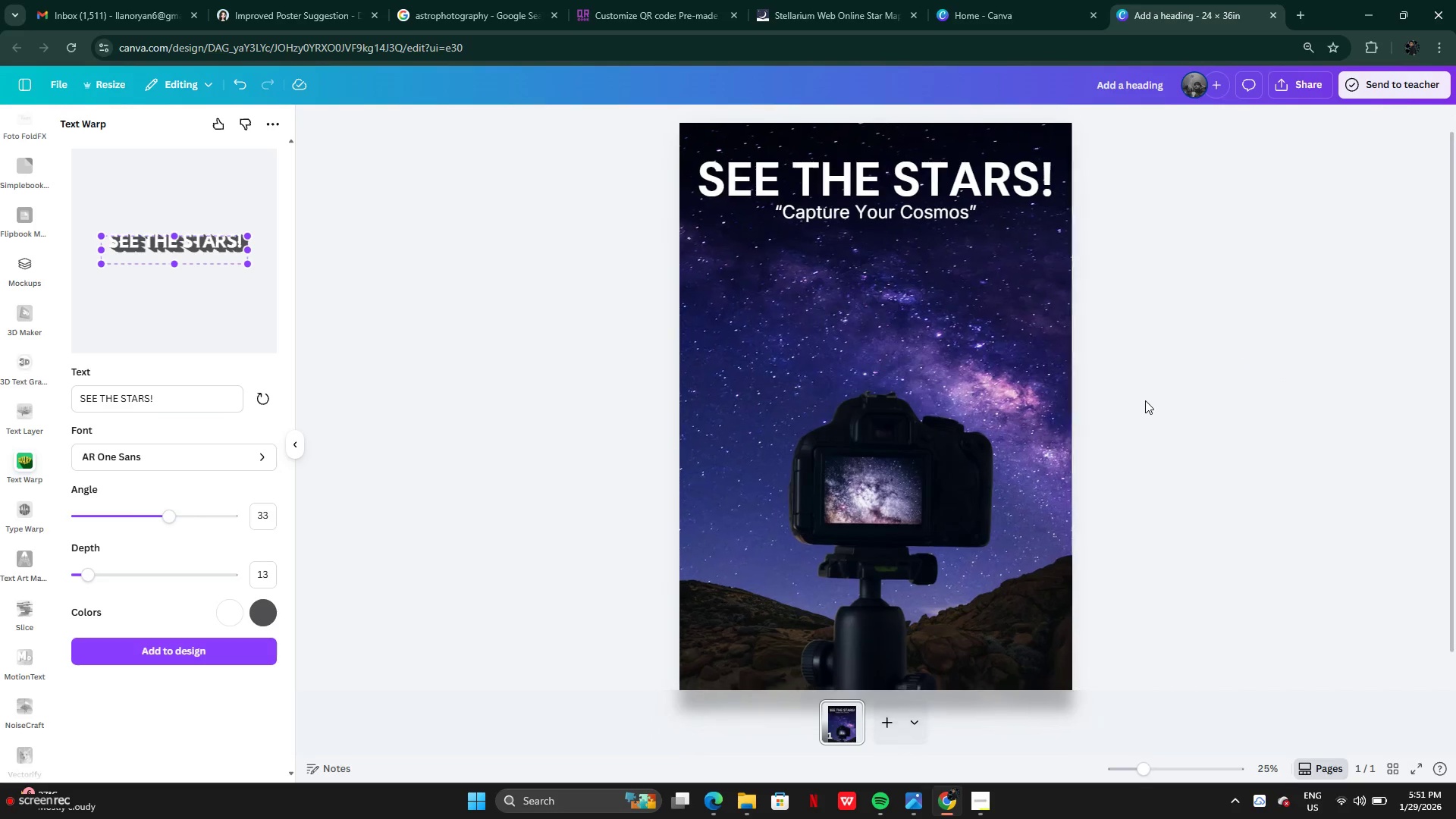 
wait(5.09)
 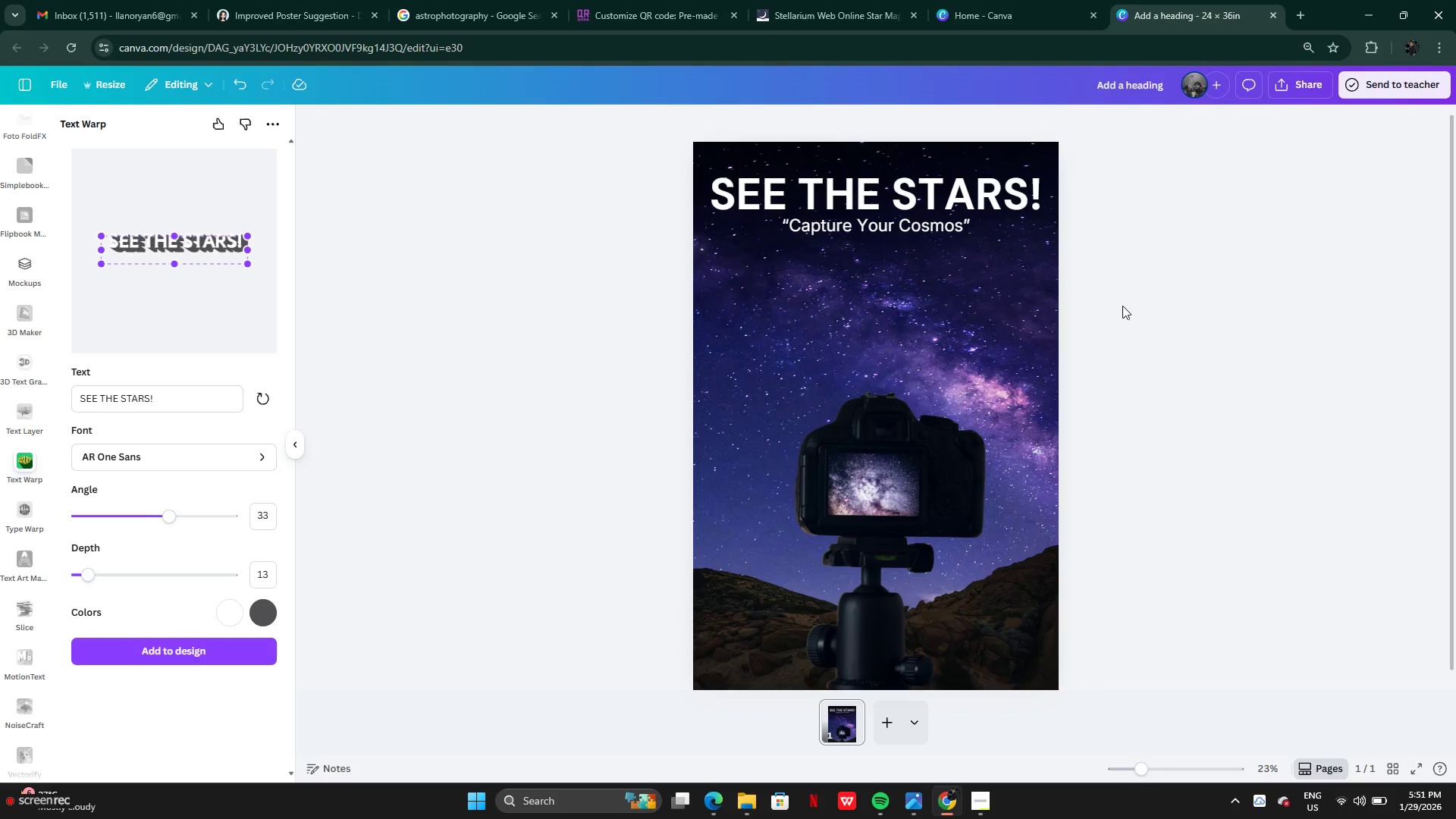 
scroll: coordinate [11, 221], scroll_direction: up, amount: 19.0
 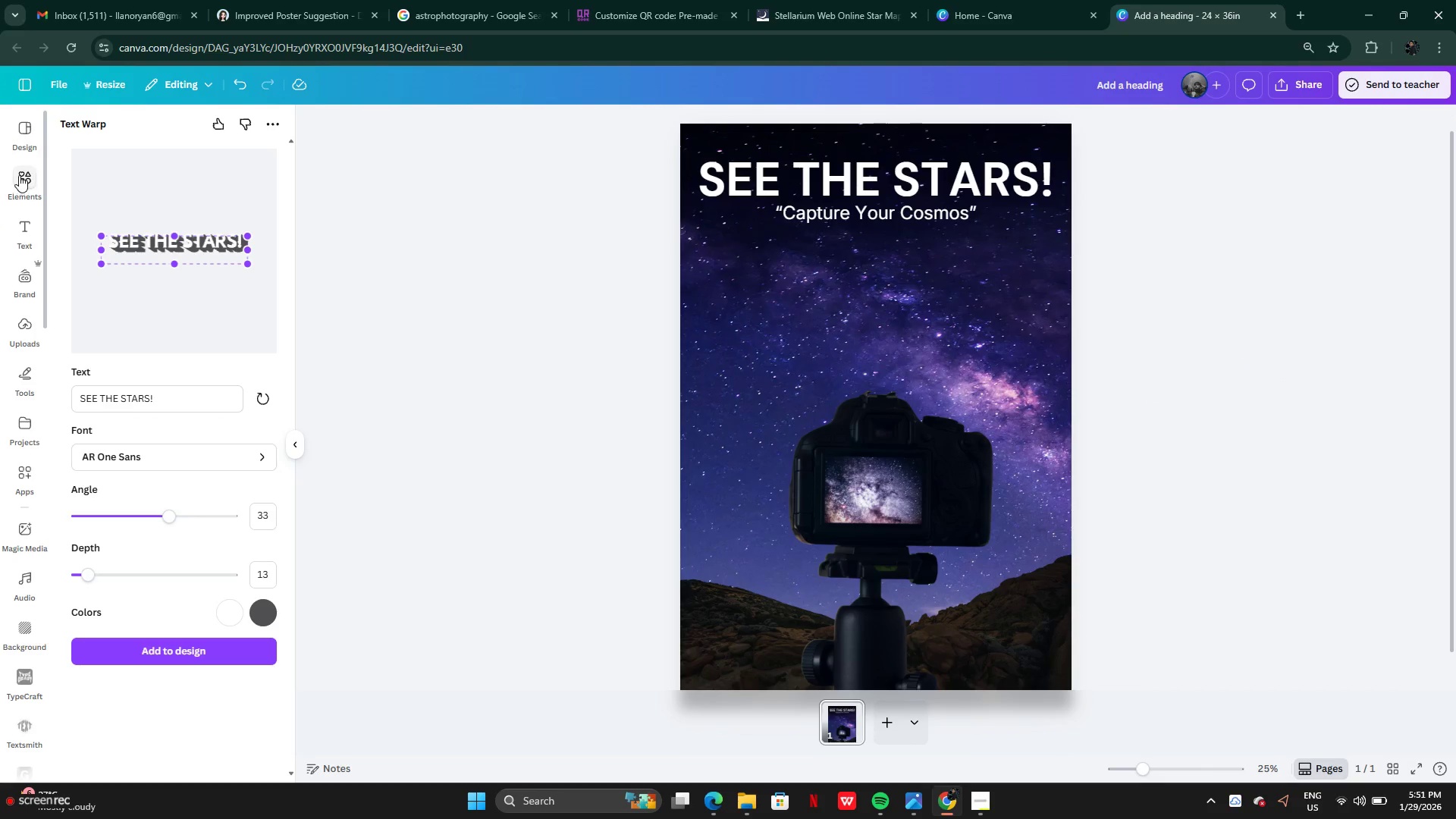 
left_click([19, 175])
 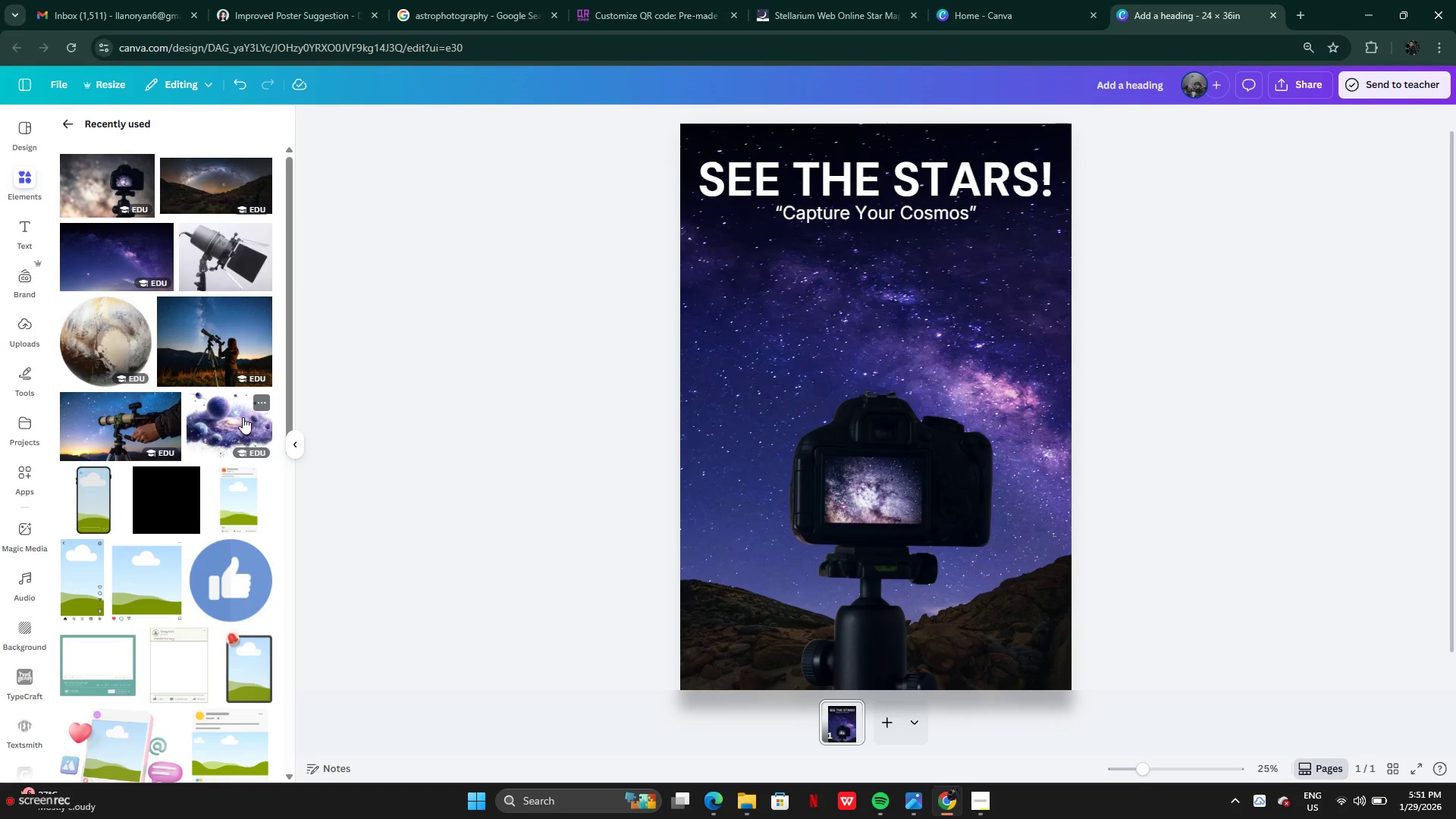 
wait(11.08)
 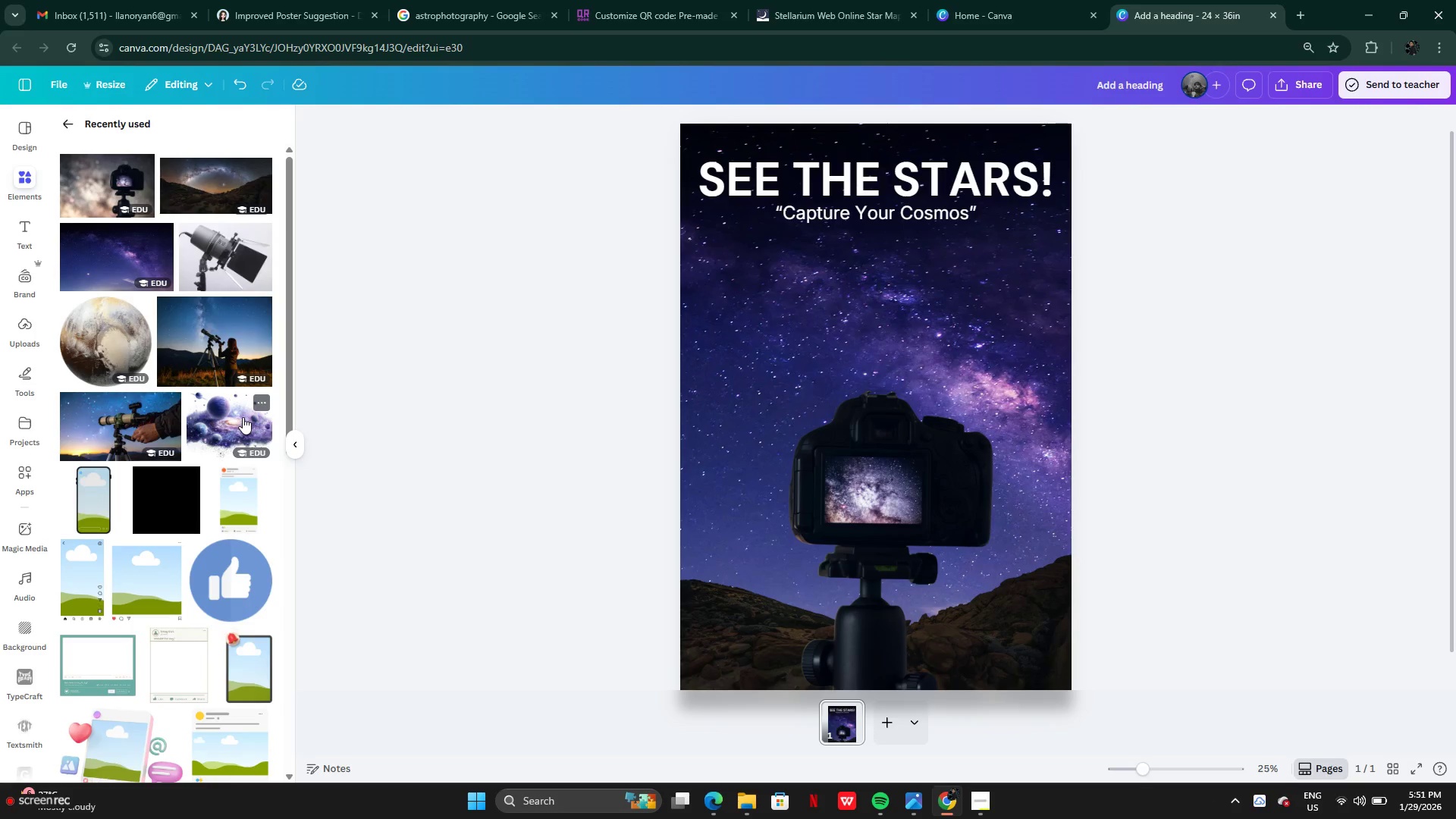 
left_click([262, 399])
 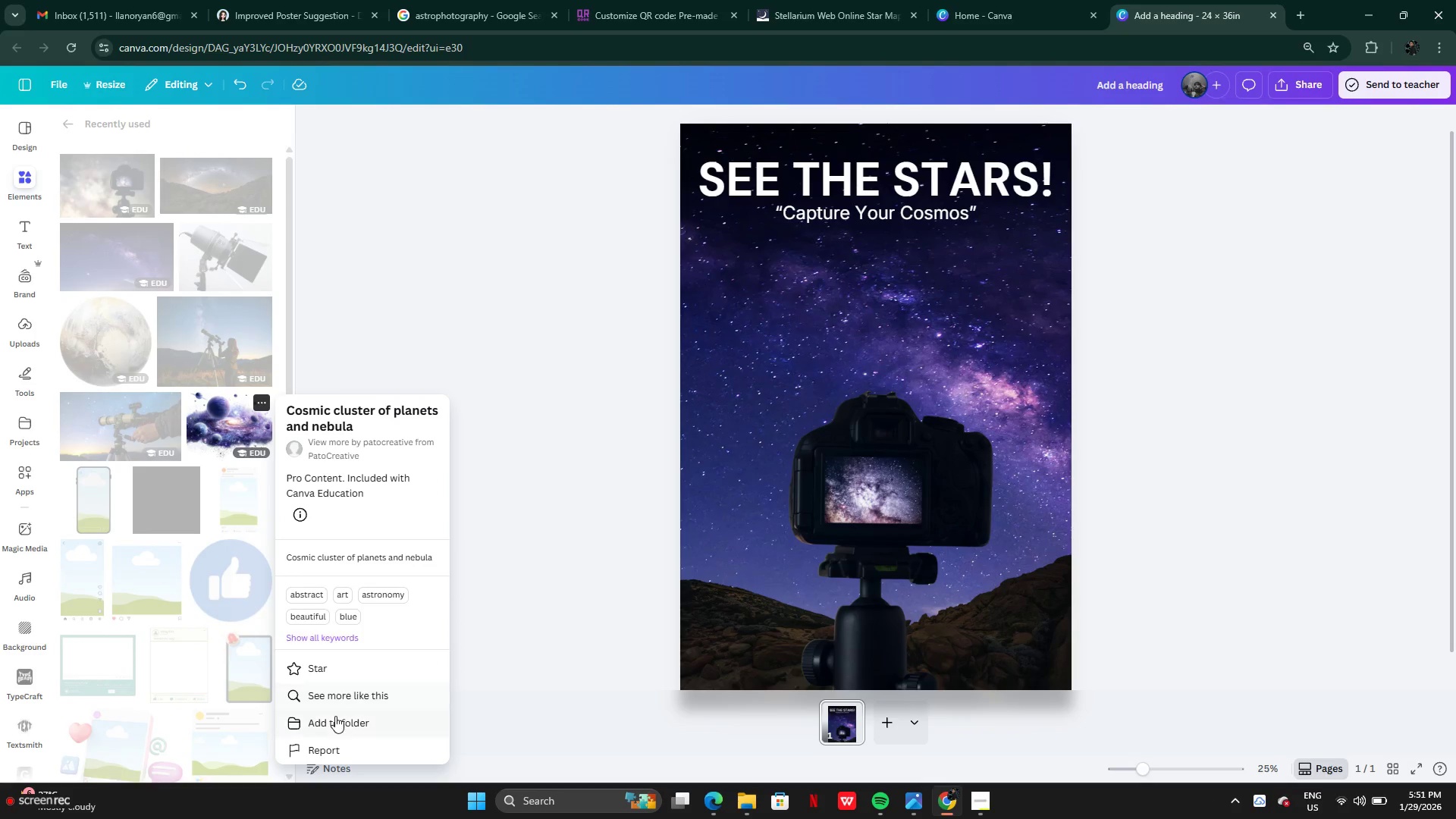 
left_click([330, 699])
 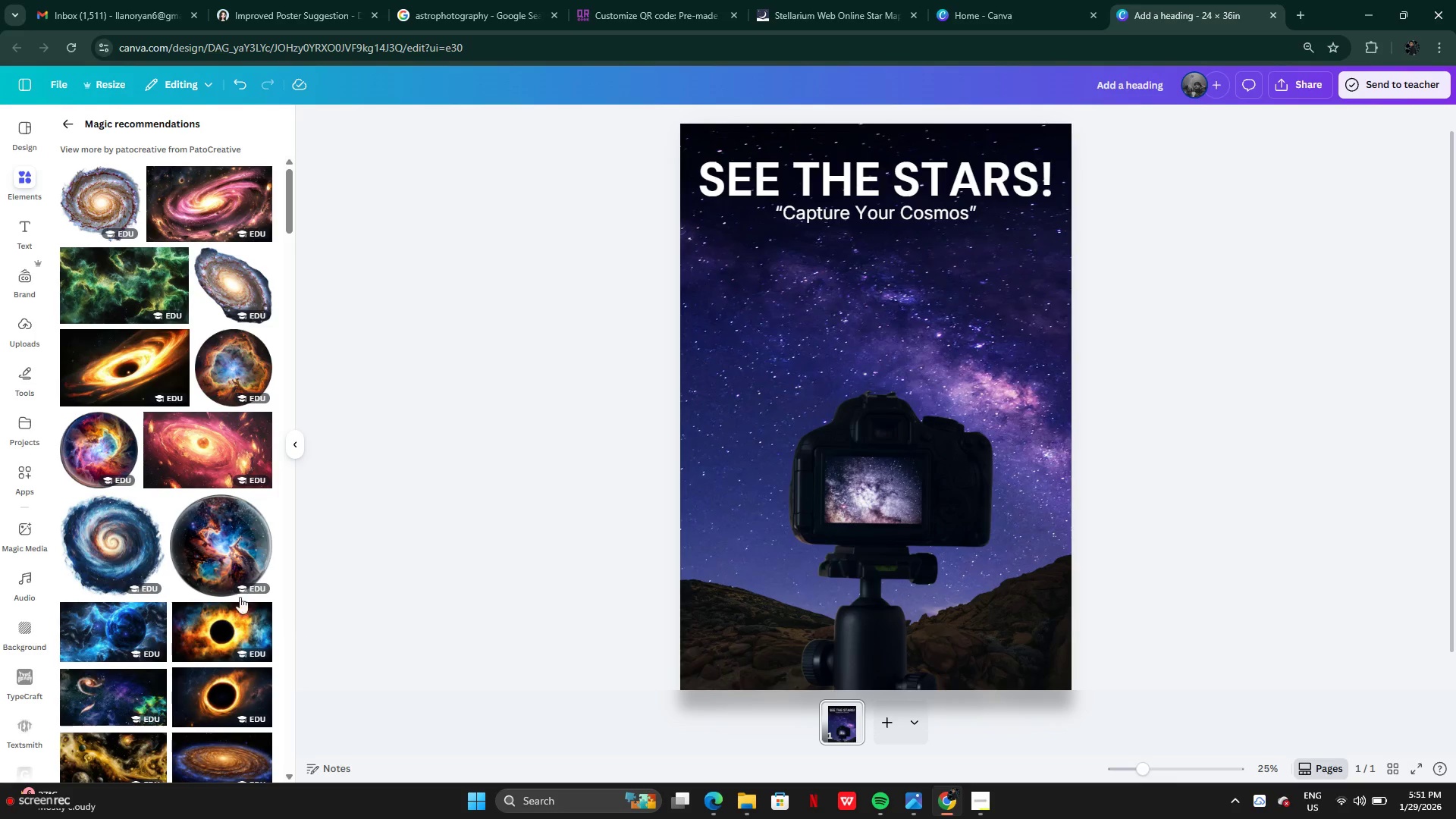 
scroll: coordinate [206, 672], scroll_direction: down, amount: 23.0
 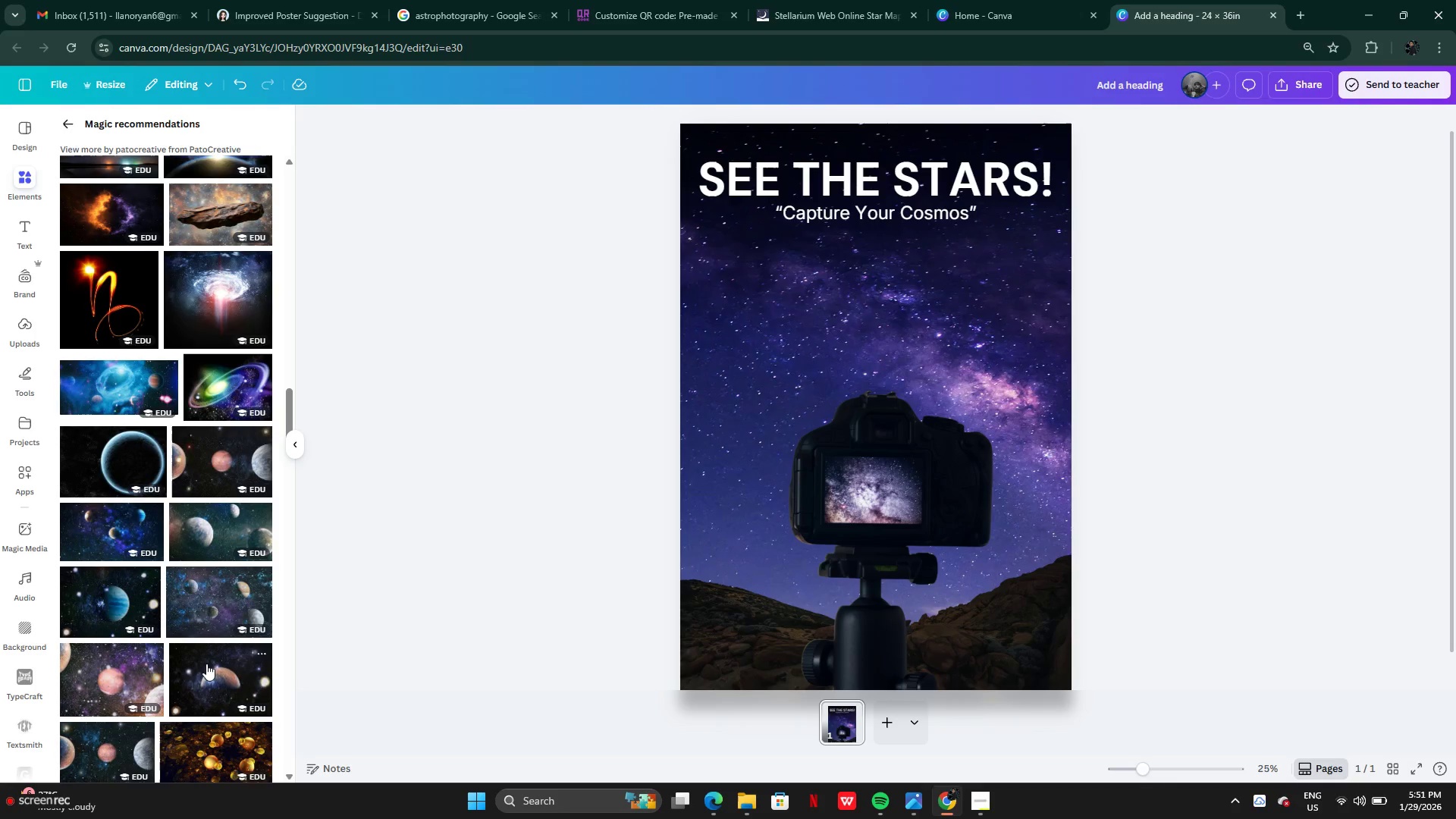 
scroll: coordinate [195, 648], scroll_direction: down, amount: 21.0
 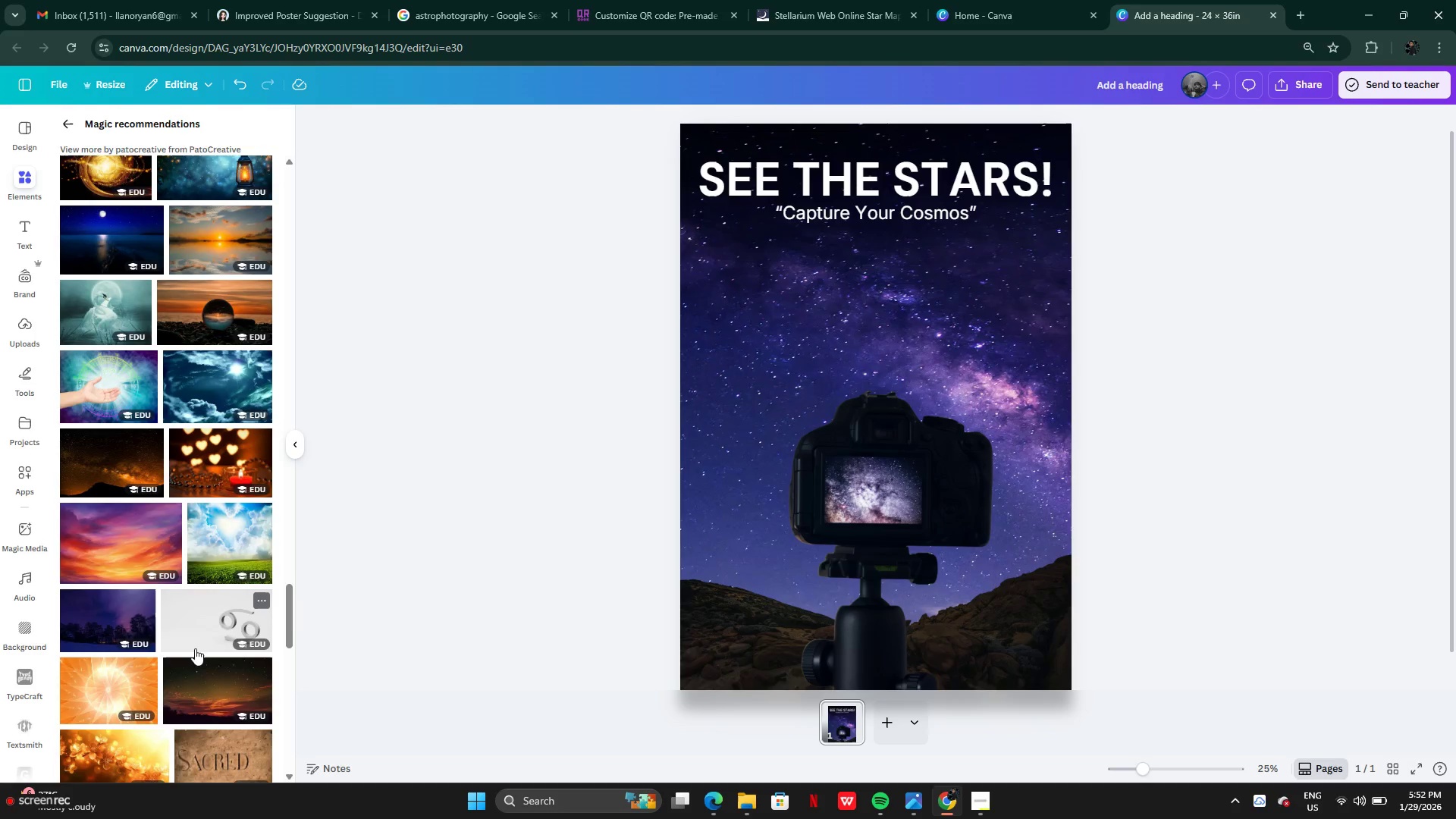 
scroll: coordinate [195, 648], scroll_direction: none, amount: 0.0
 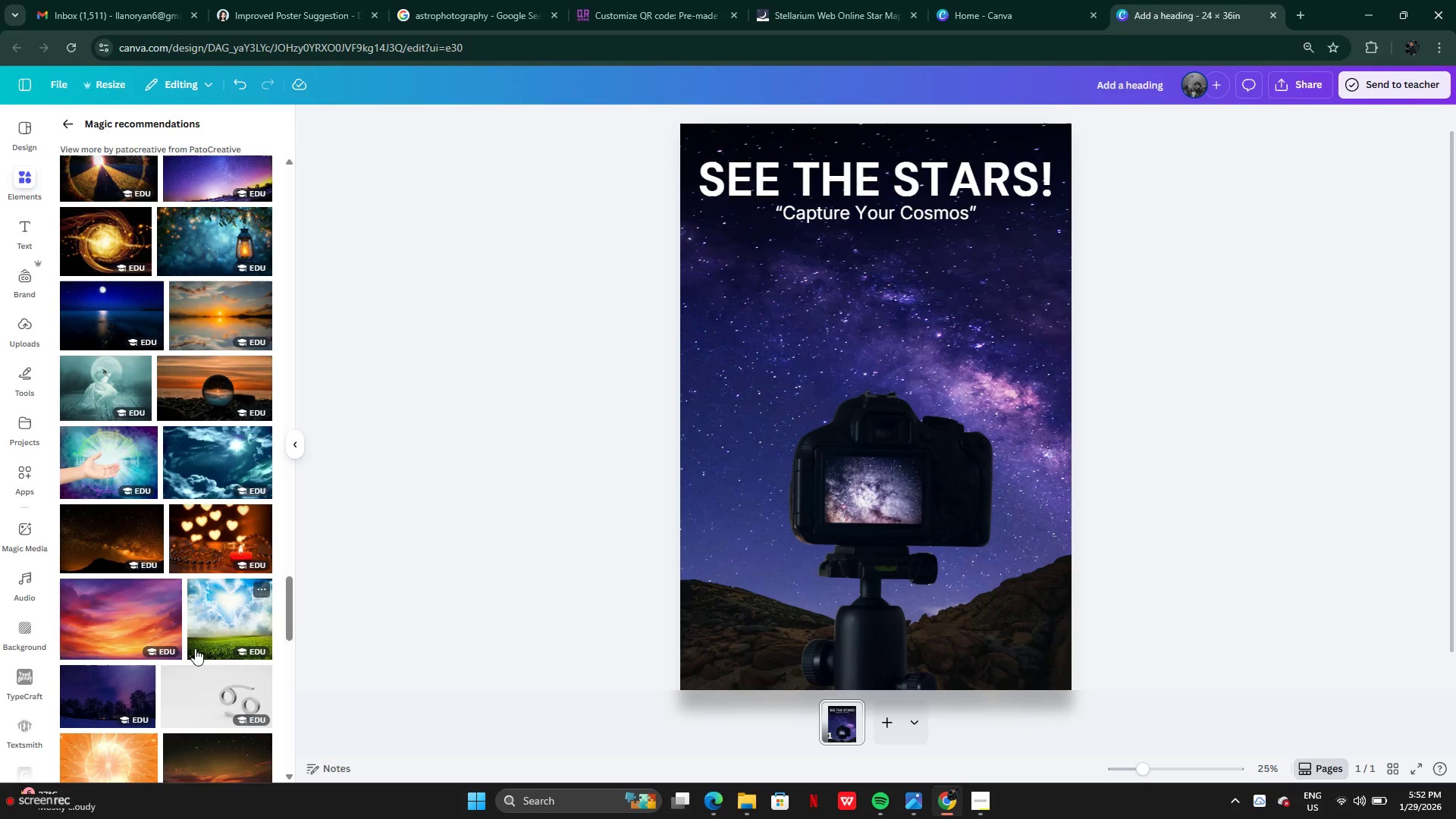 
scroll: coordinate [193, 648], scroll_direction: down, amount: 14.0
 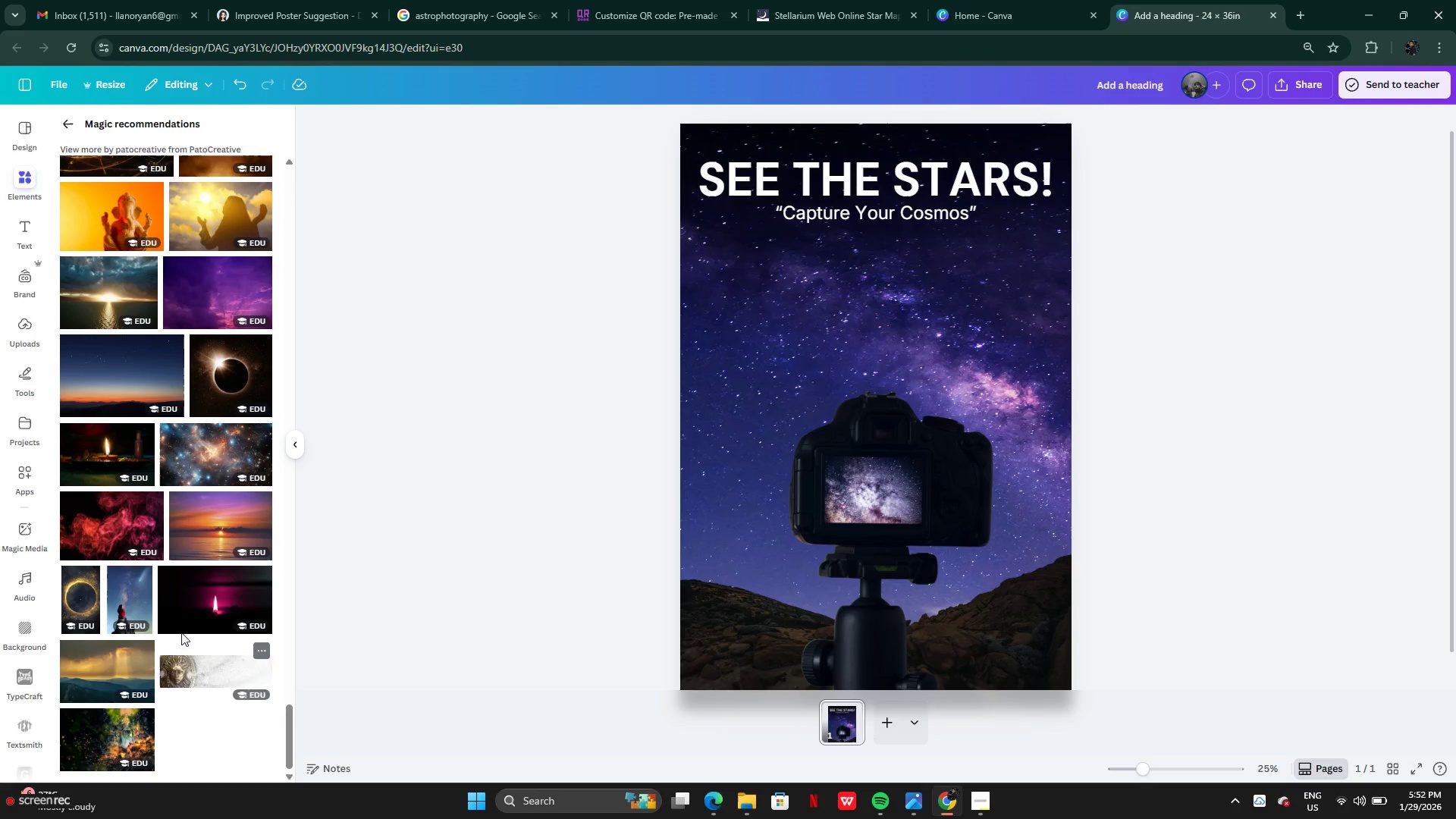 
left_click([127, 598])
 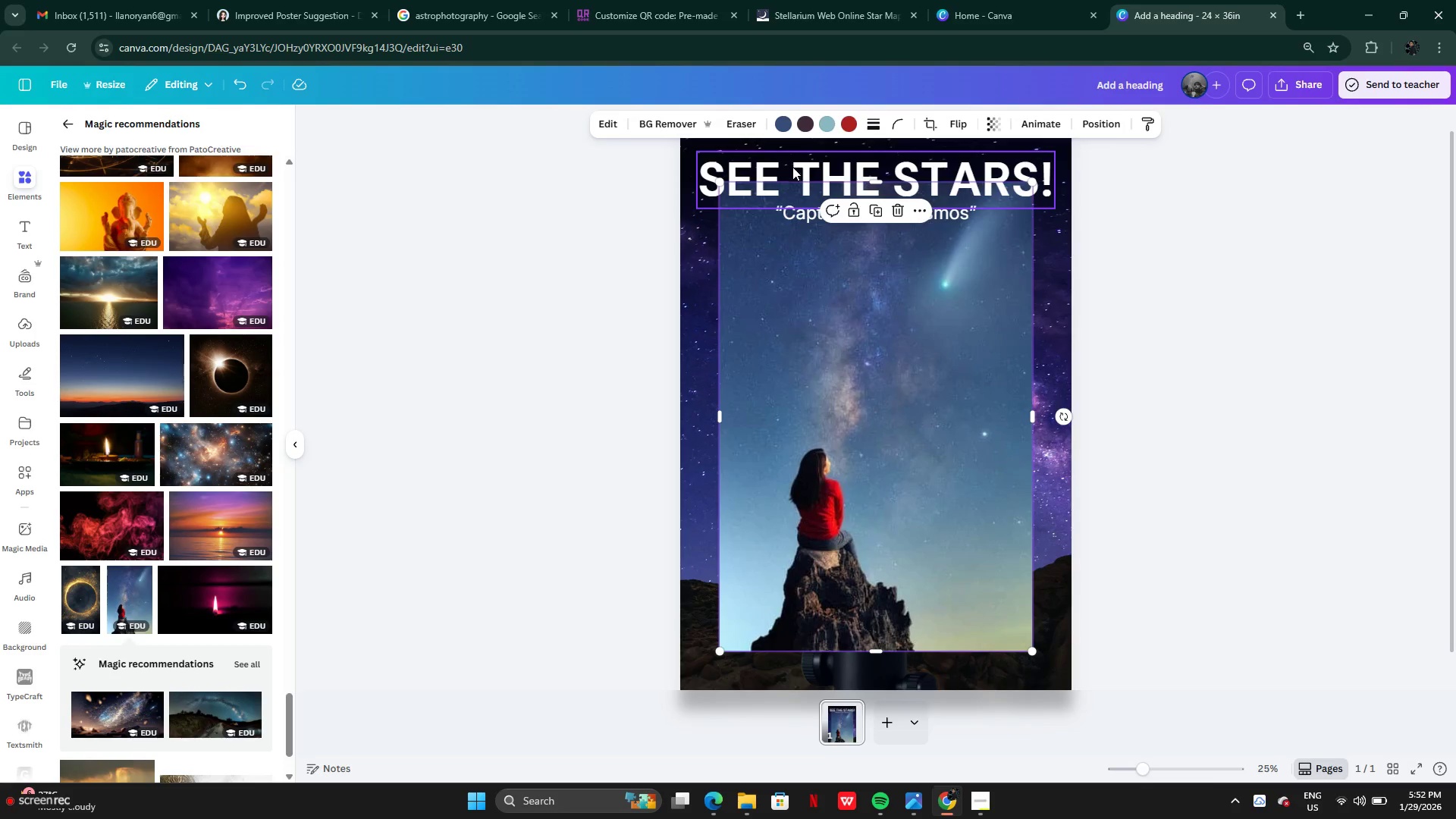 
left_click([660, 126])
 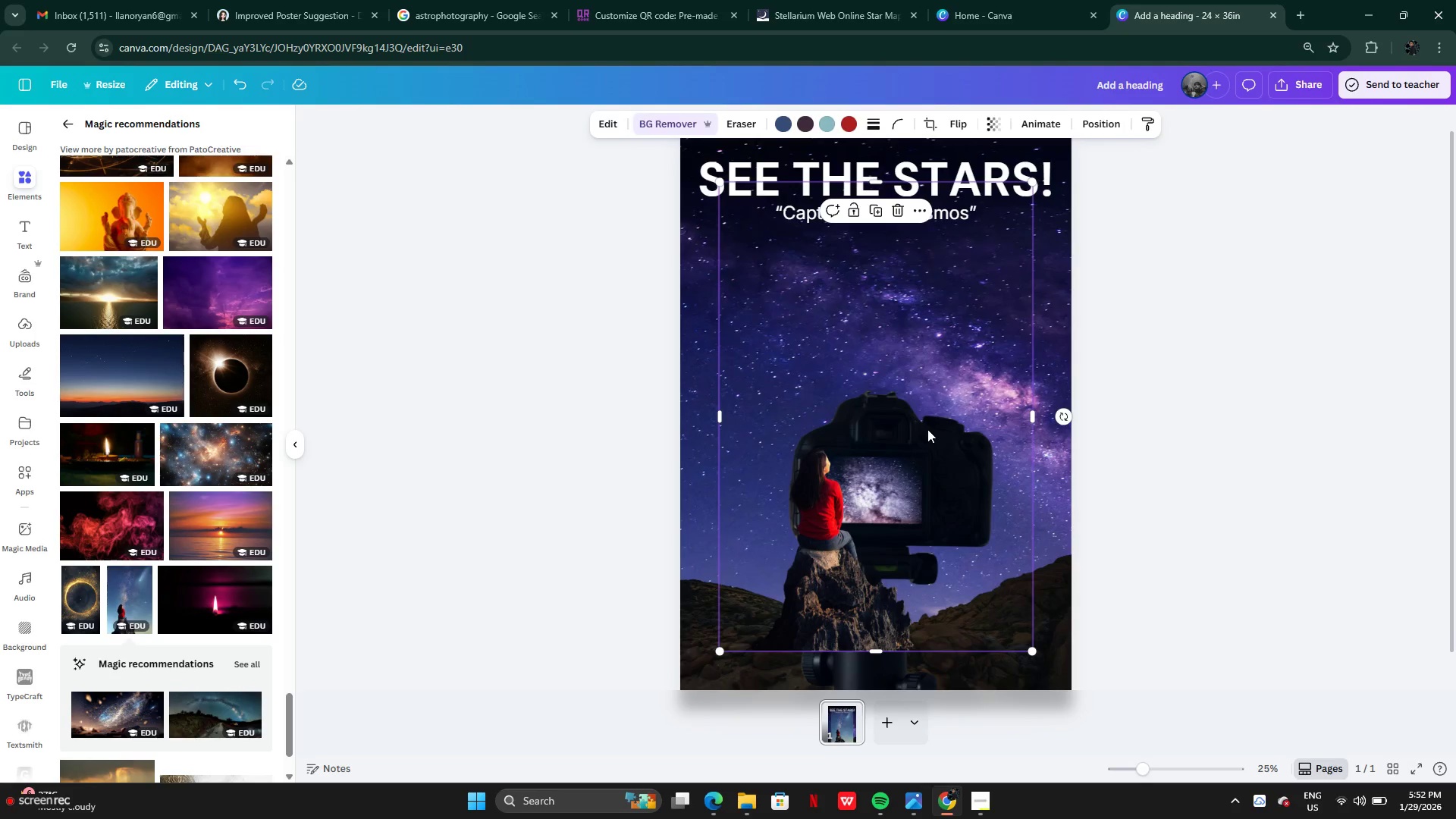 
left_click_drag(start_coordinate=[912, 452], to_coordinate=[827, 497])
 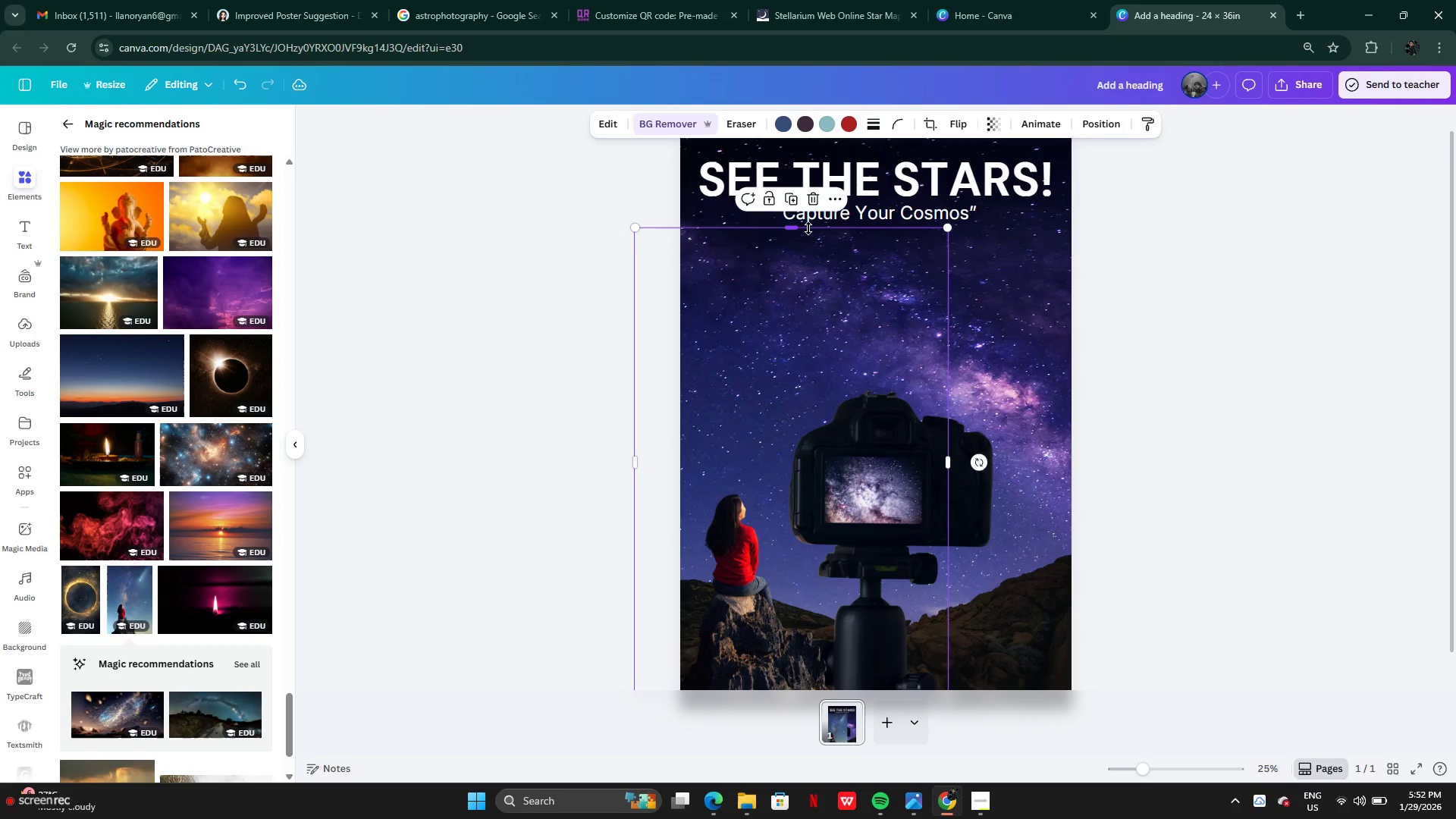 
left_click_drag(start_coordinate=[808, 228], to_coordinate=[773, 429])
 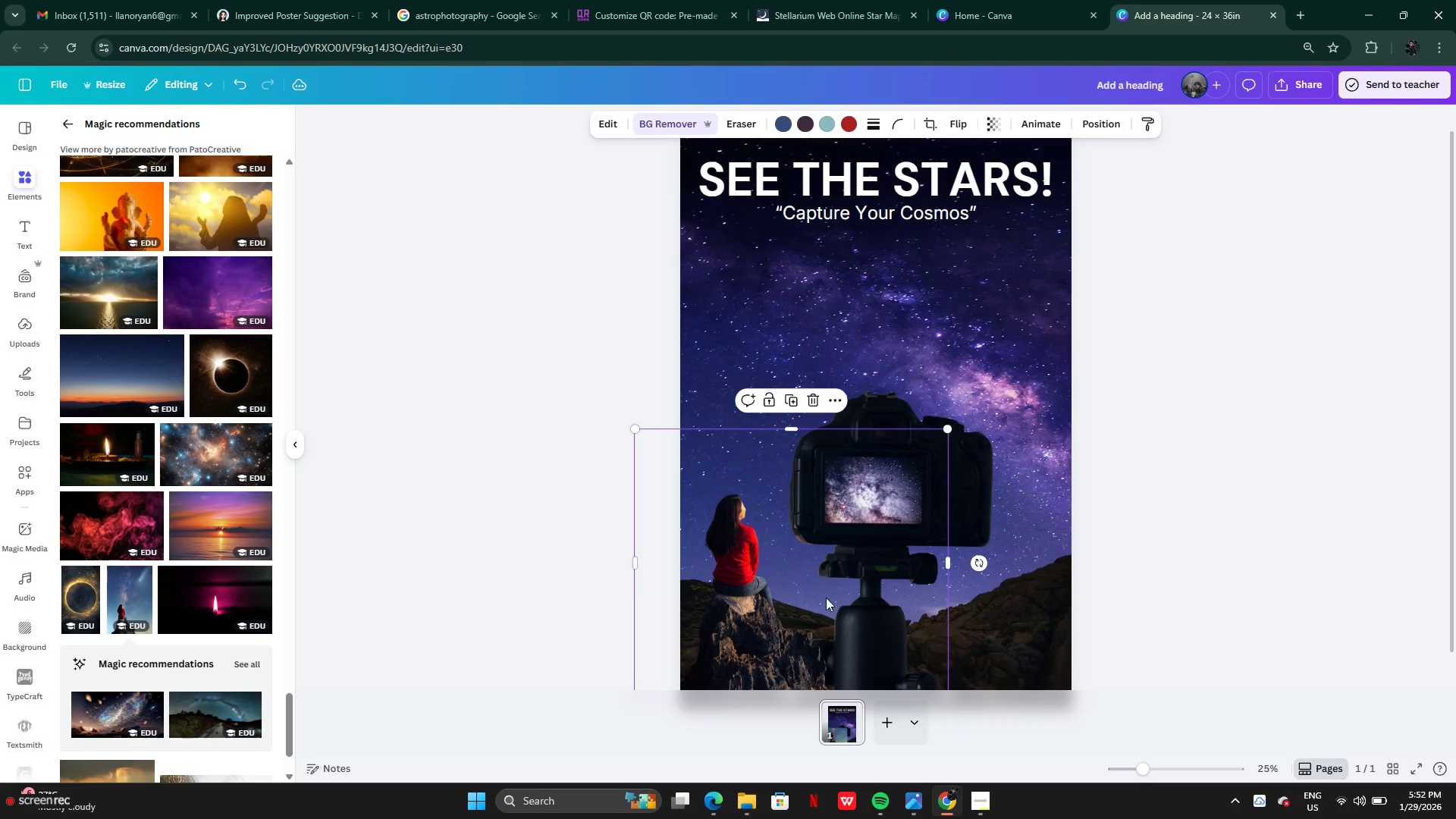 
left_click_drag(start_coordinate=[826, 598], to_coordinate=[968, 333])
 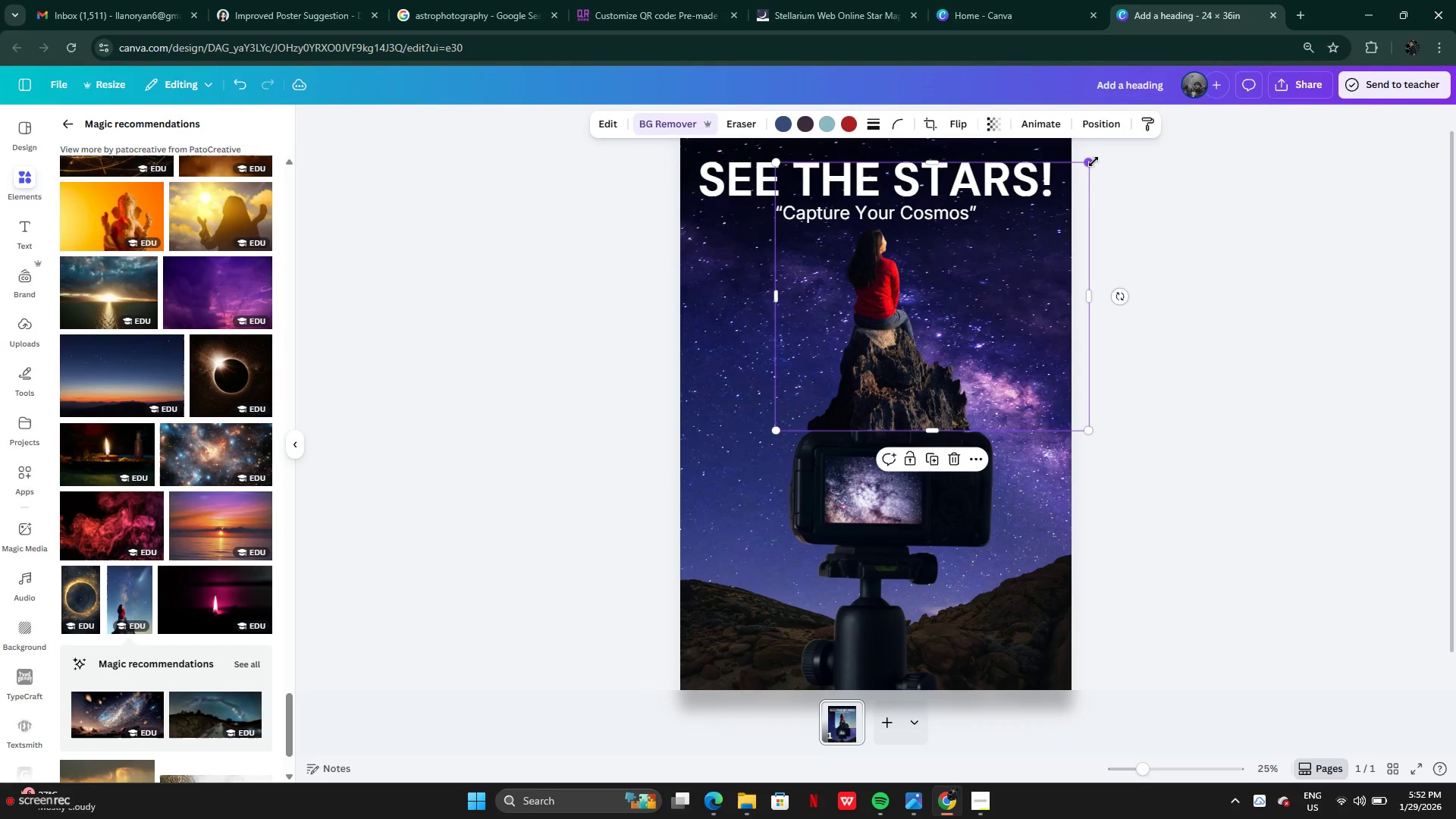 
left_click_drag(start_coordinate=[1095, 162], to_coordinate=[937, 287])
 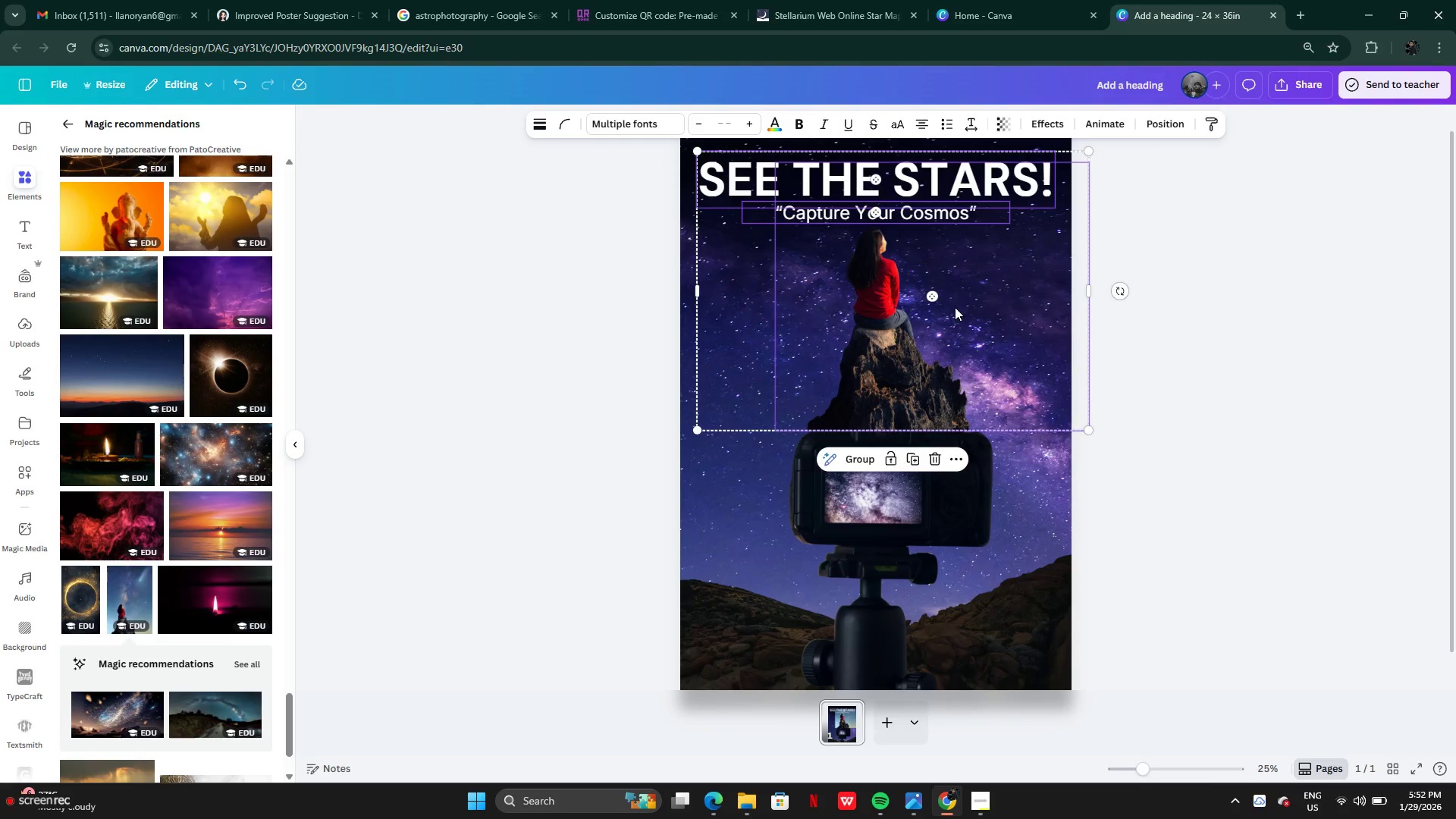 
left_click([955, 307])
 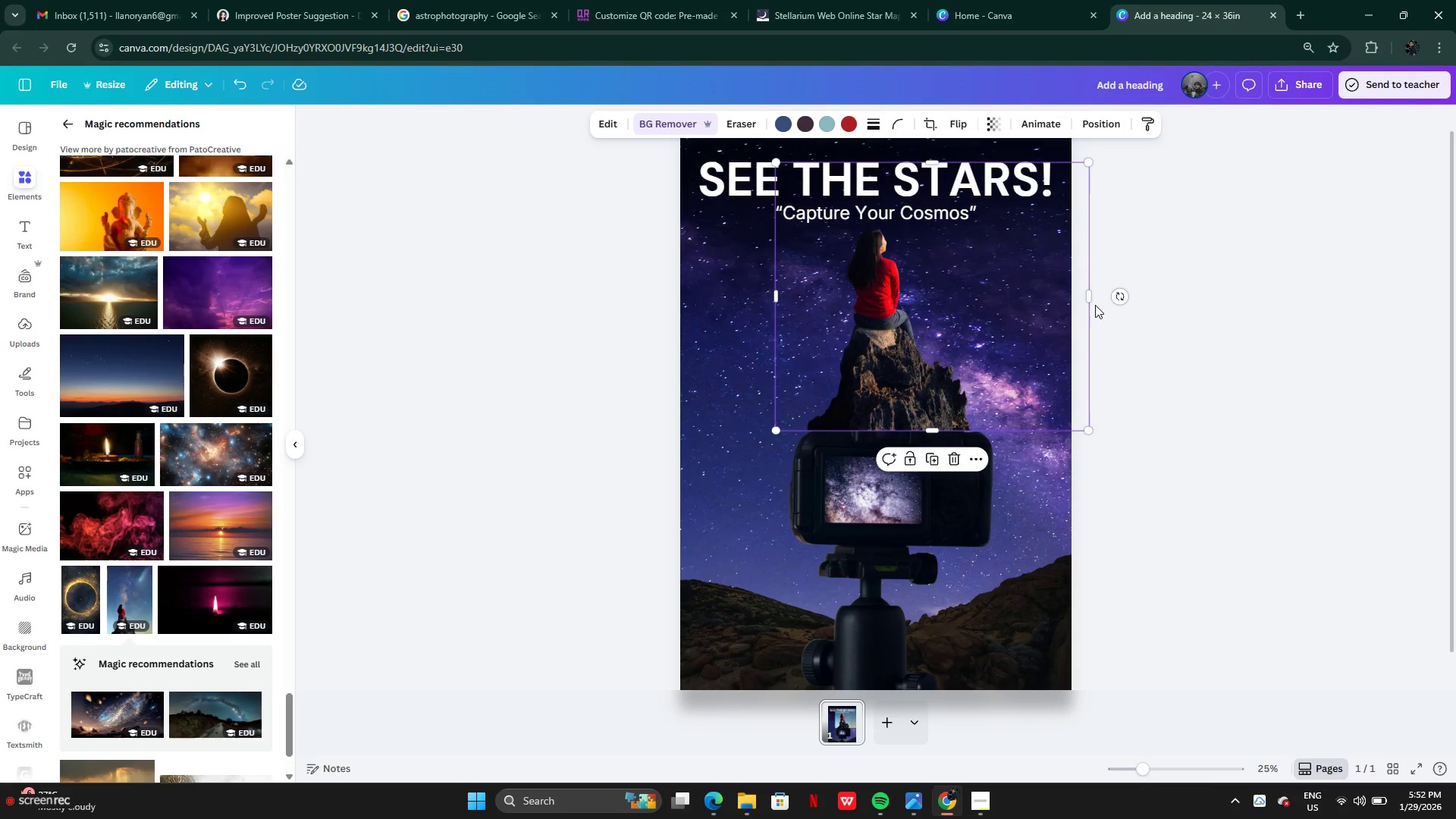 
left_click_drag(start_coordinate=[1091, 297], to_coordinate=[996, 290])
 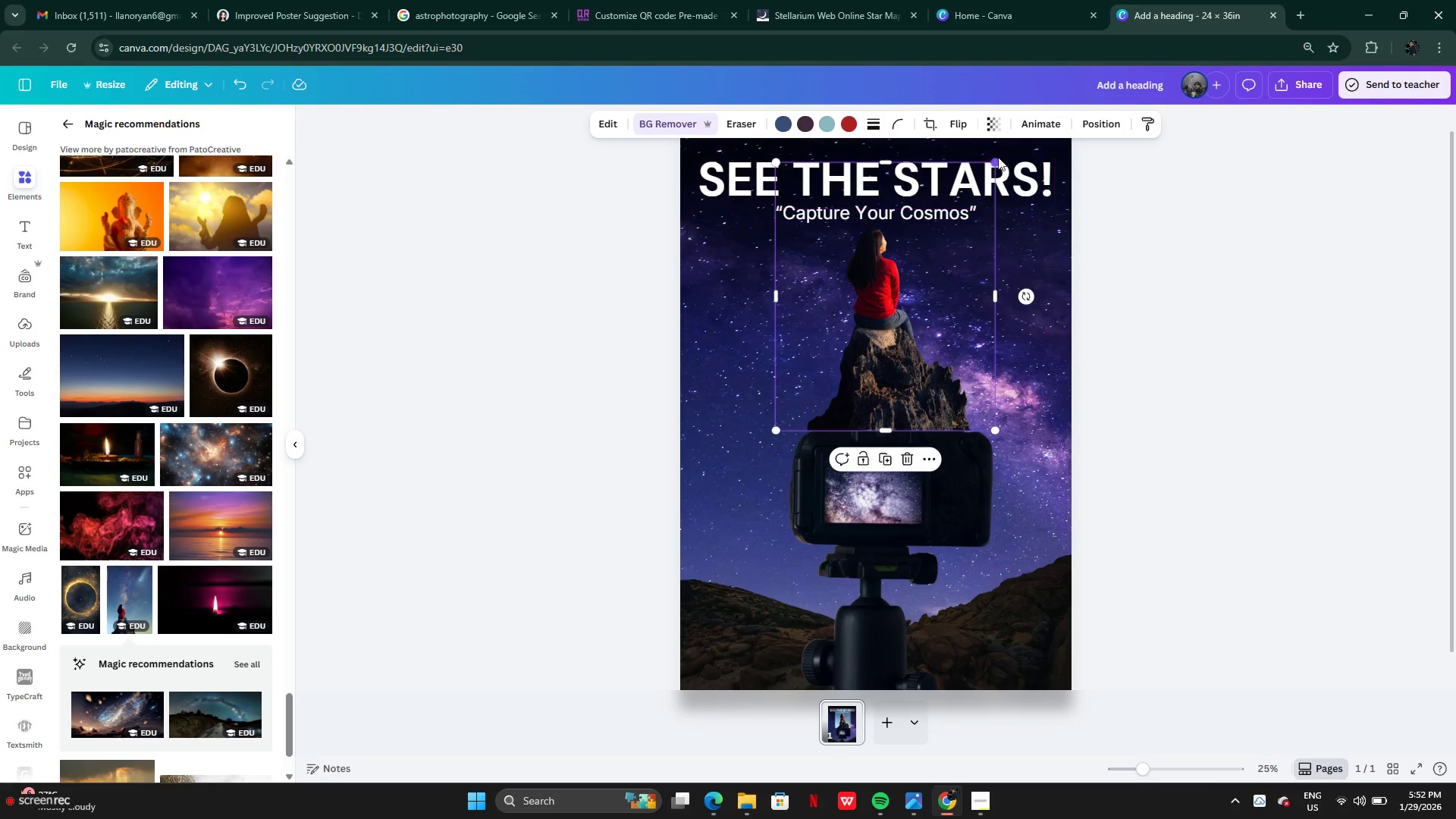 
left_click_drag(start_coordinate=[998, 157], to_coordinate=[914, 259])
 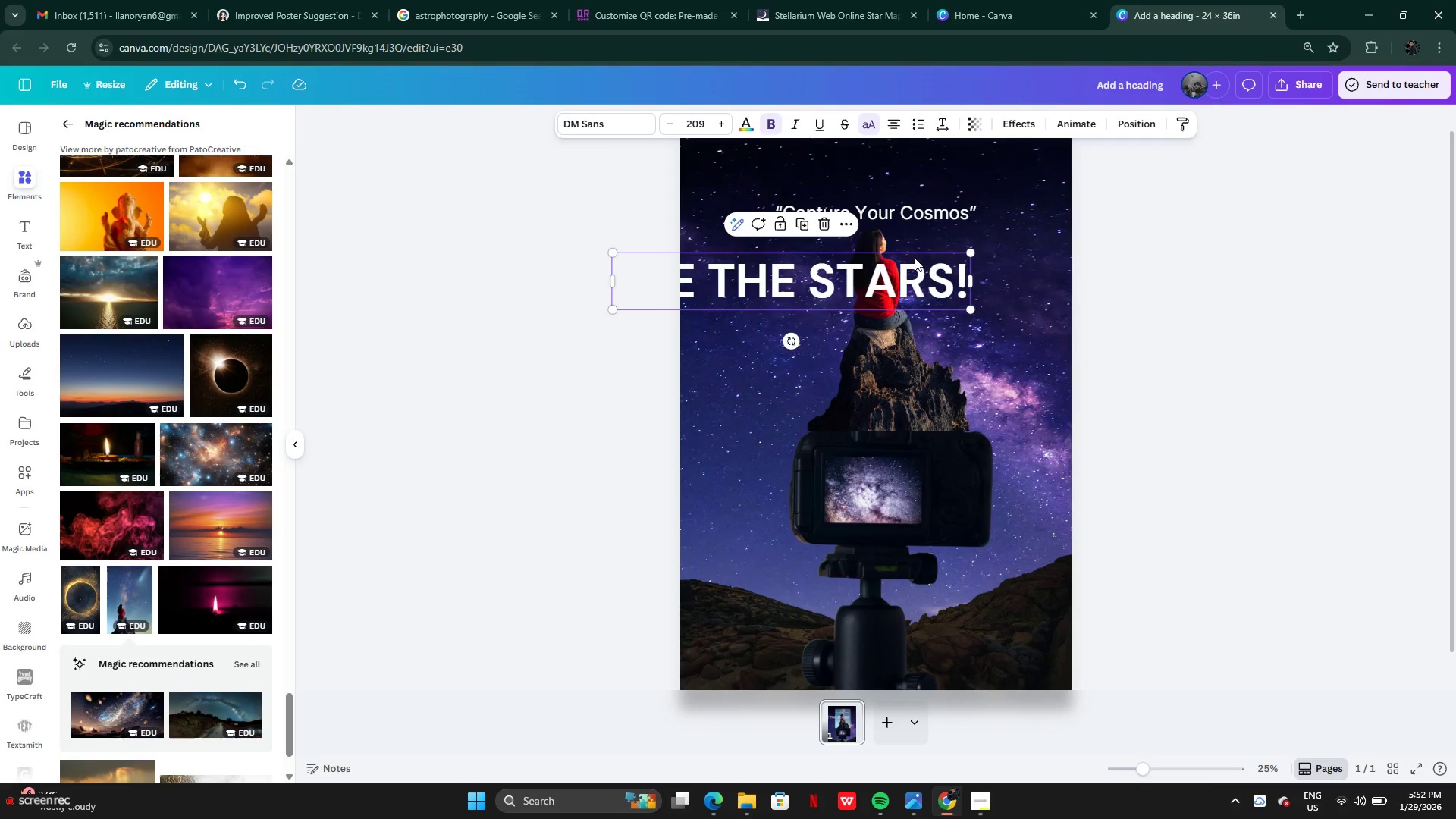 
key(Control+Z)
 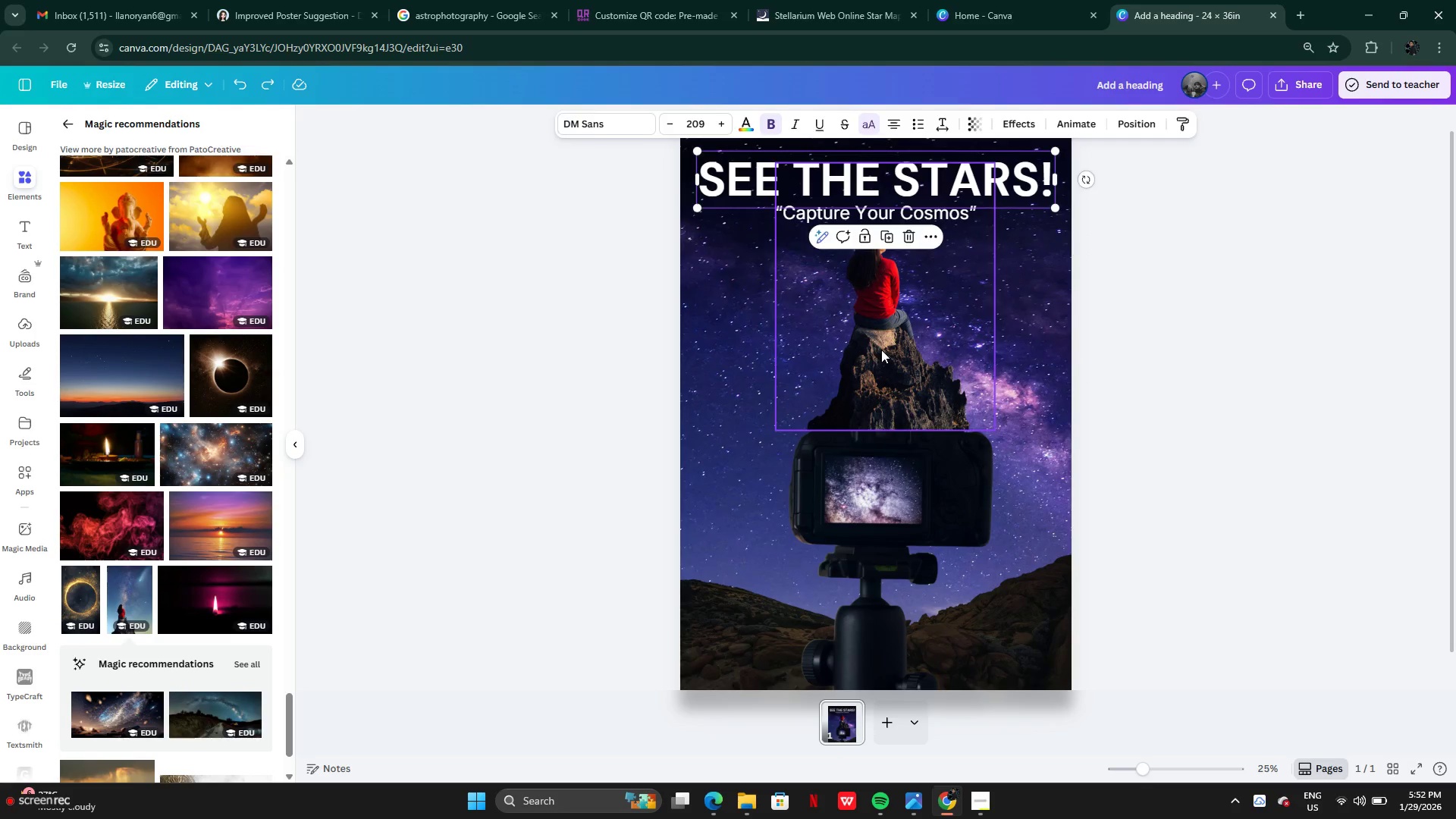 
left_click([881, 350])
 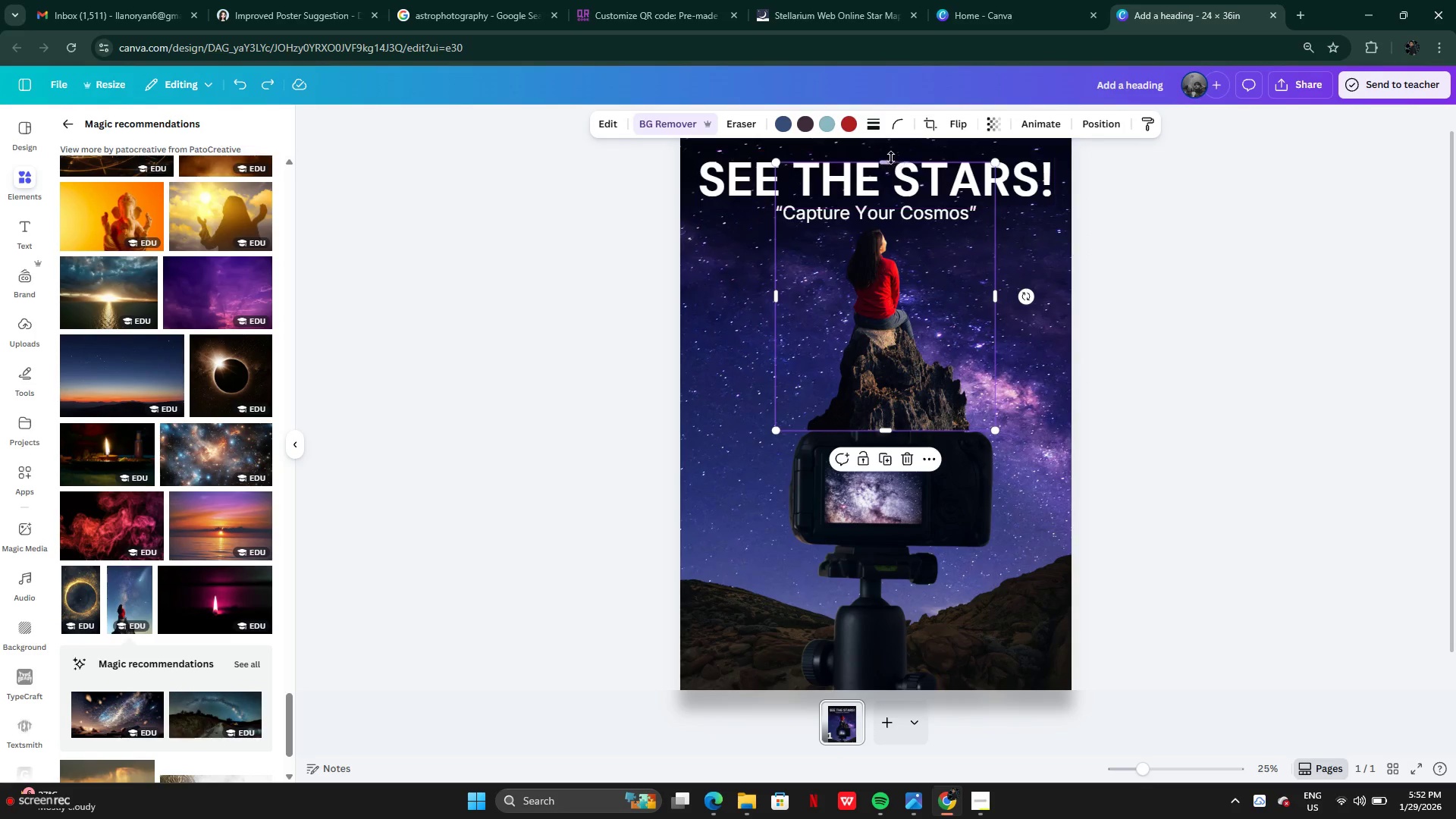 
left_click_drag(start_coordinate=[883, 156], to_coordinate=[878, 183])
 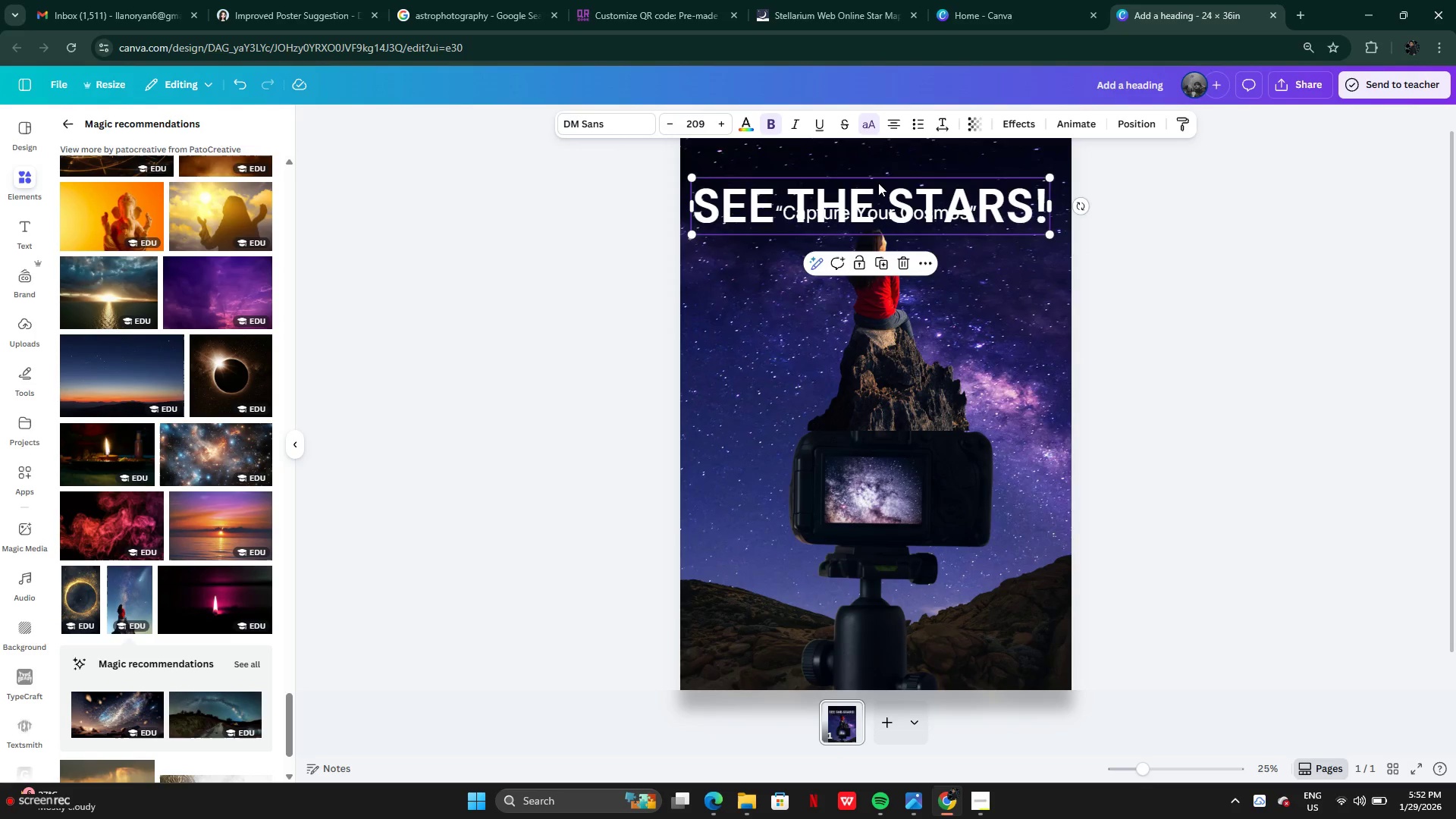 
key(Control+Z)
 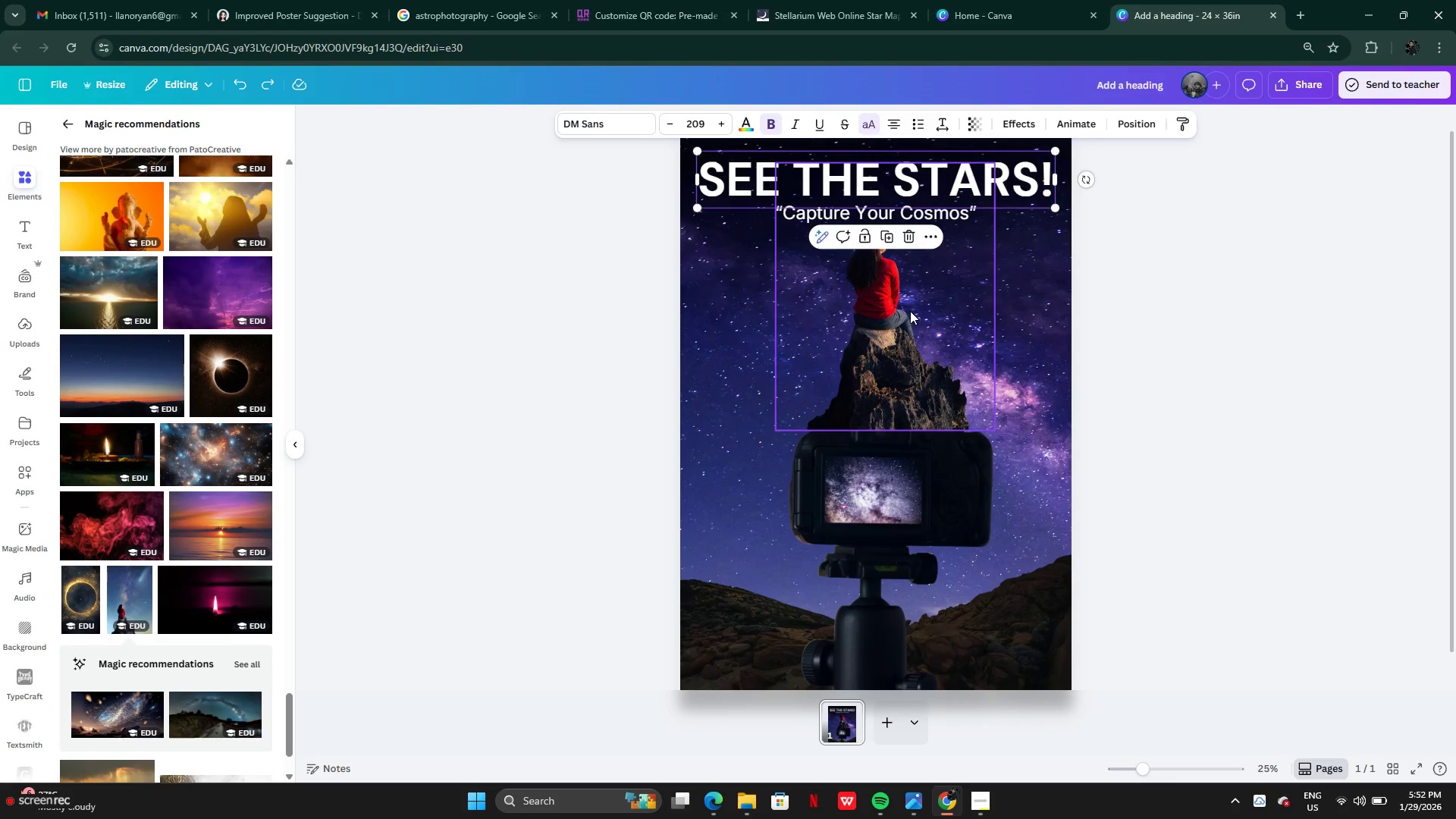 
left_click([910, 311])
 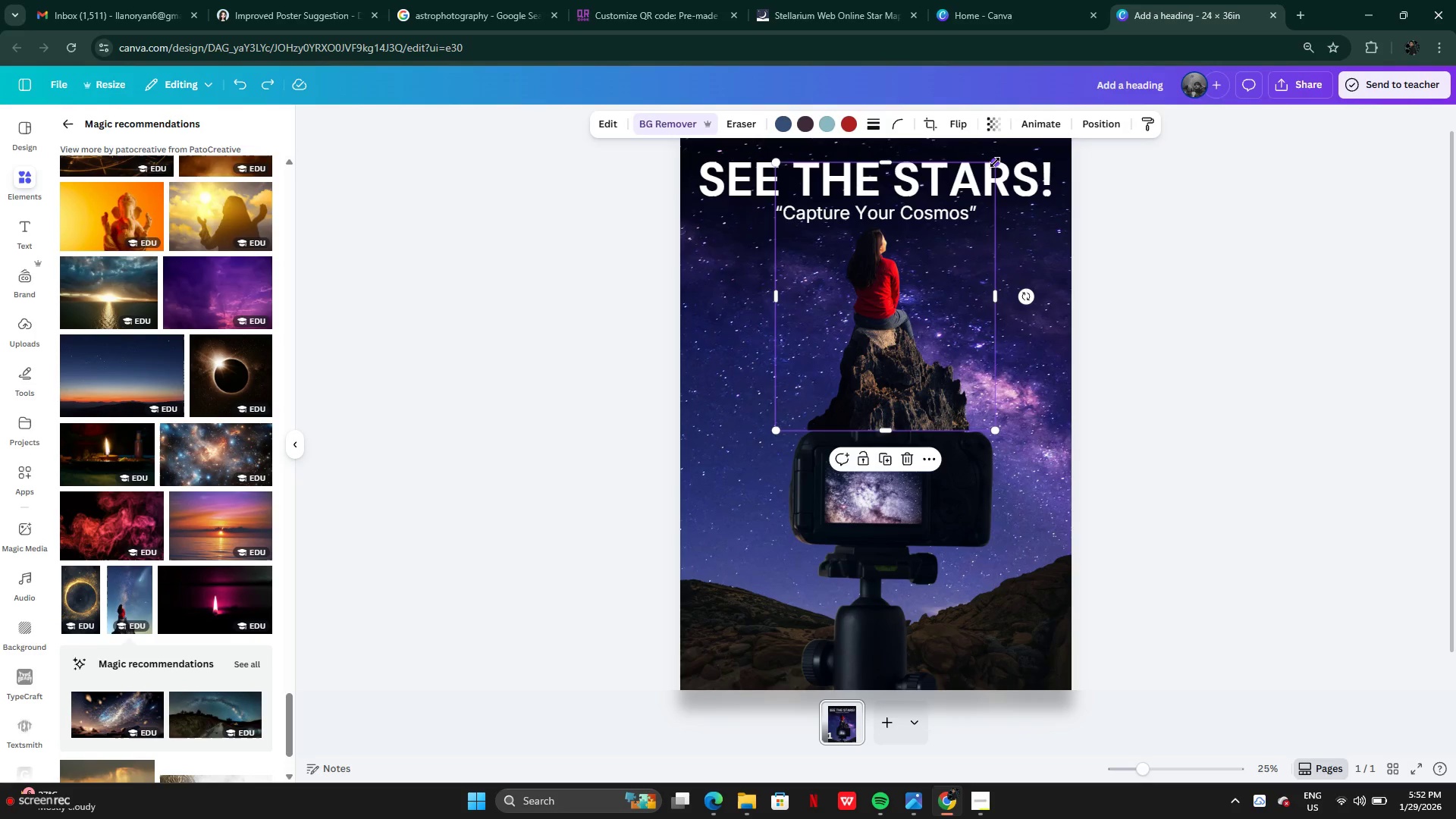 
left_click_drag(start_coordinate=[995, 162], to_coordinate=[857, 312])
 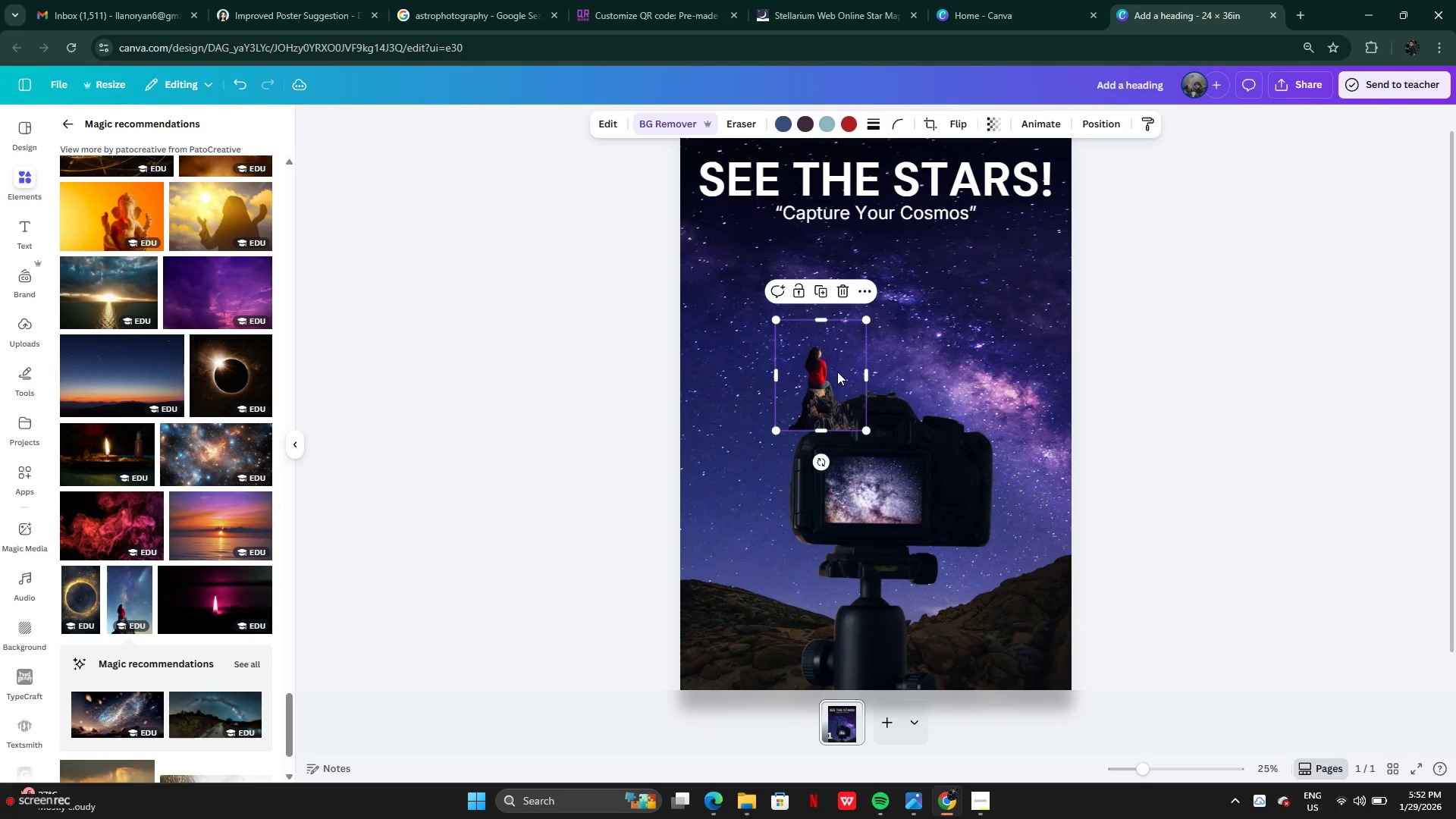 
left_click_drag(start_coordinate=[837, 372], to_coordinate=[759, 554])
 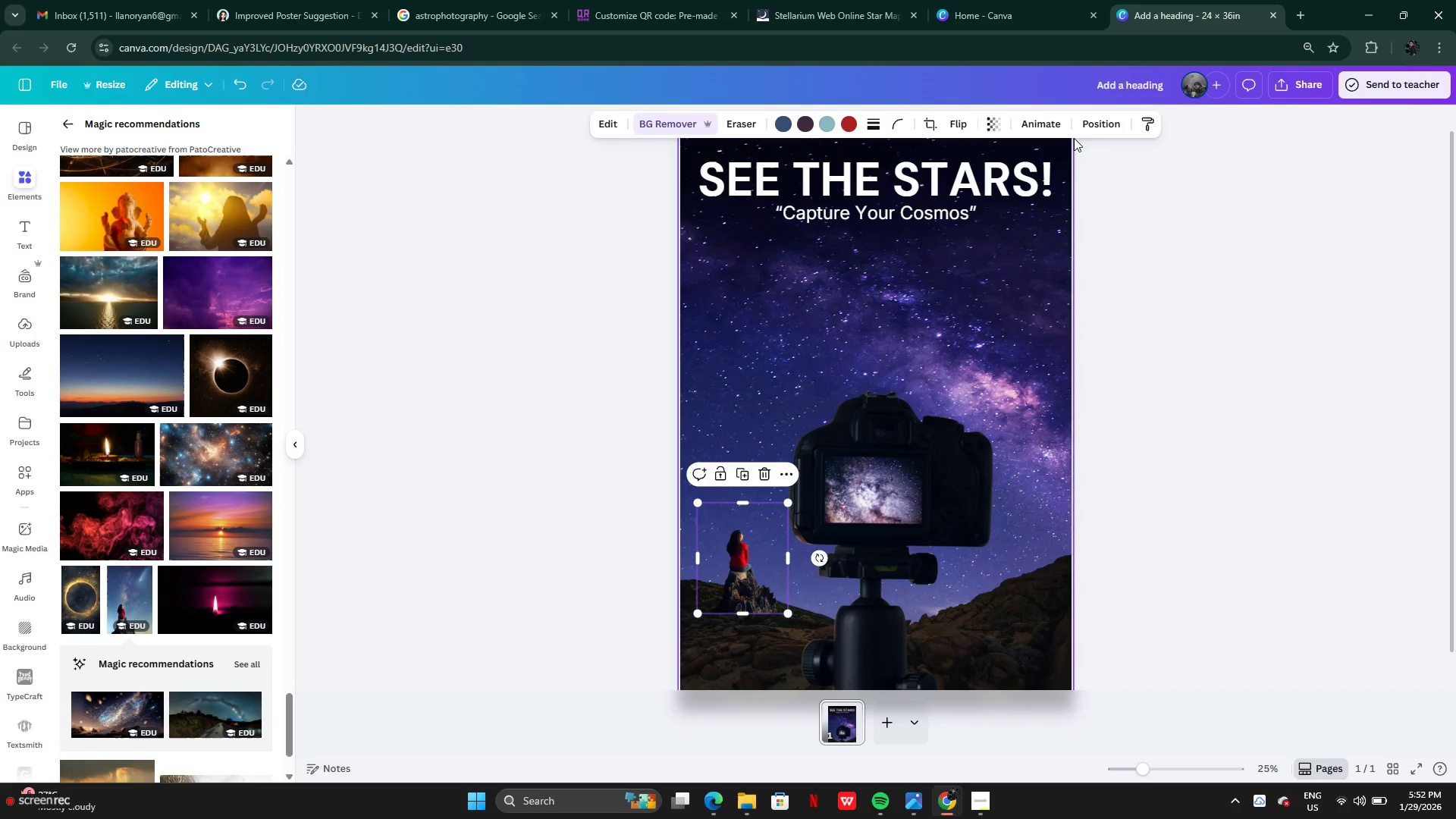 
left_click([1108, 119])
 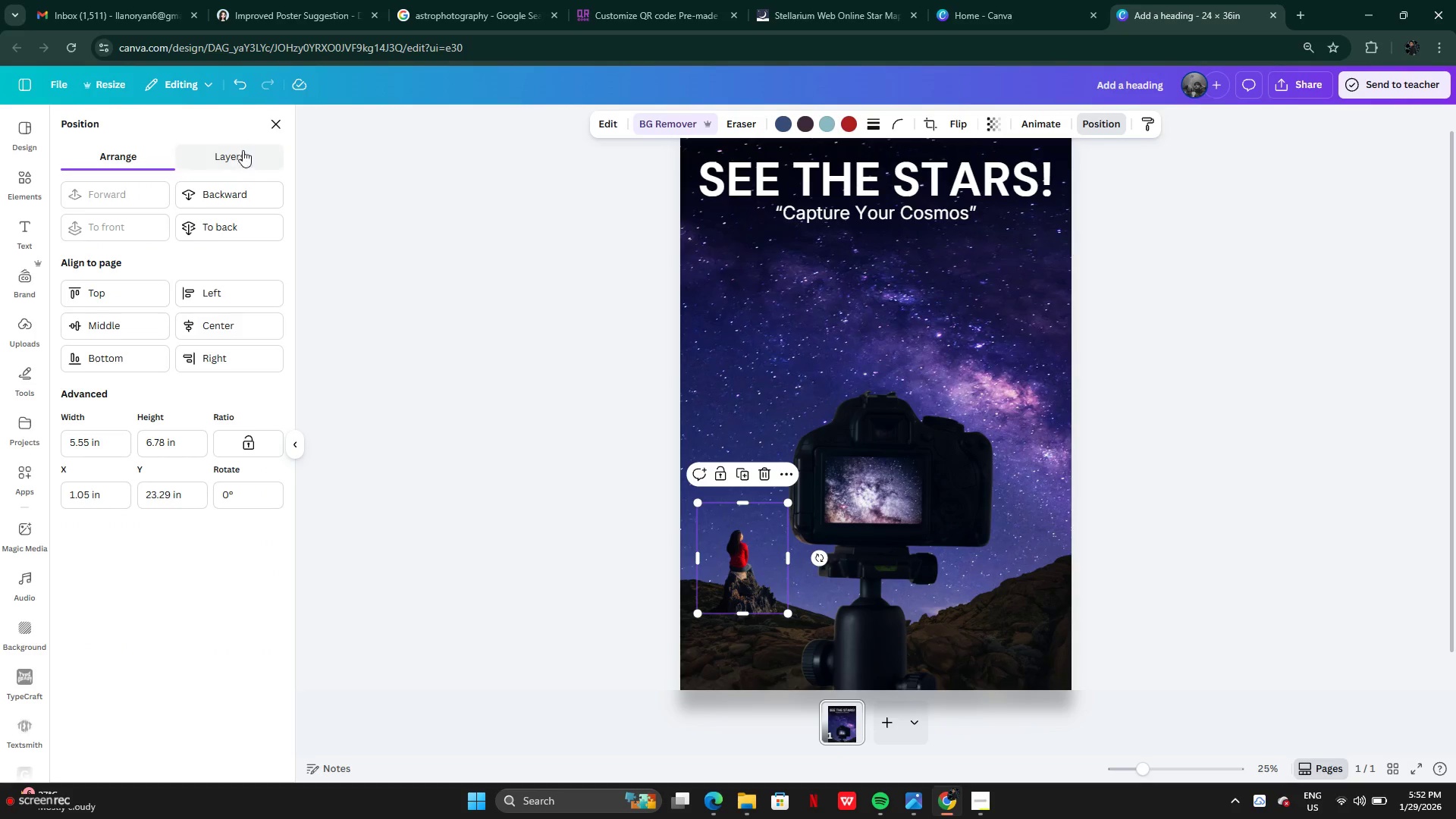 
left_click([237, 150])
 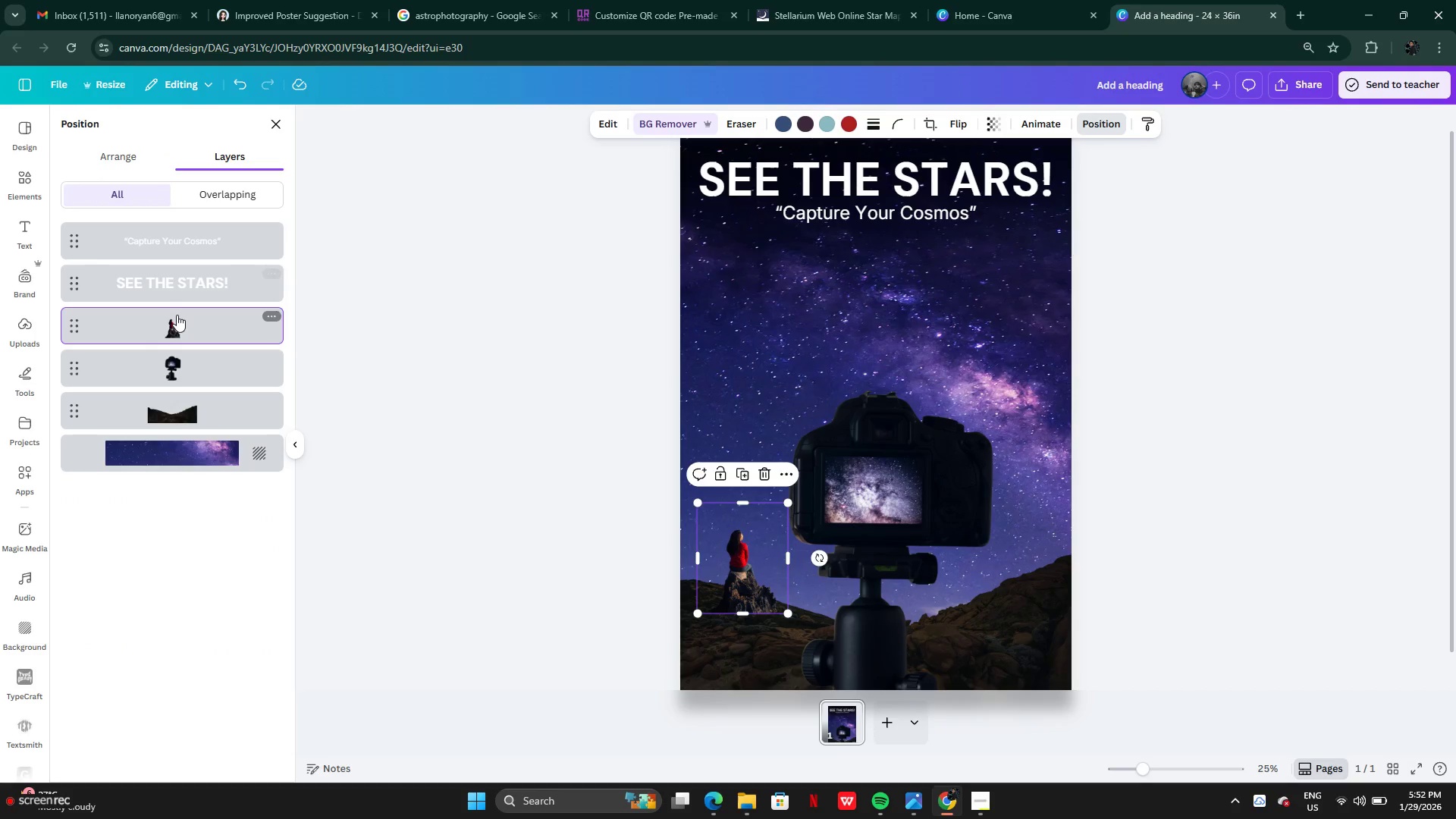 
left_click_drag(start_coordinate=[177, 315], to_coordinate=[181, 410])
 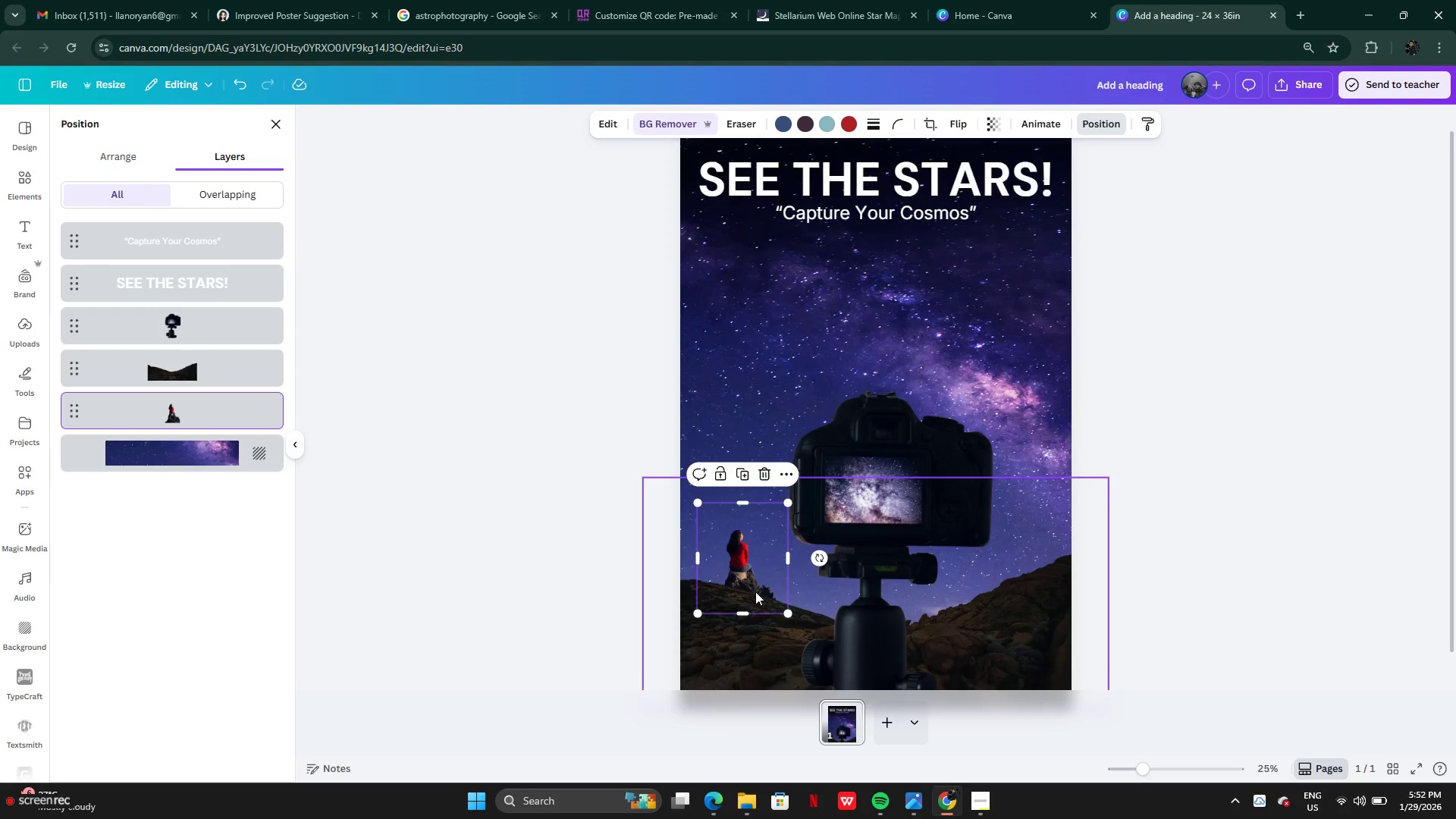 
left_click_drag(start_coordinate=[755, 583], to_coordinate=[731, 564])
 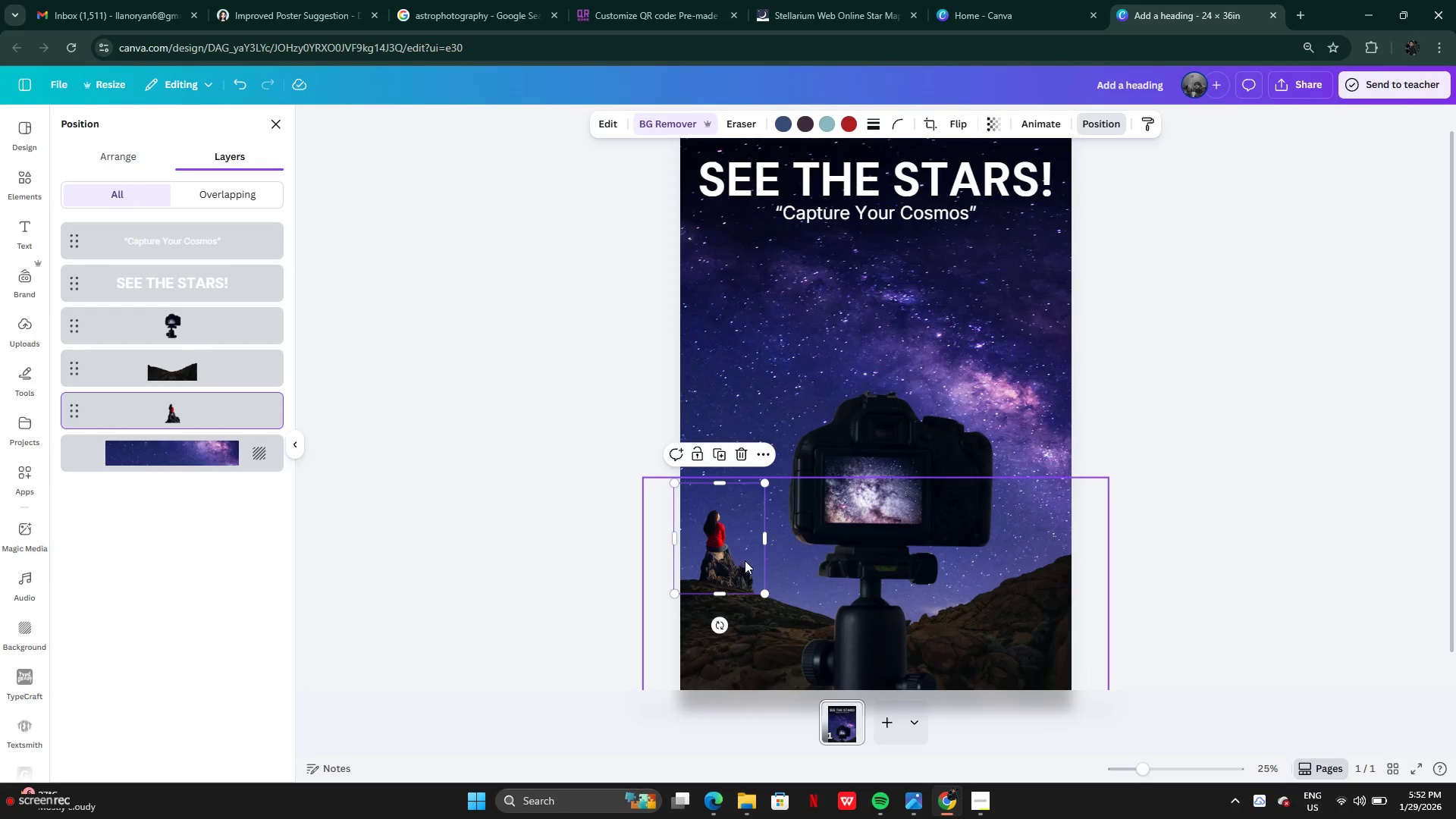 
left_click_drag(start_coordinate=[745, 561], to_coordinate=[795, 593])
 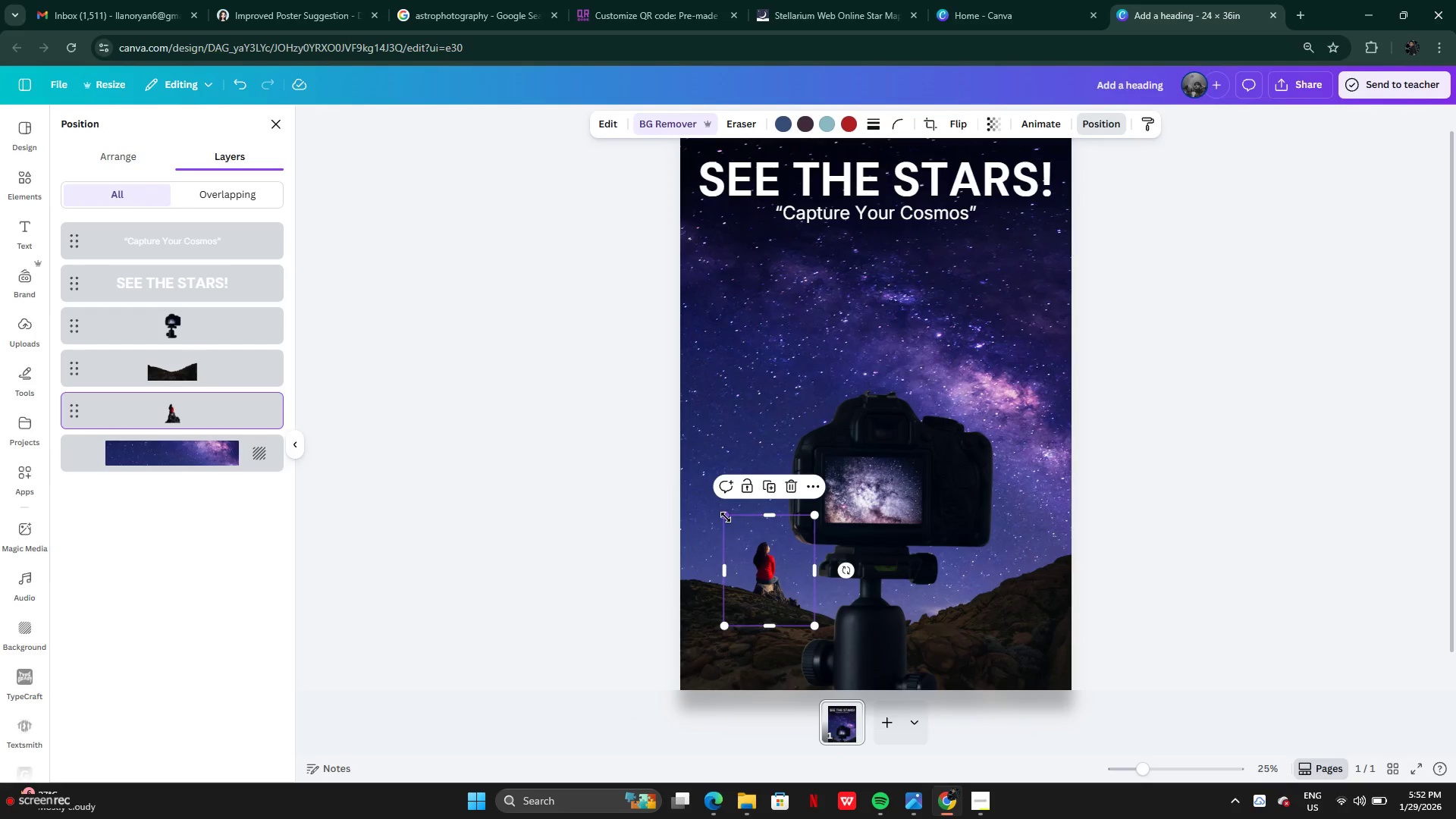 
left_click_drag(start_coordinate=[726, 516], to_coordinate=[748, 544])
 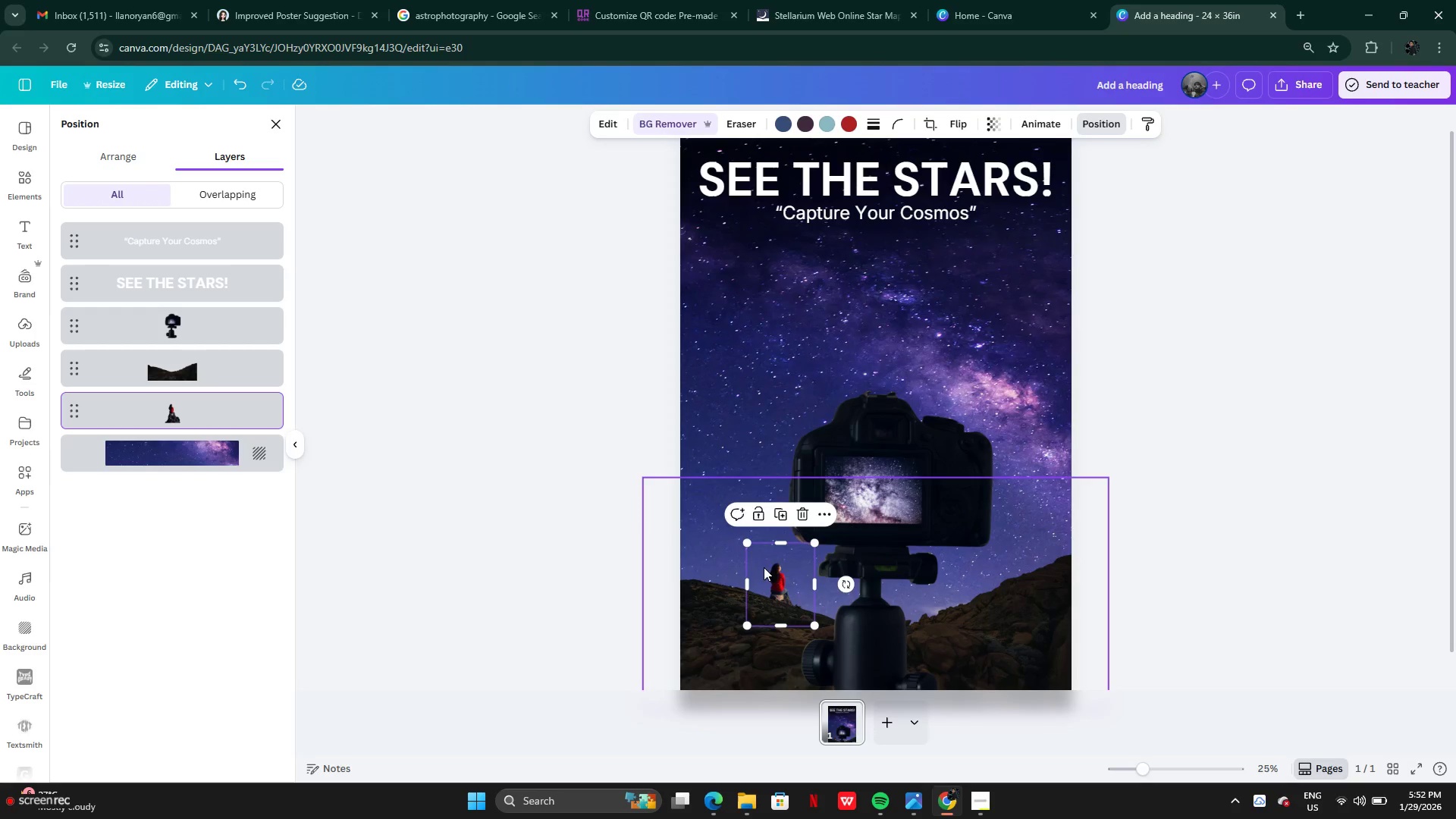 
left_click_drag(start_coordinate=[764, 567], to_coordinate=[673, 532])
 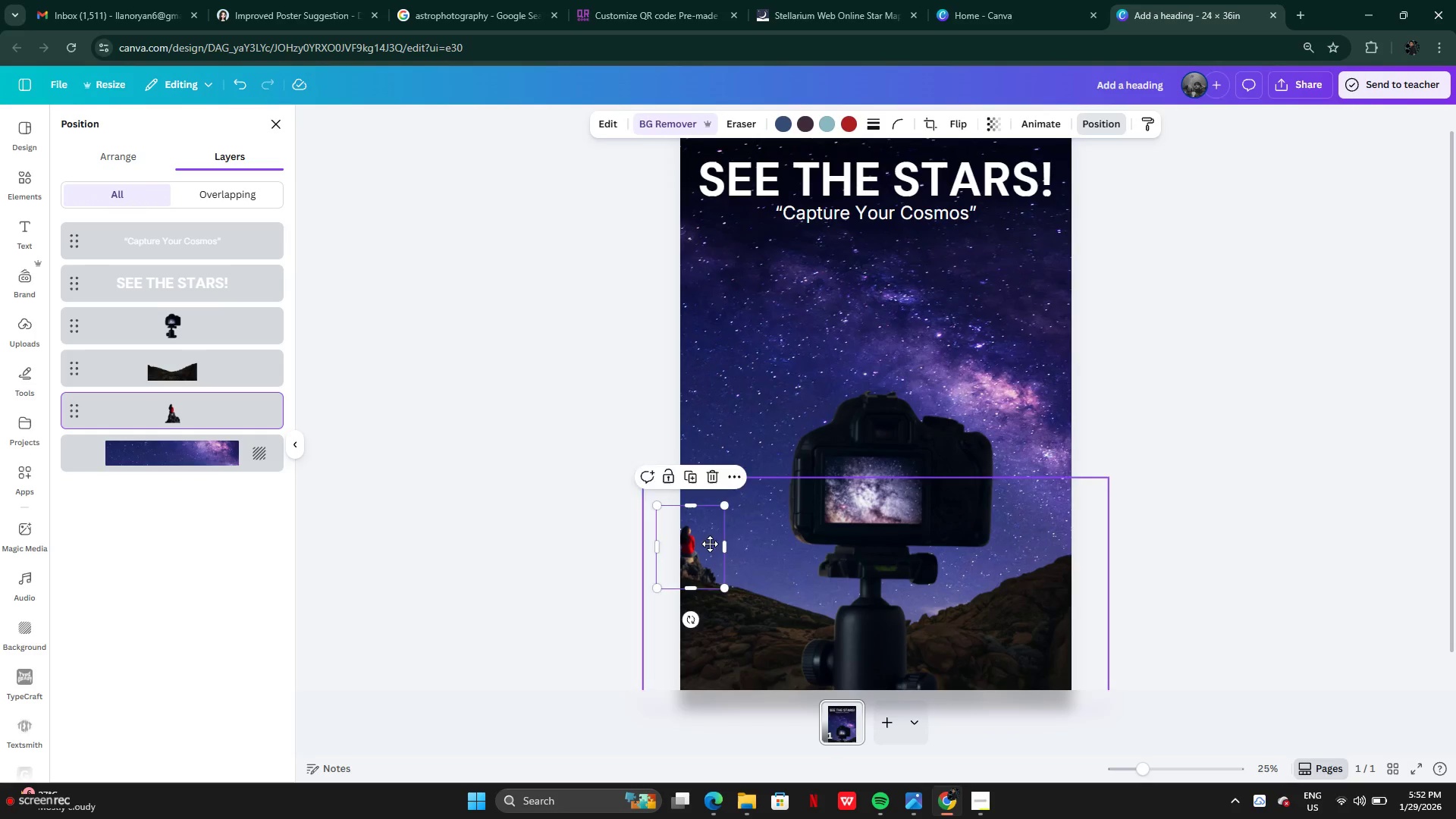 
left_click_drag(start_coordinate=[702, 540], to_coordinate=[716, 545])
 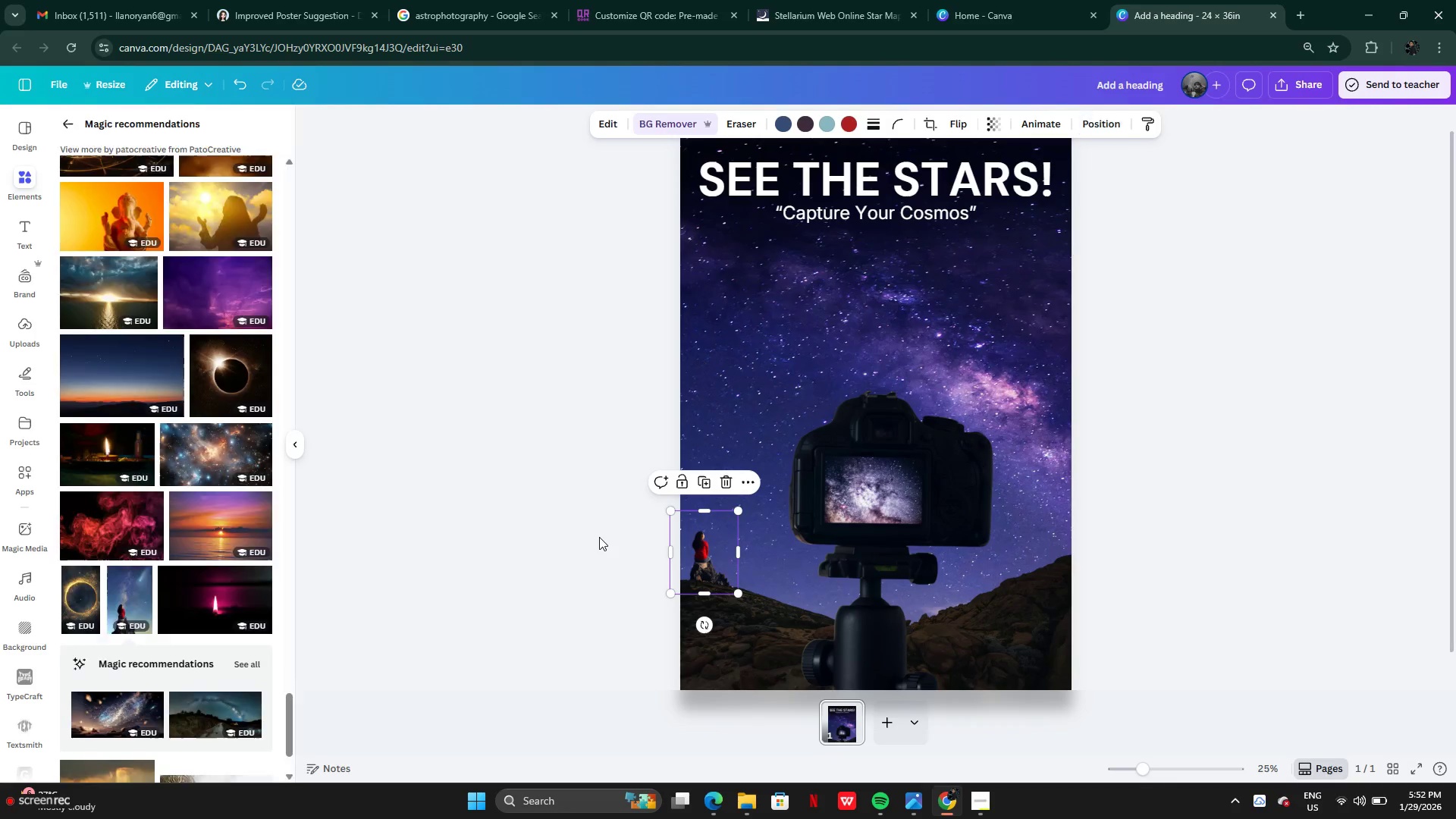 
double_click([599, 537])
 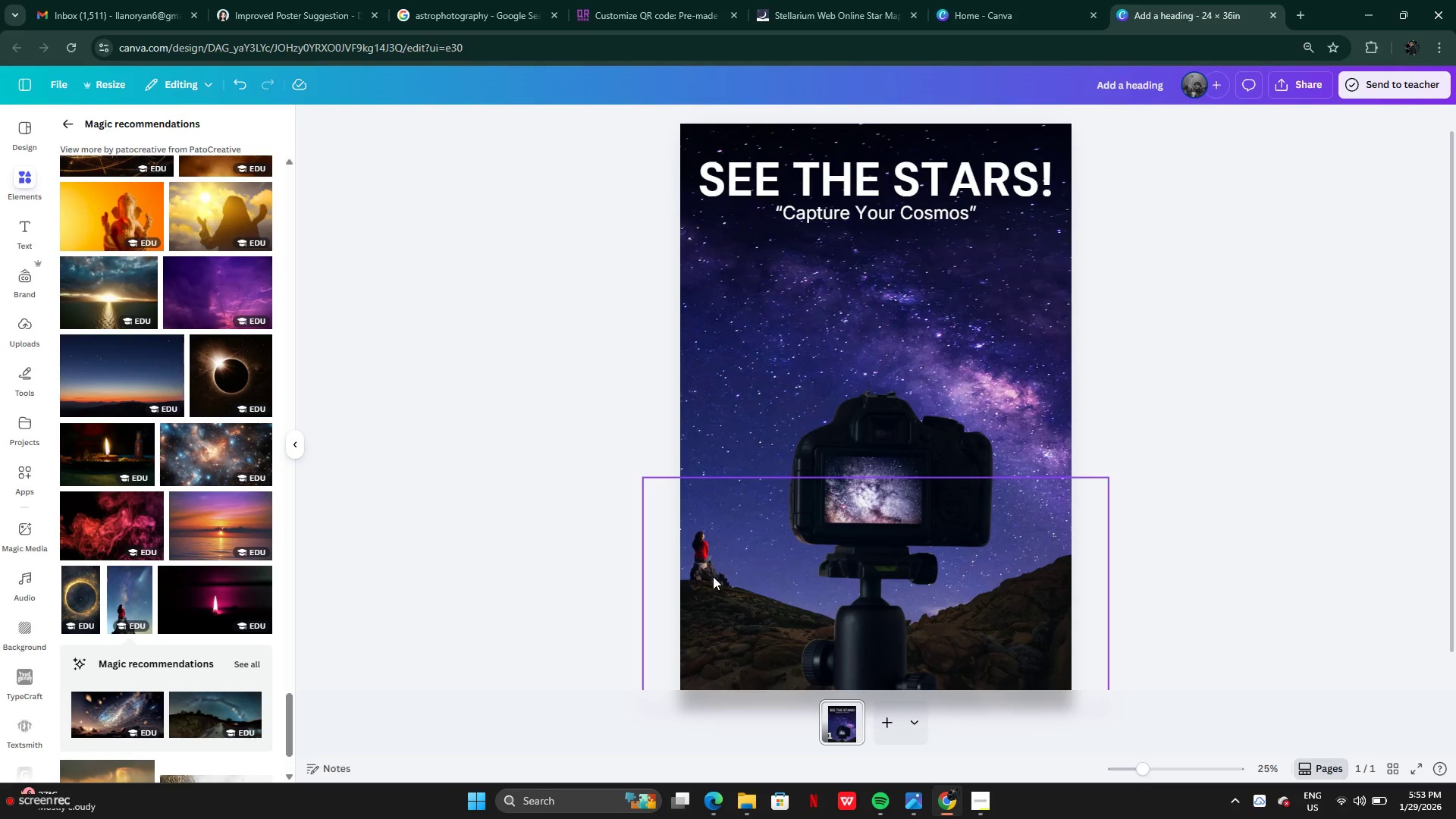 
left_click([732, 551])
 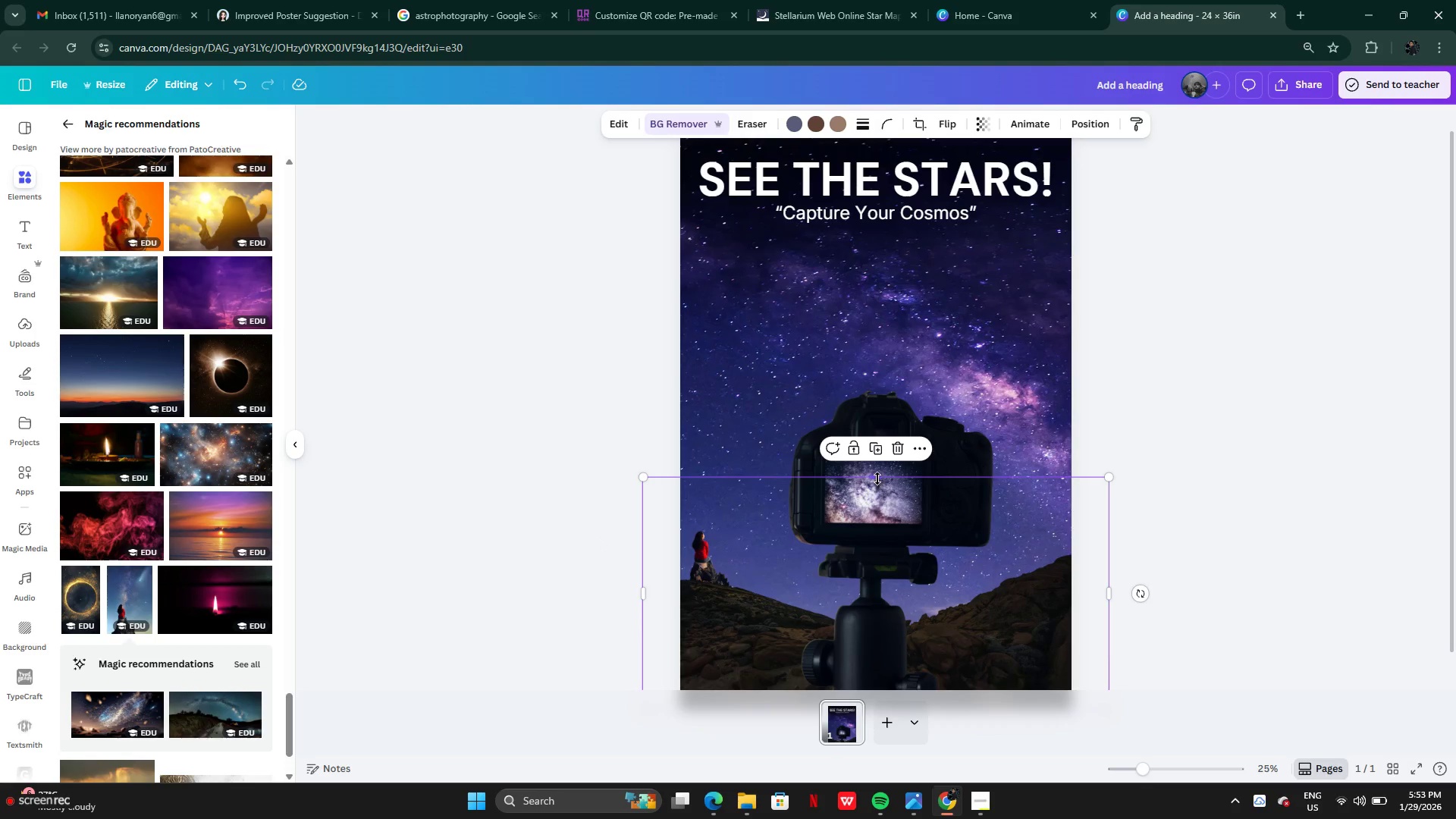 
left_click_drag(start_coordinate=[877, 477], to_coordinate=[892, 551])
 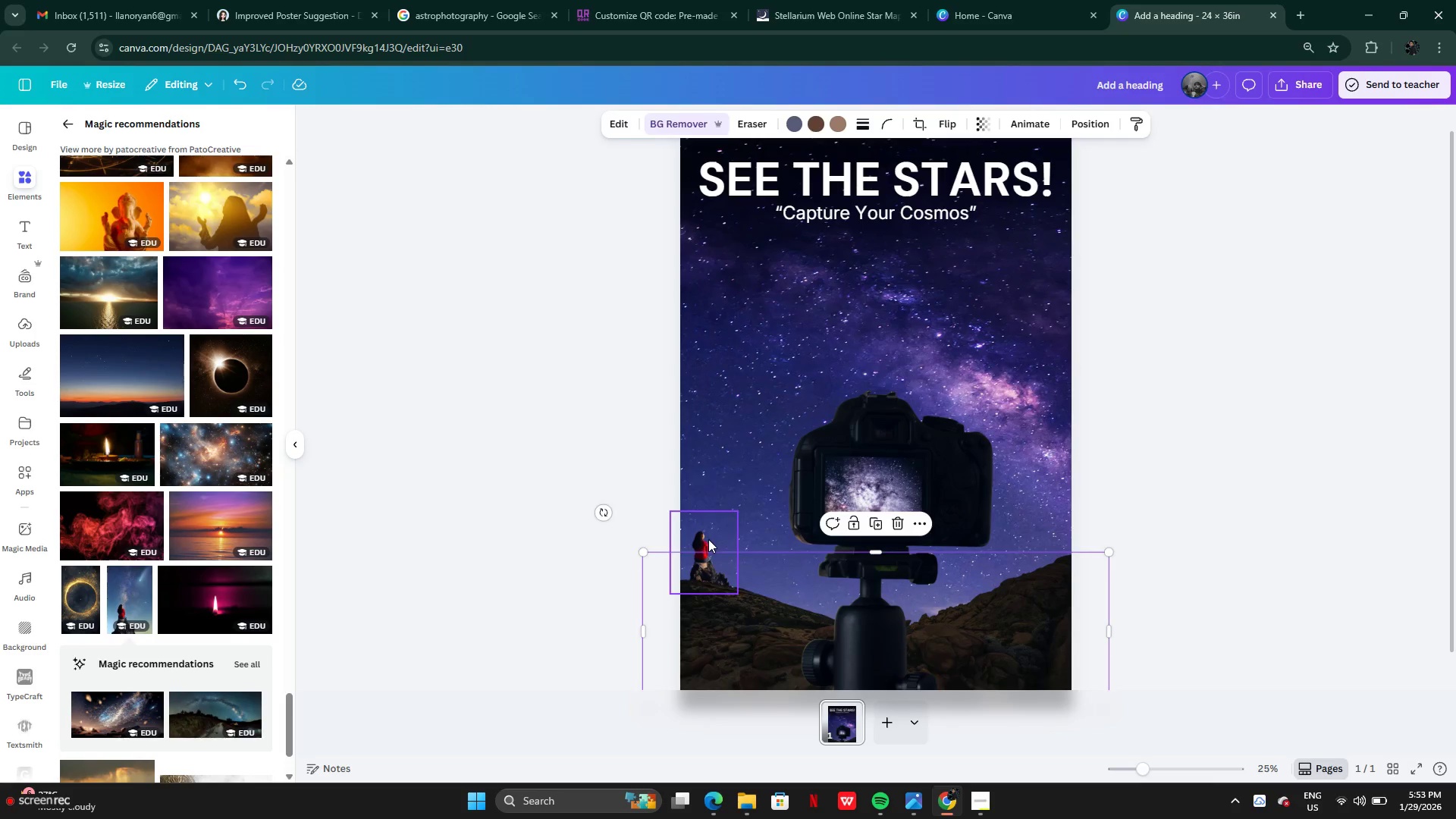 
left_click([708, 539])
 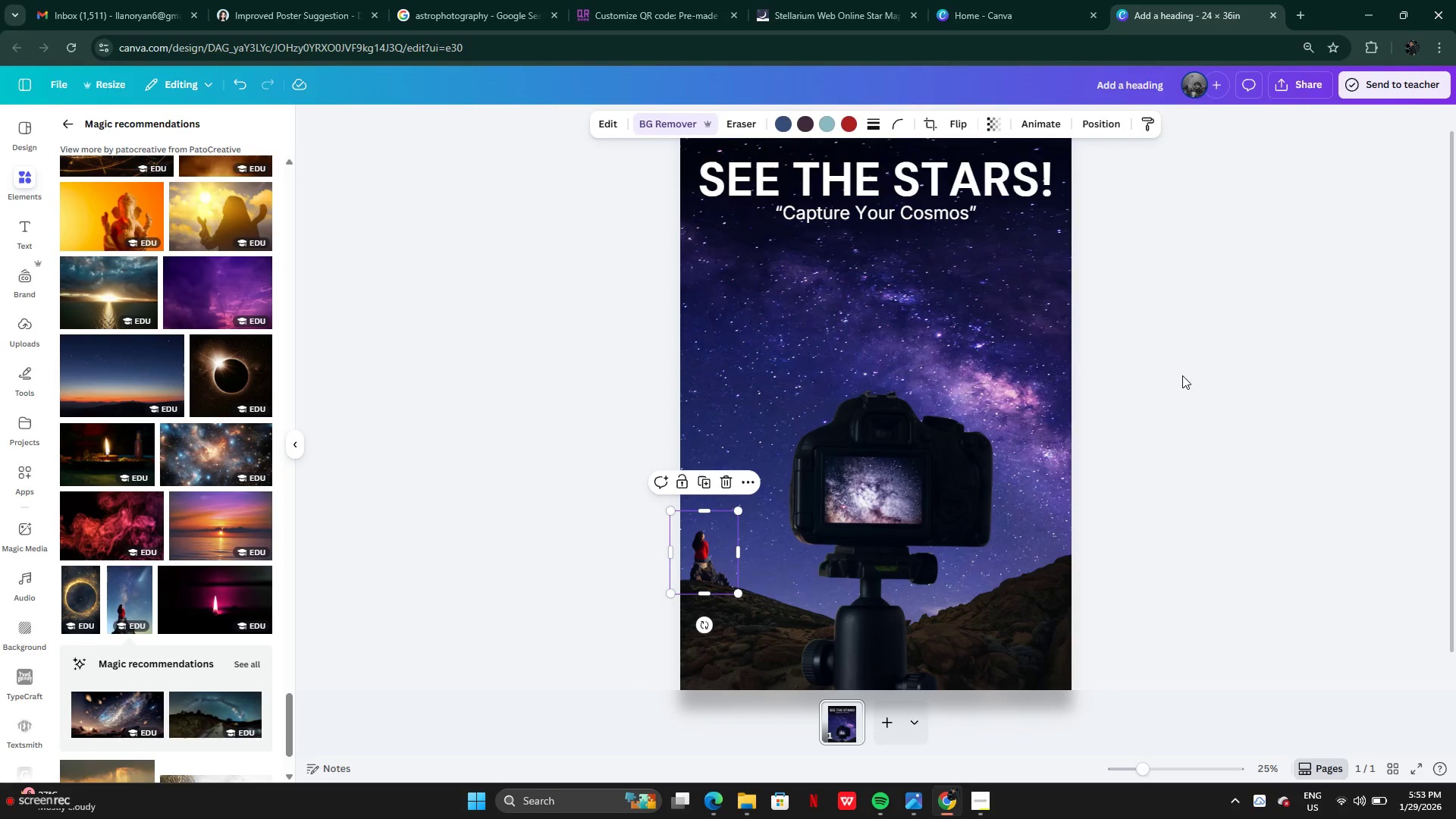 
left_click([1182, 375])
 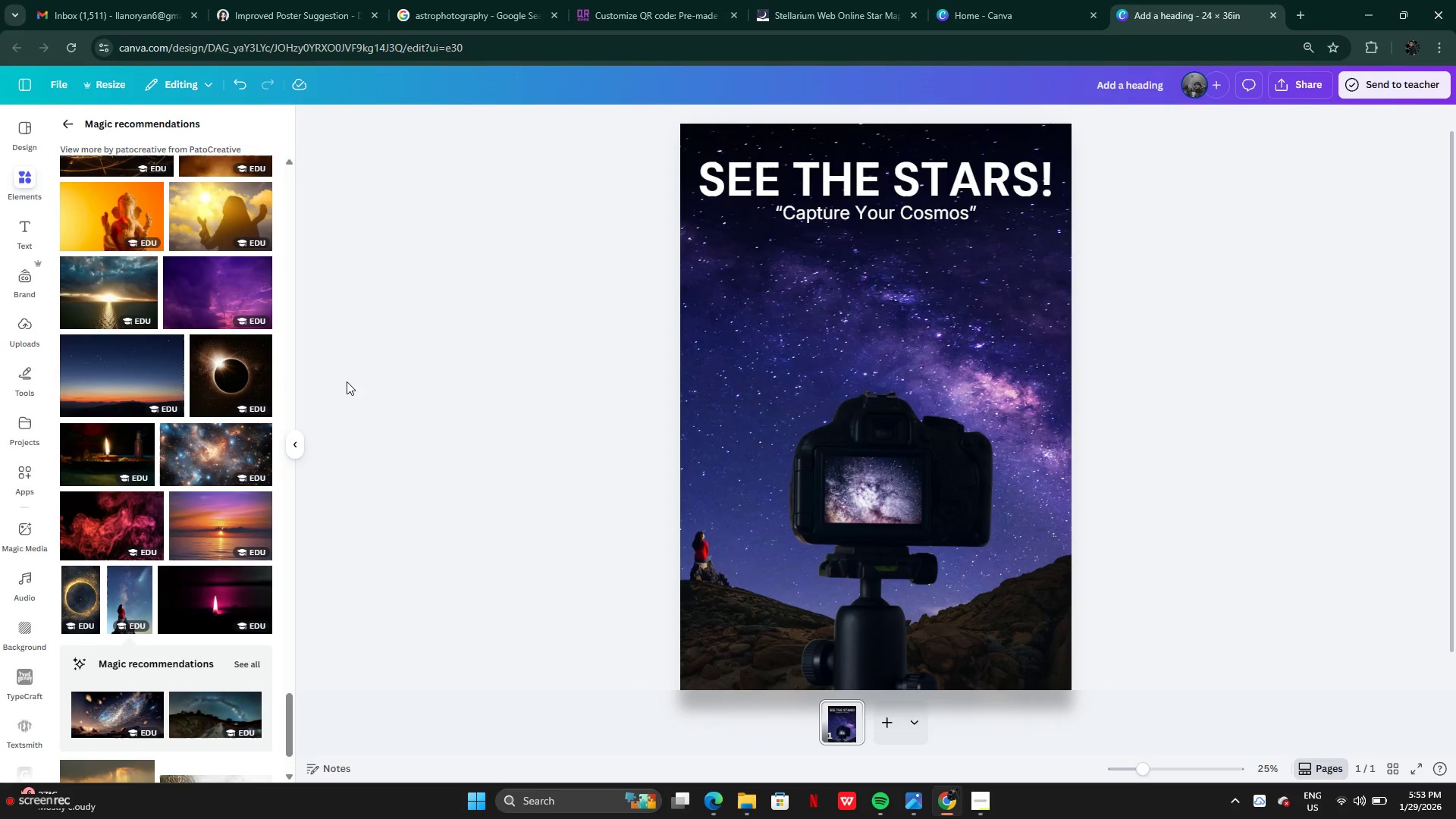 
scroll: coordinate [196, 542], scroll_direction: down, amount: 11.0
 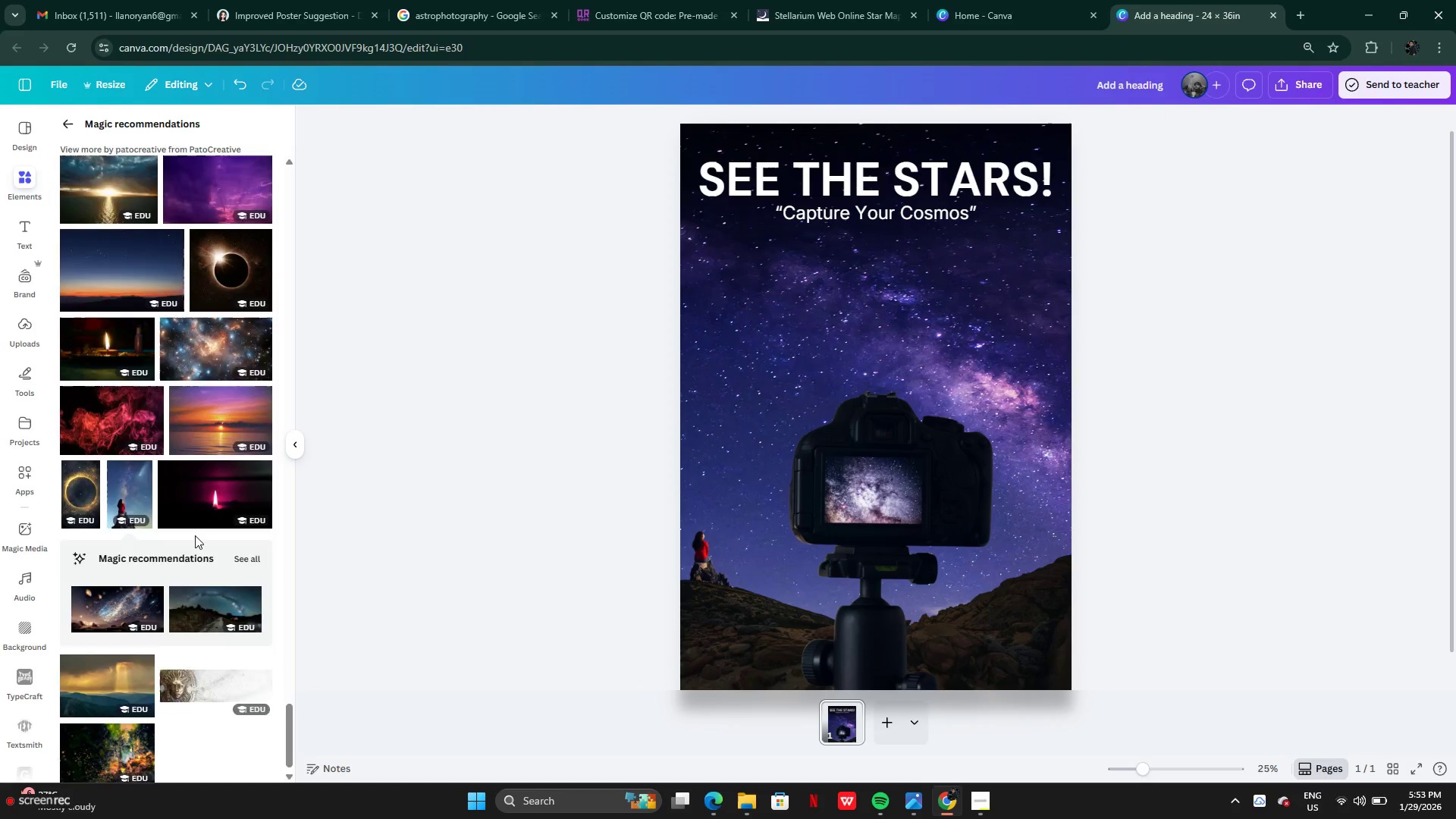 
scroll: coordinate [194, 532], scroll_direction: up, amount: 10.0
 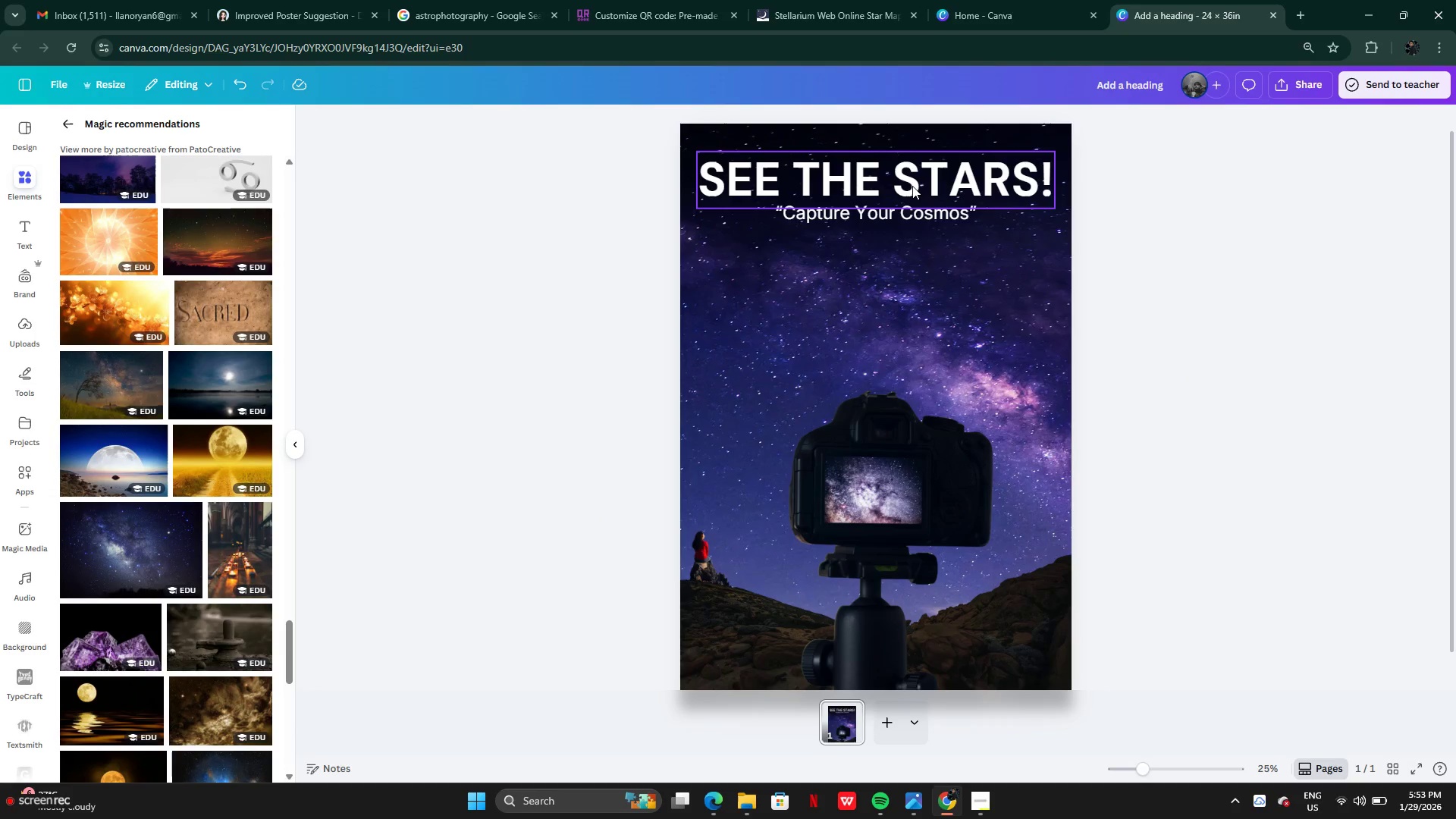 
left_click([912, 186])
 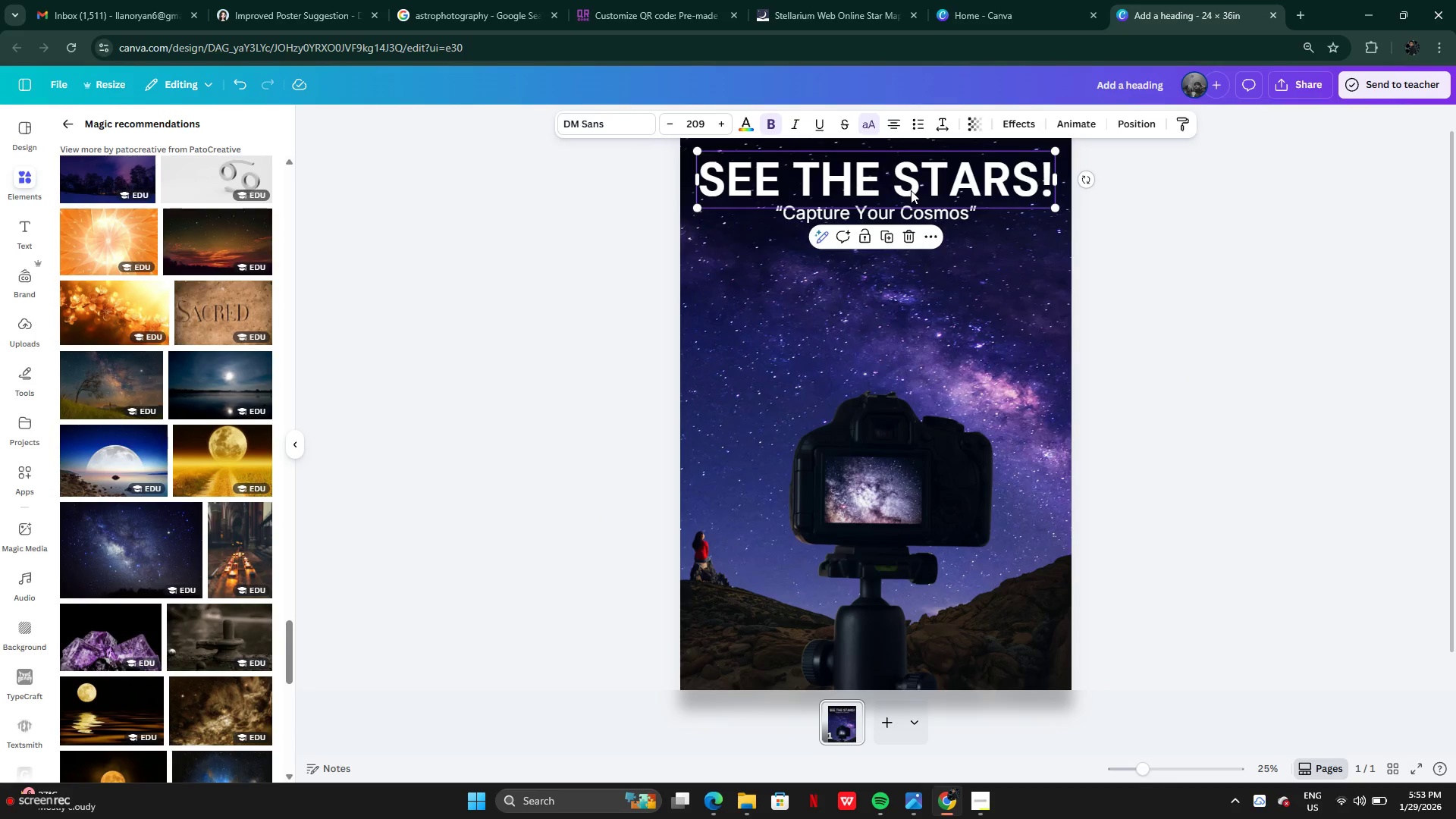 
key(ArrowDown)
 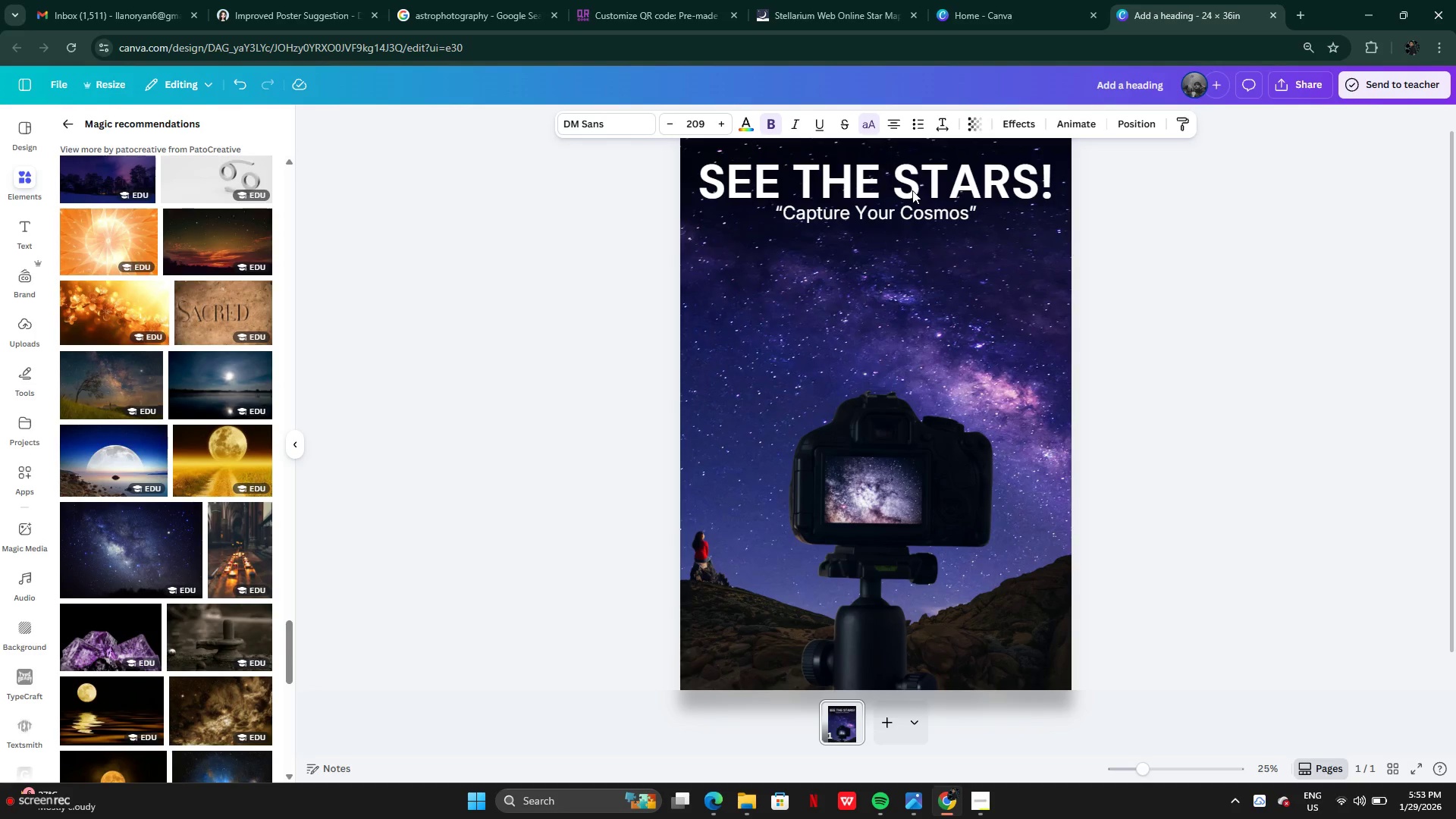 
key(ArrowDown)
 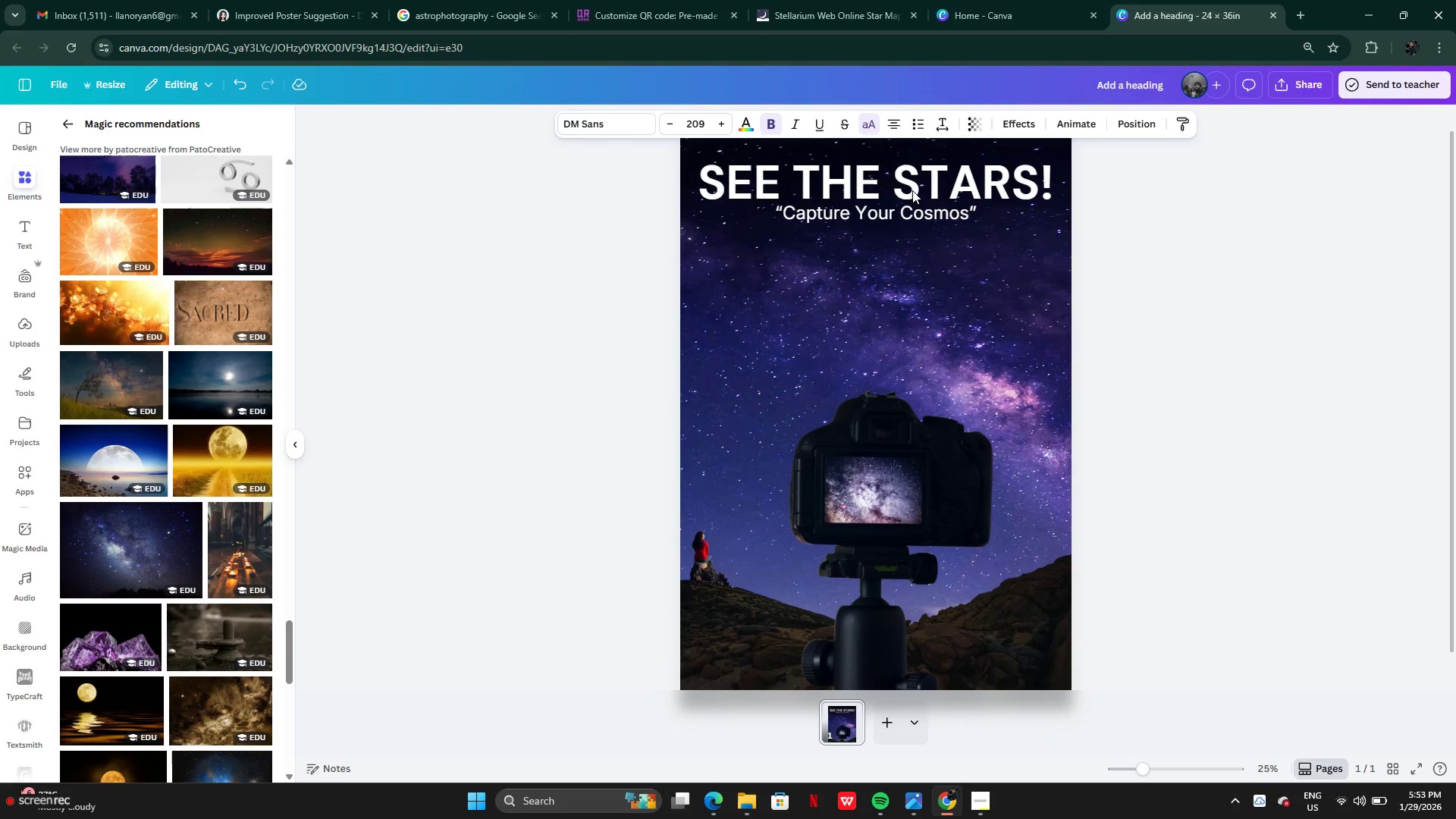 
key(ArrowDown)
 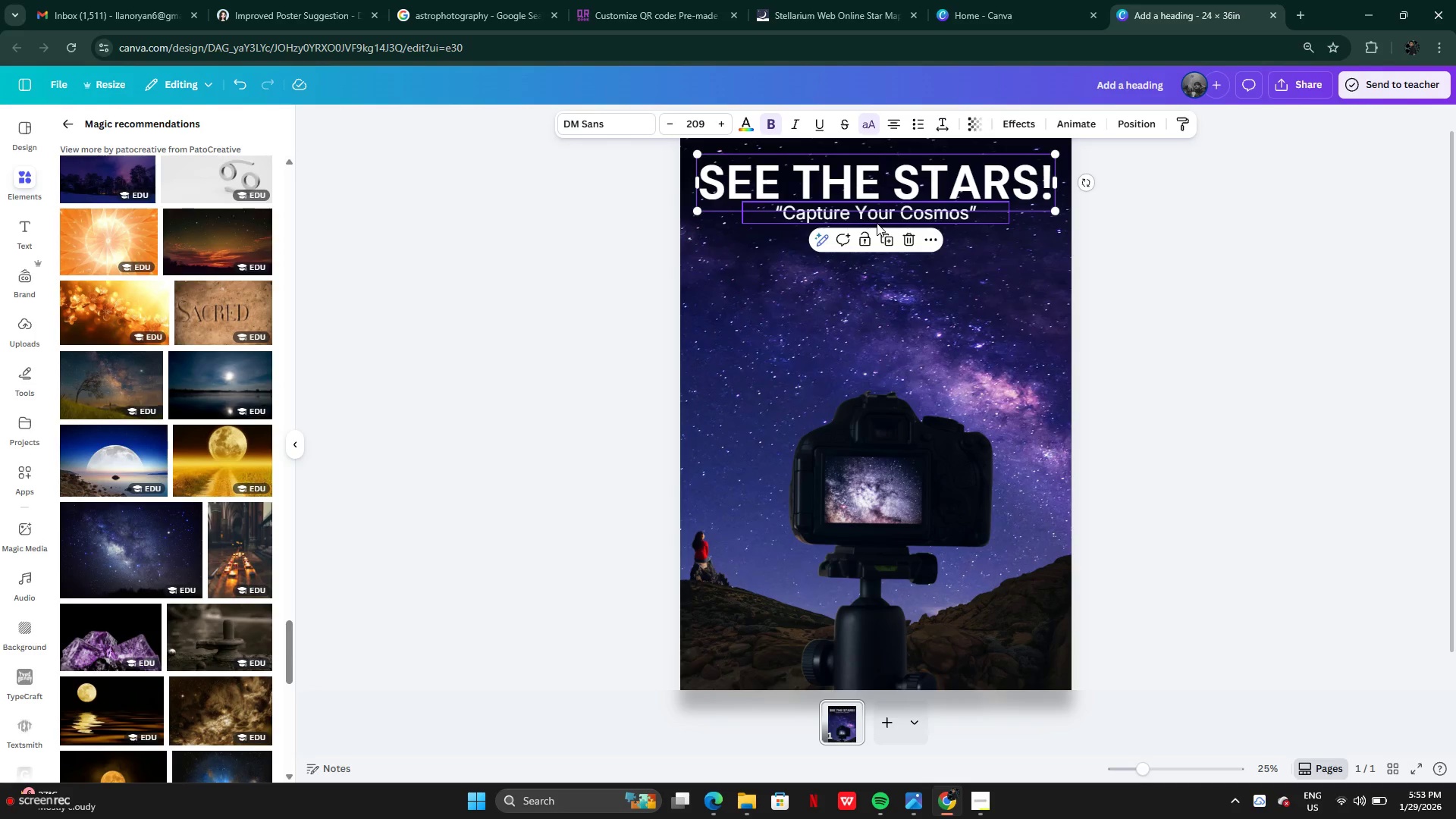 
left_click([877, 222])
 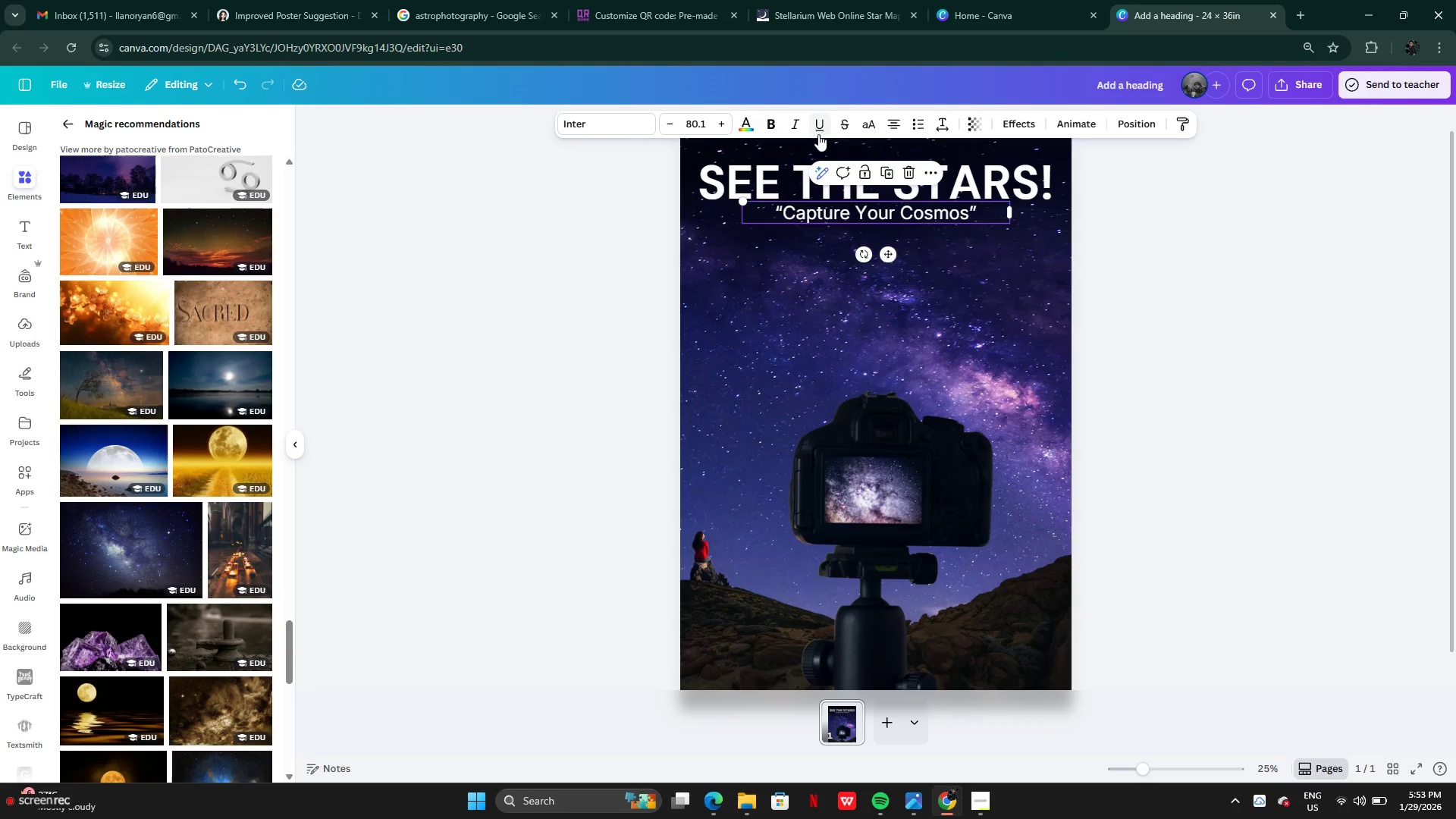 
left_click([839, 127])
 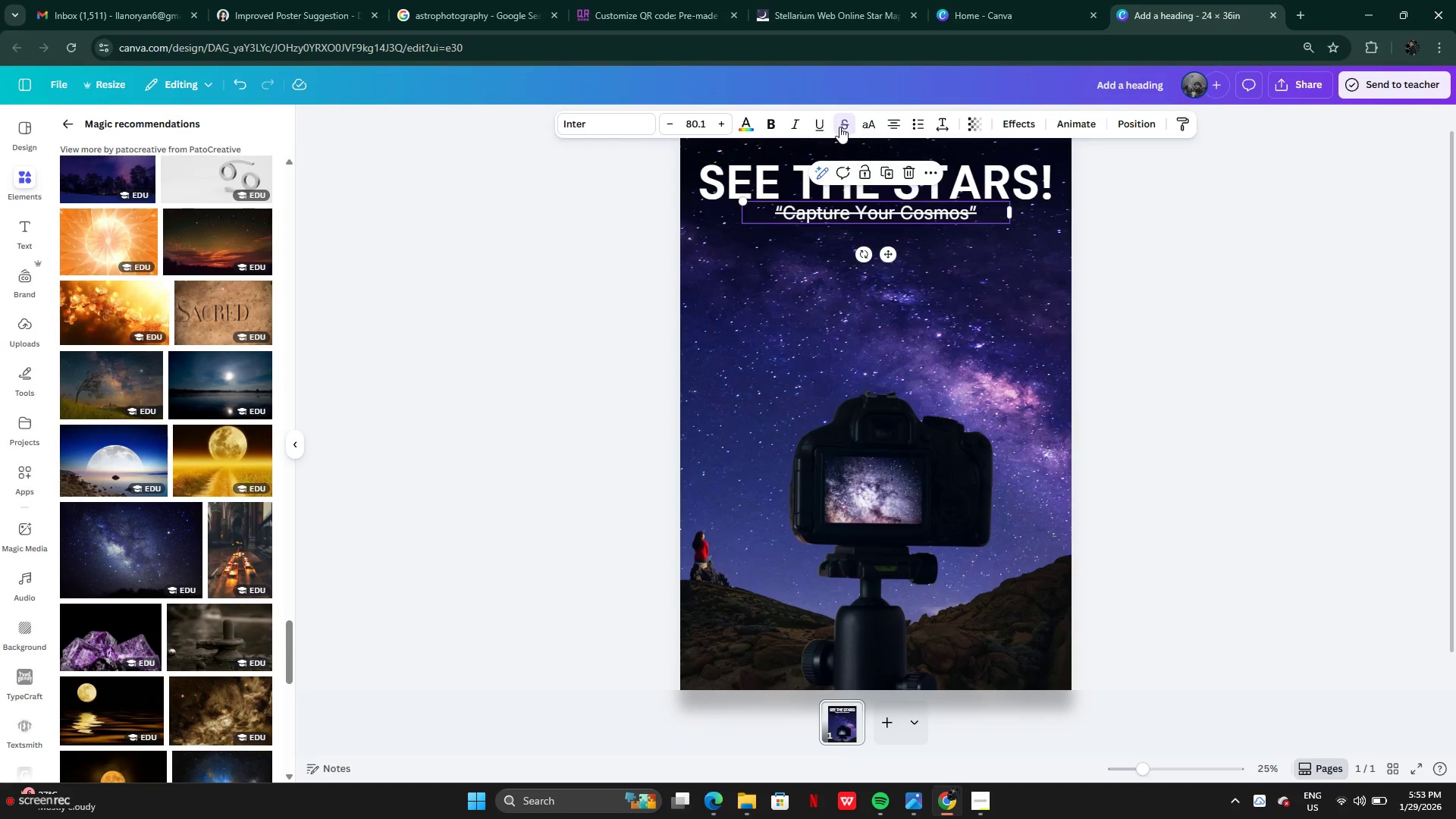 
left_click([839, 127])
 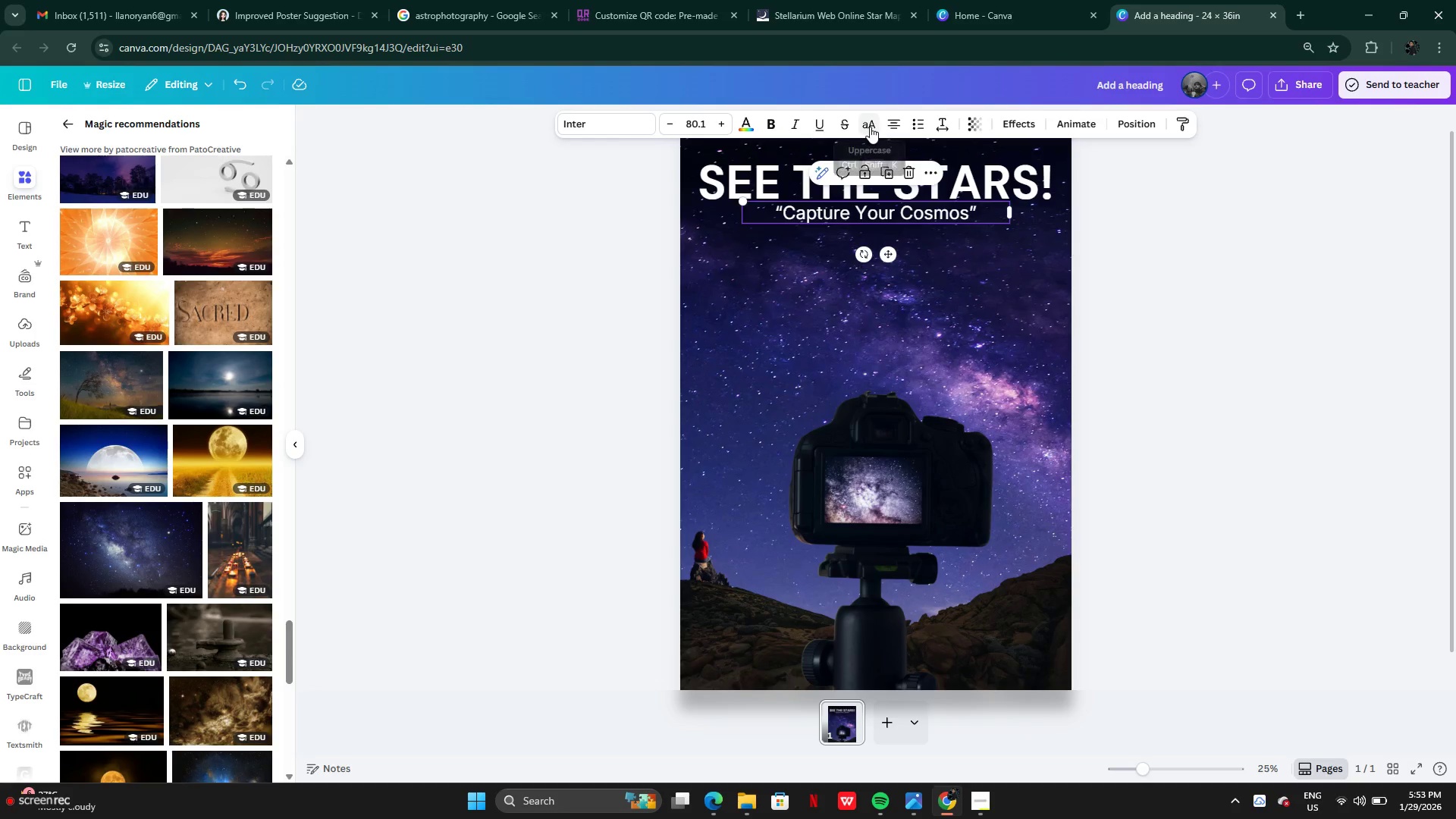 
left_click([870, 127])
 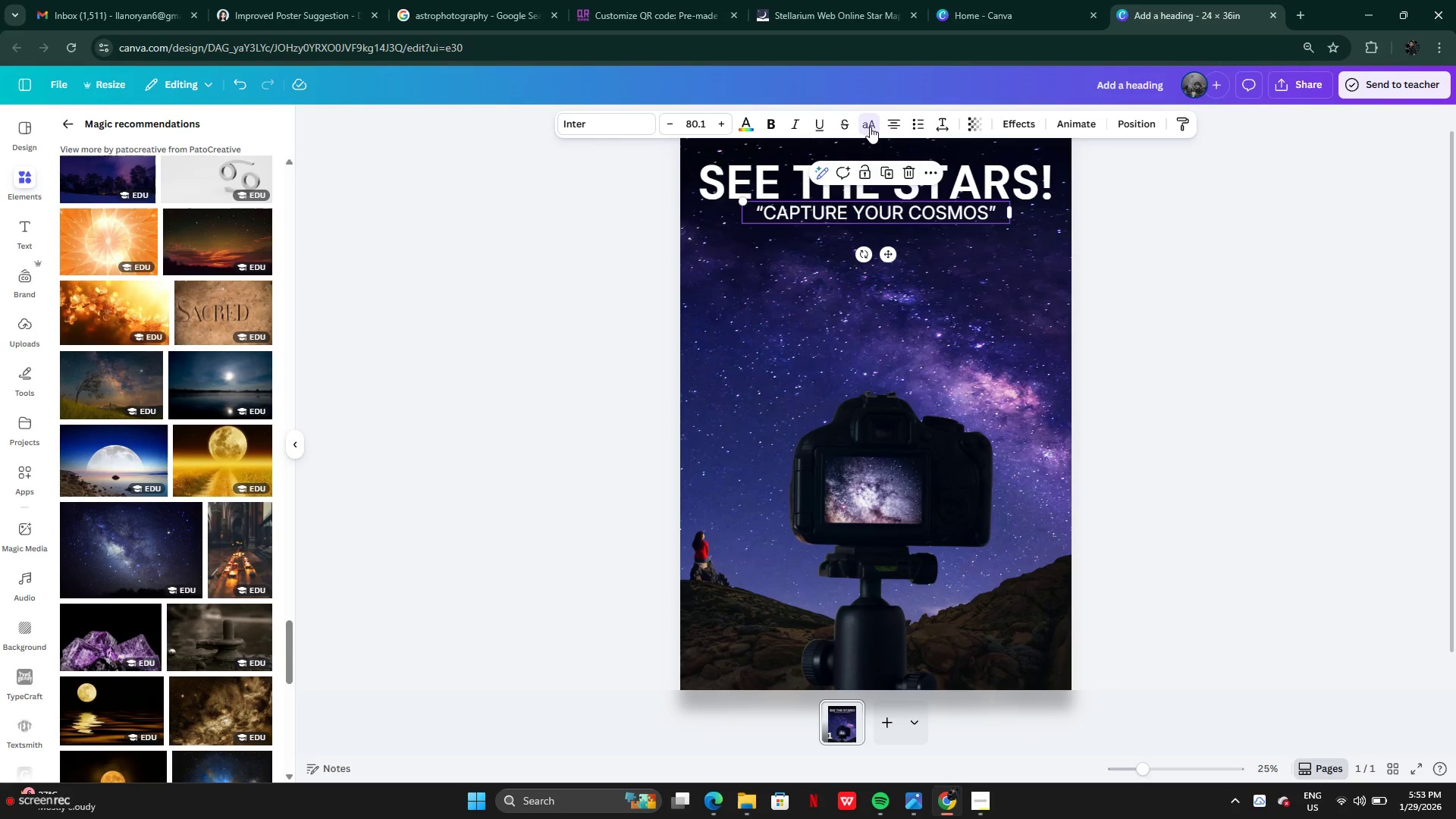 
left_click([870, 127])
 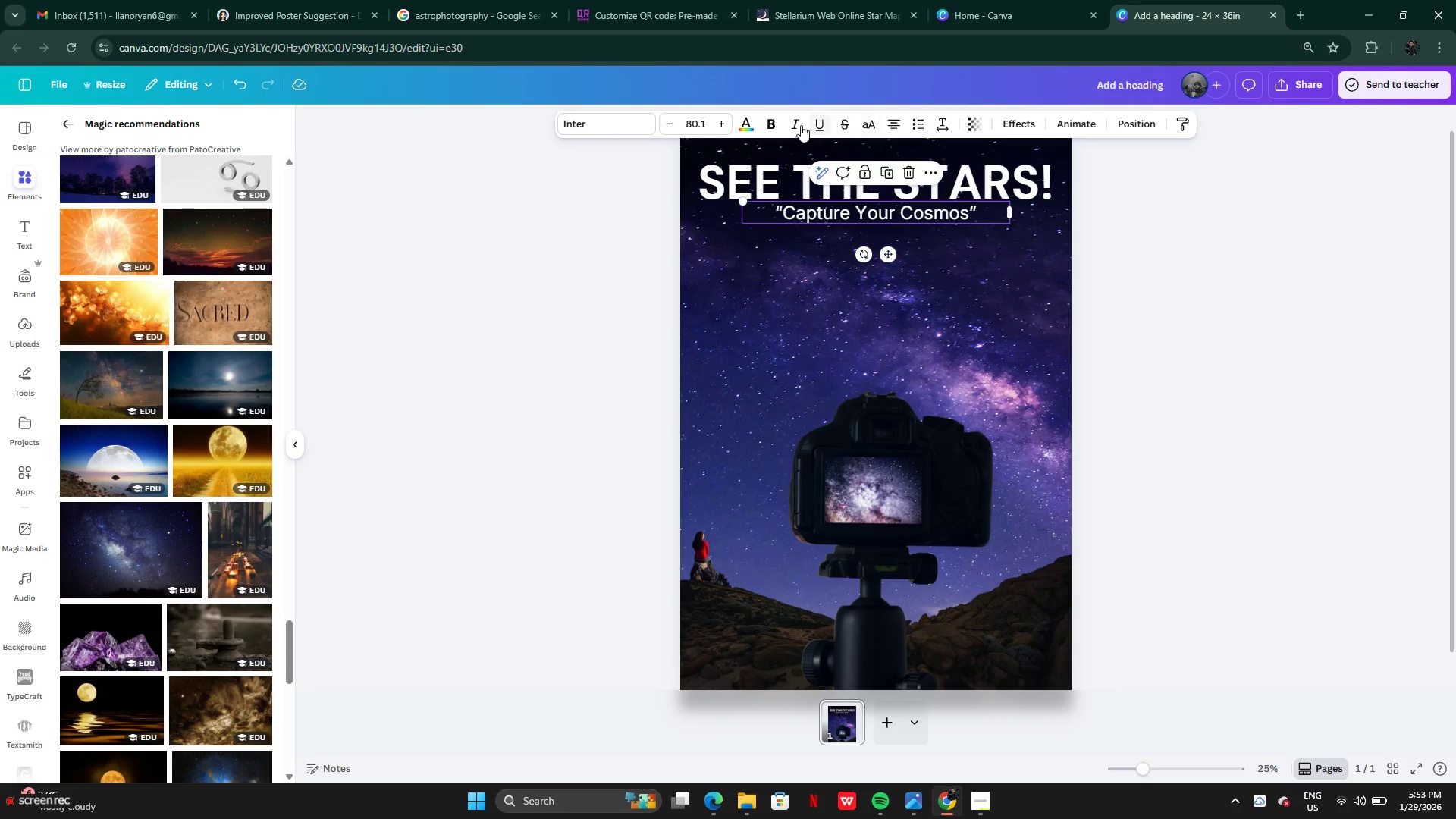 
left_click([795, 124])
 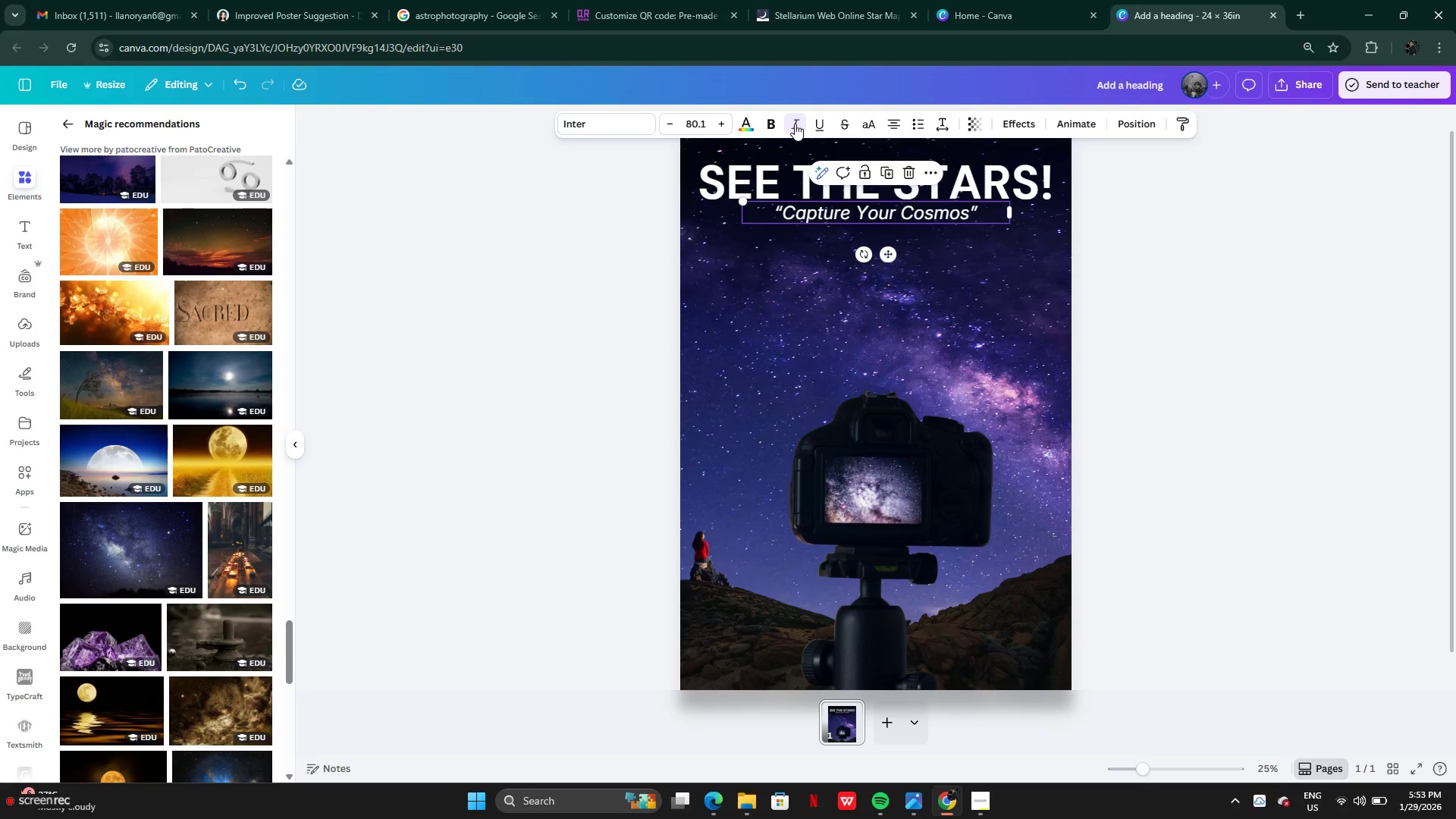 
left_click([795, 124])
 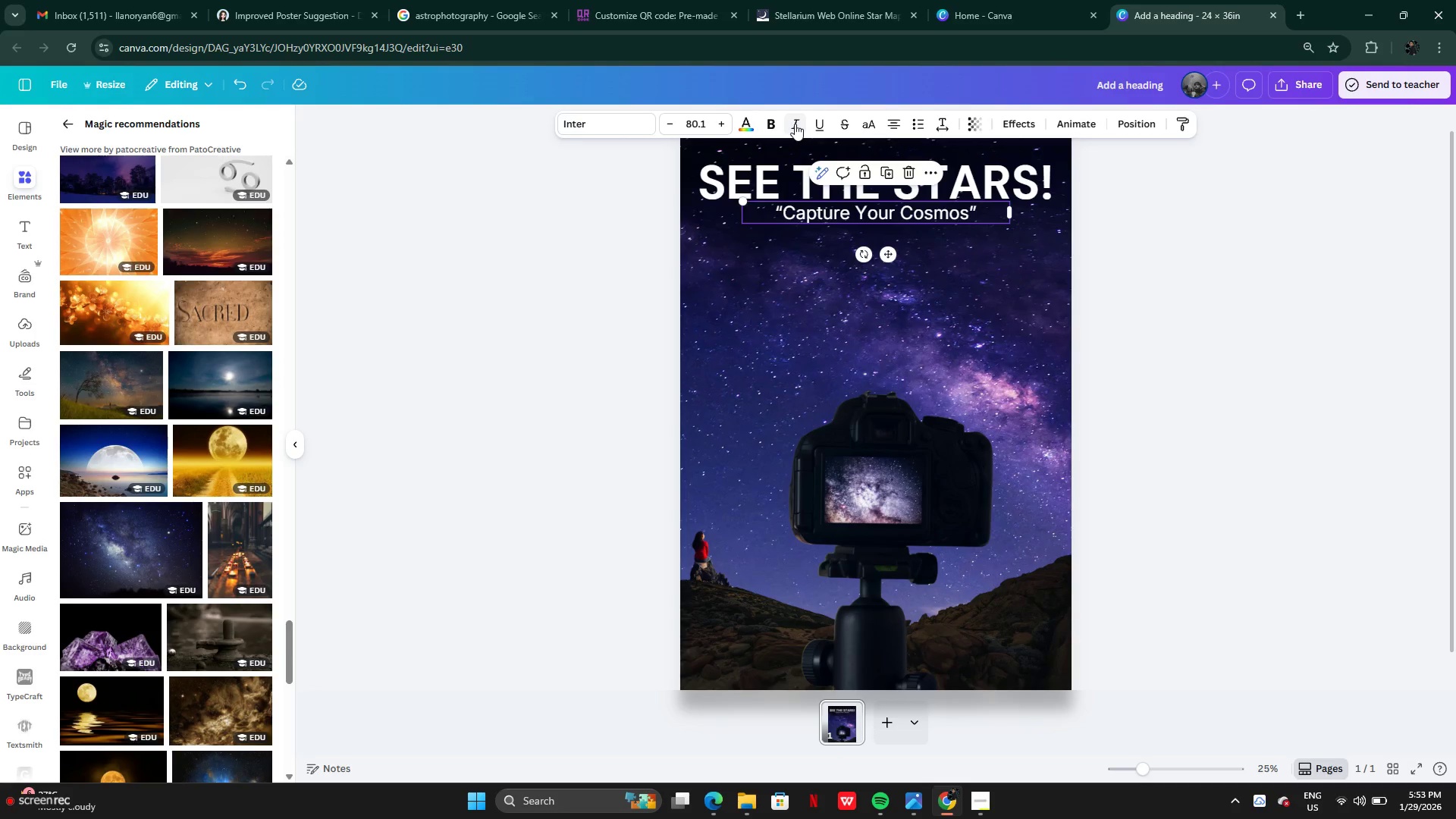 
left_click([795, 124])
 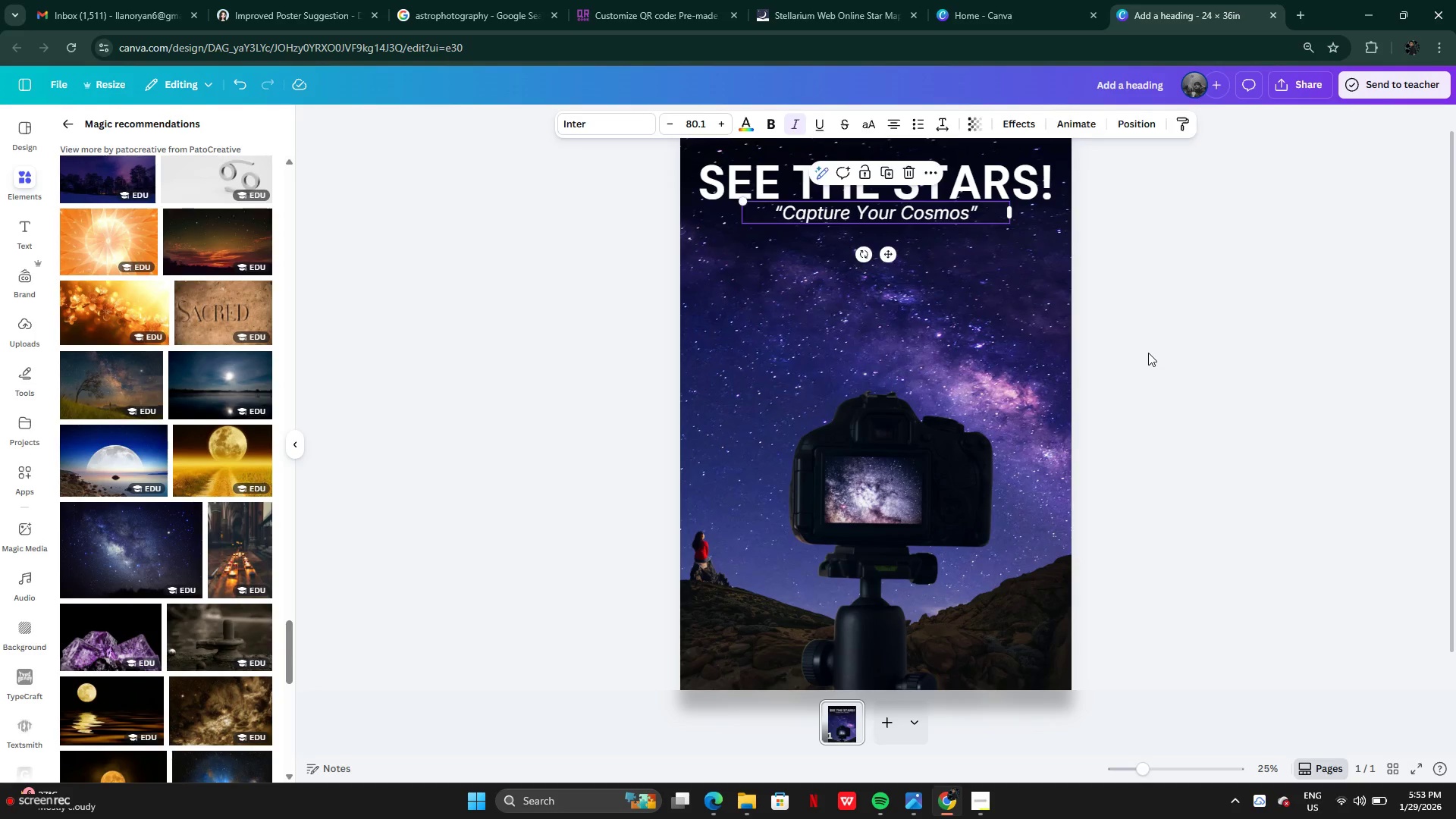 
double_click([1148, 353])
 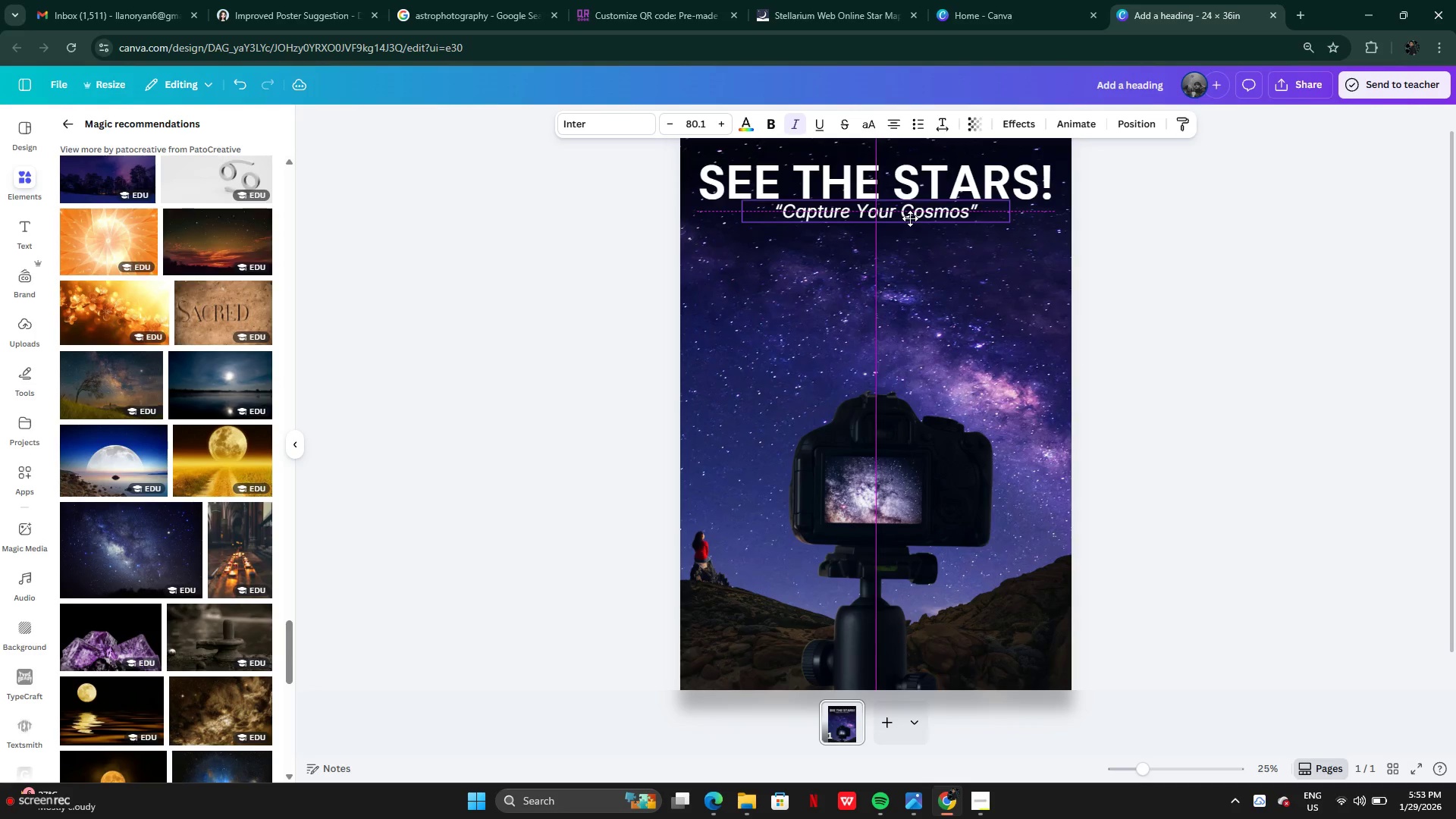 
left_click([1147, 315])
 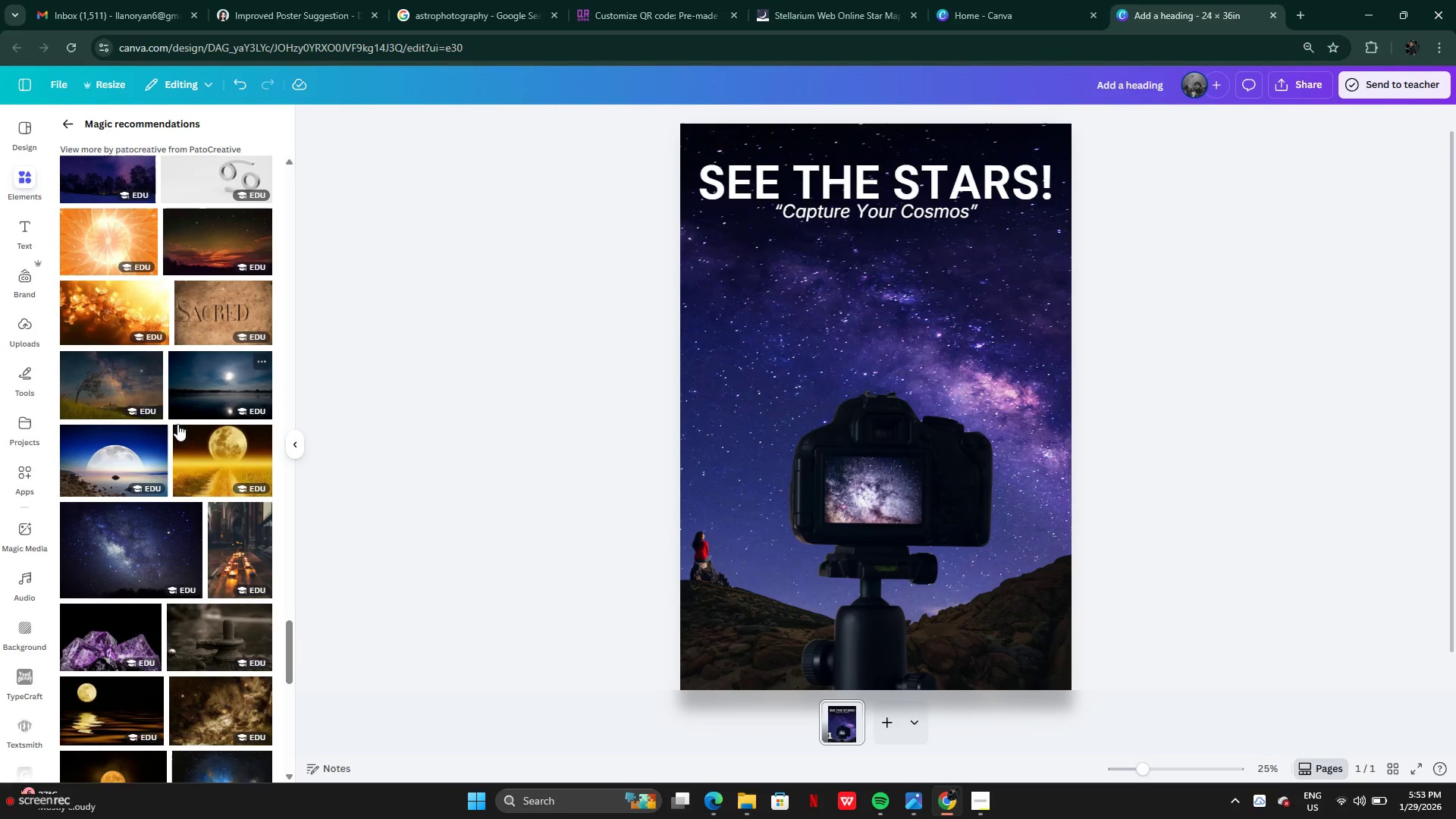 
scroll: coordinate [175, 556], scroll_direction: down, amount: 24.0
 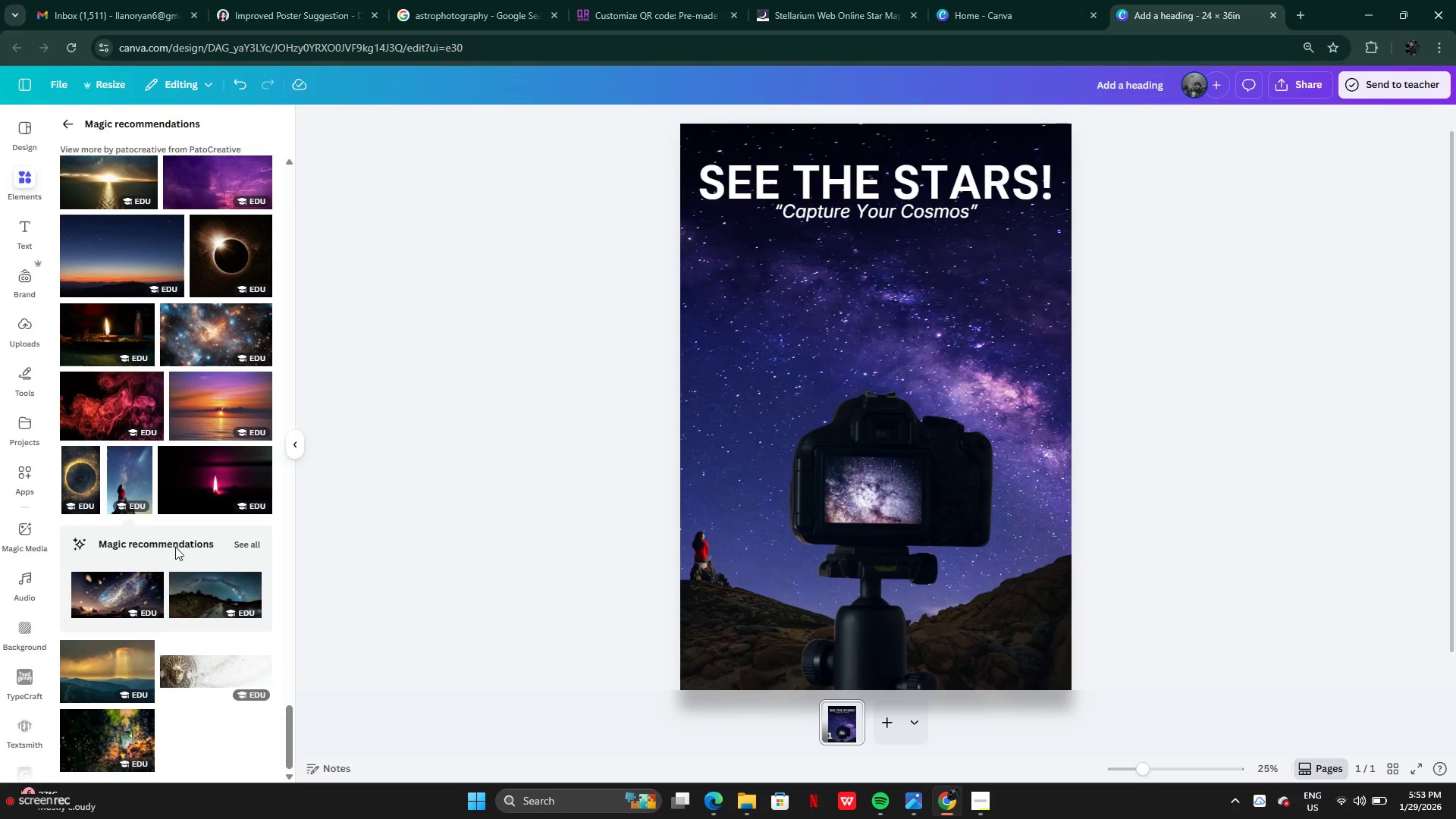 
mouse_move([155, 661])
 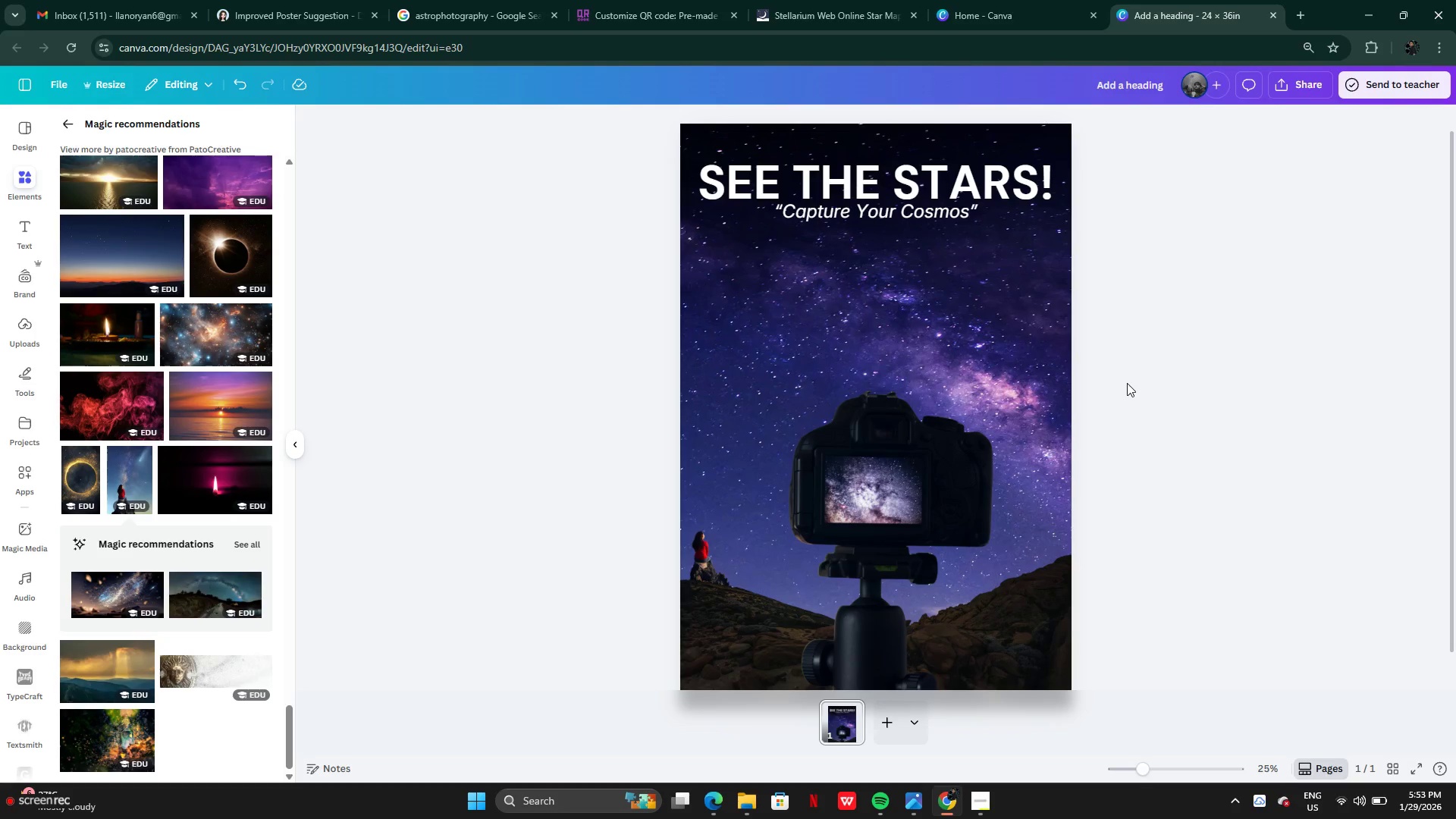 
wait(9.42)
 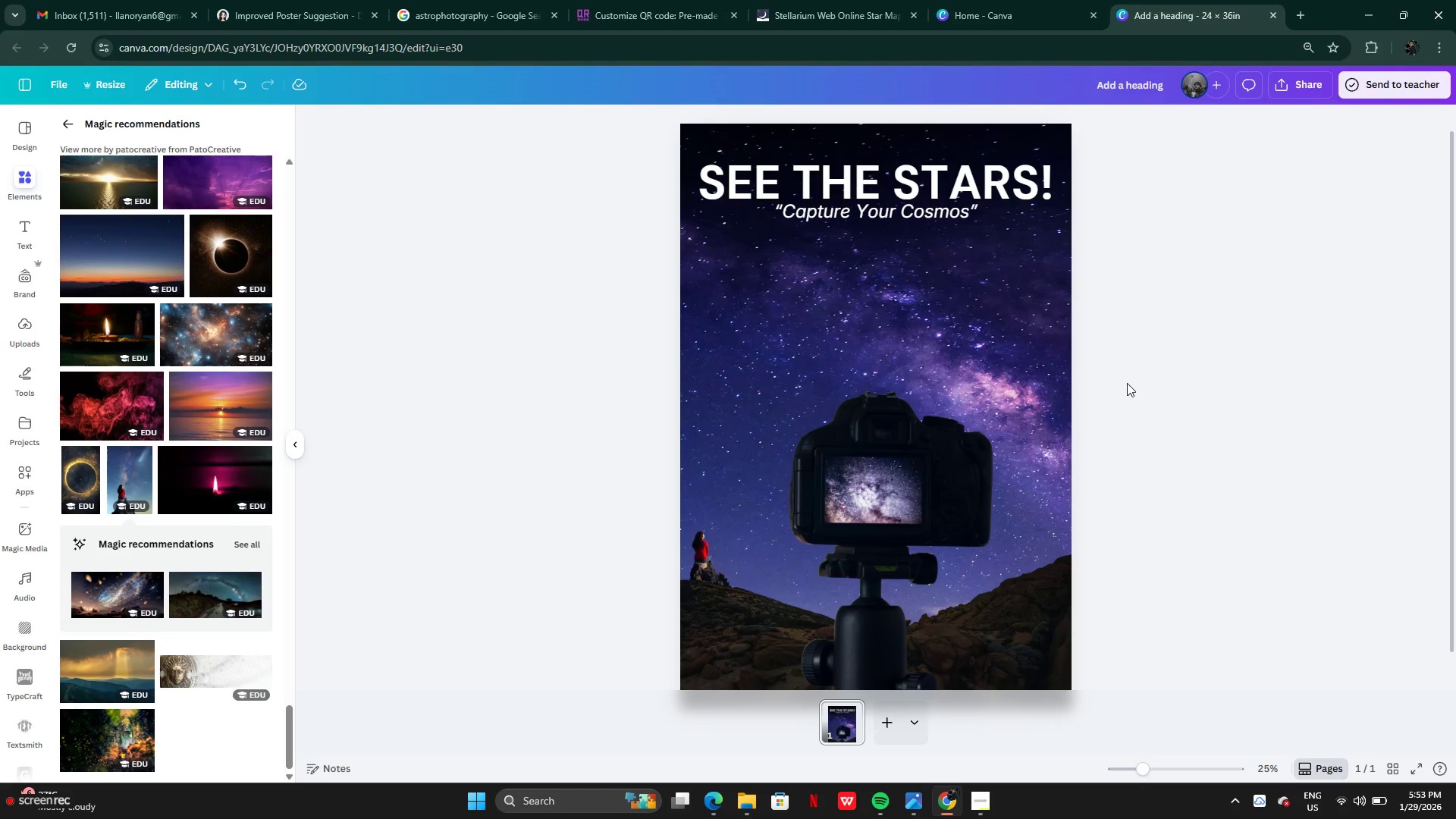 
scroll: coordinate [76, 221], scroll_direction: up, amount: 21.0
 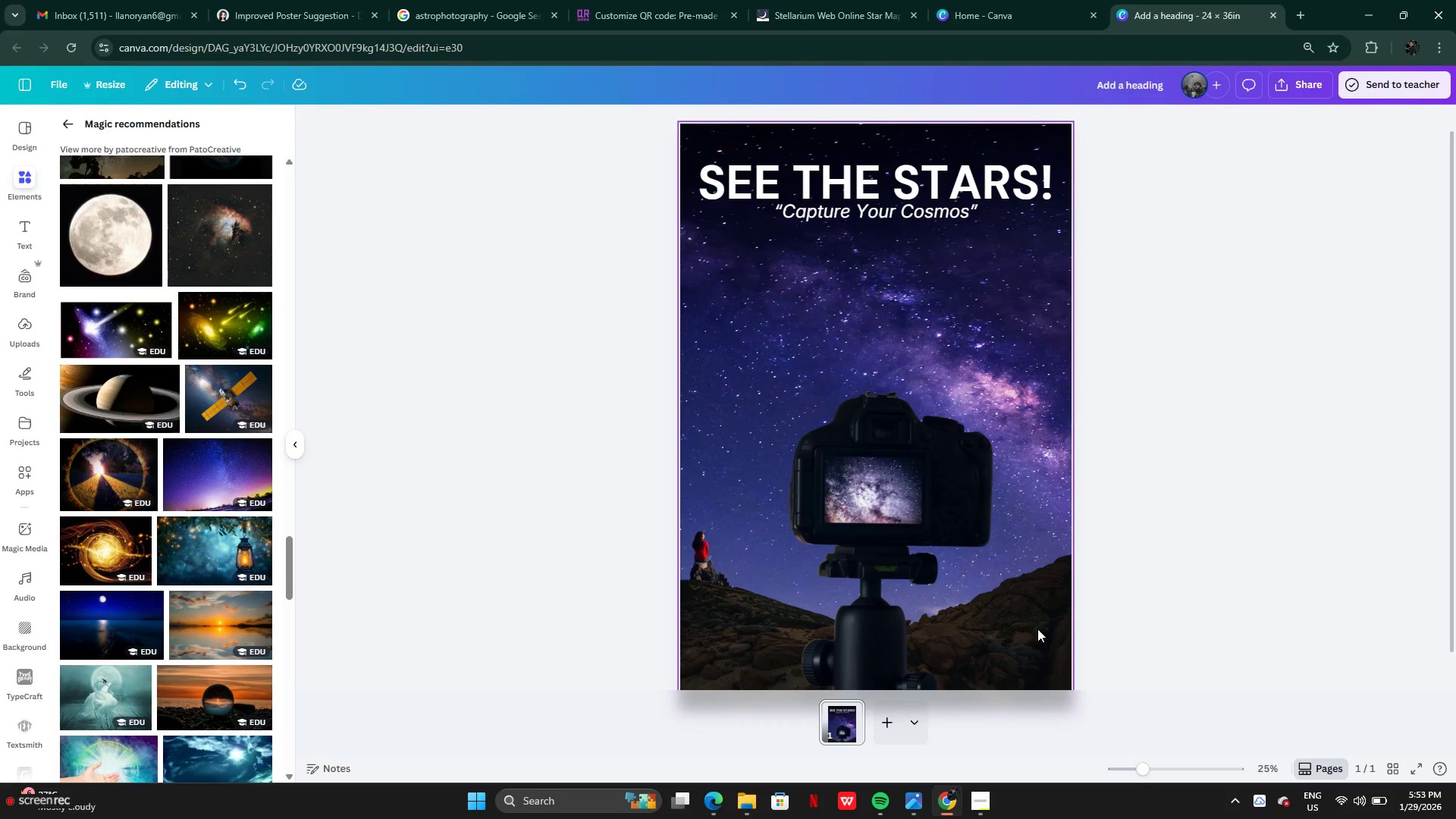 
left_click([989, 801])